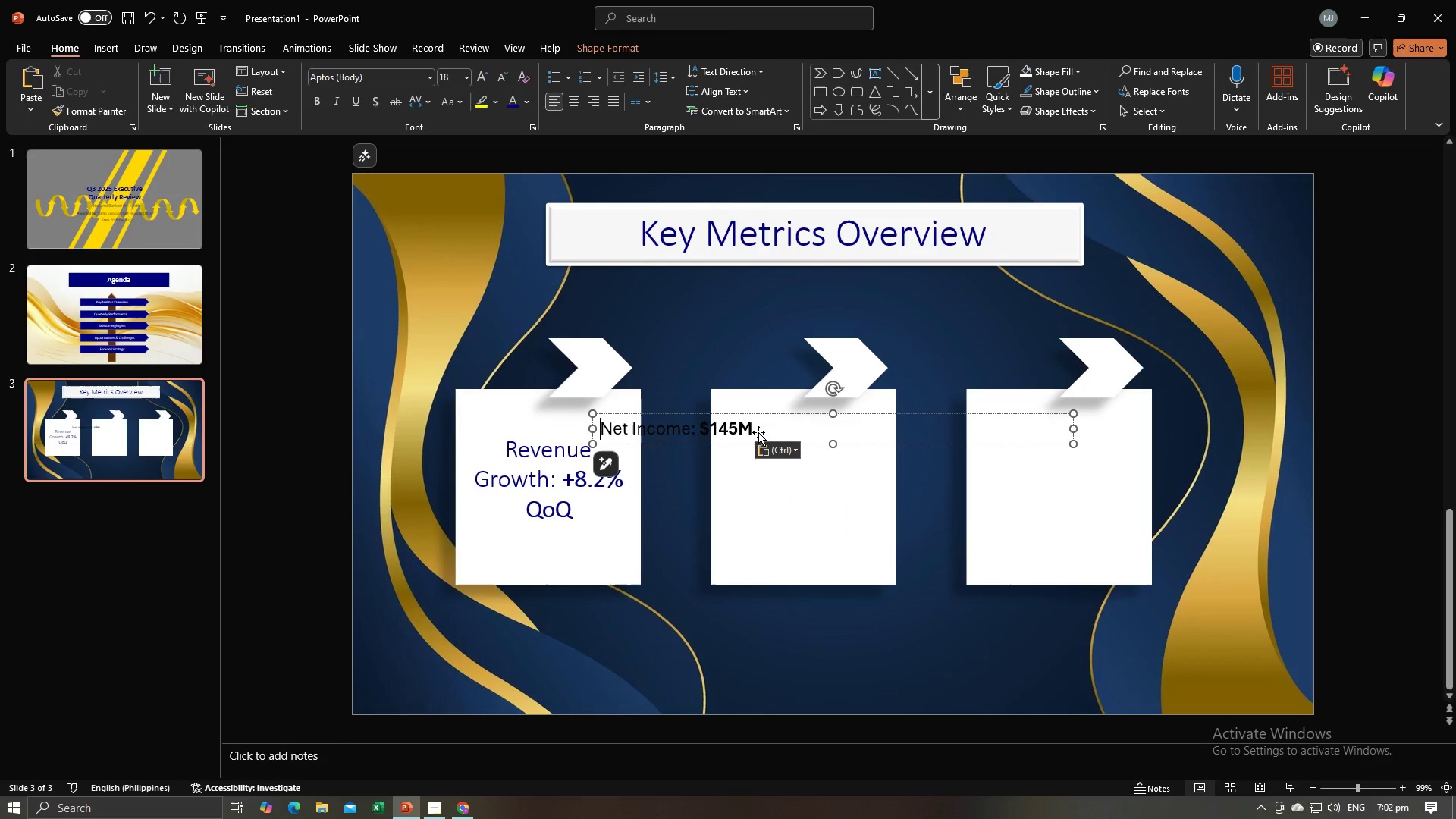 
key(Control+A)
 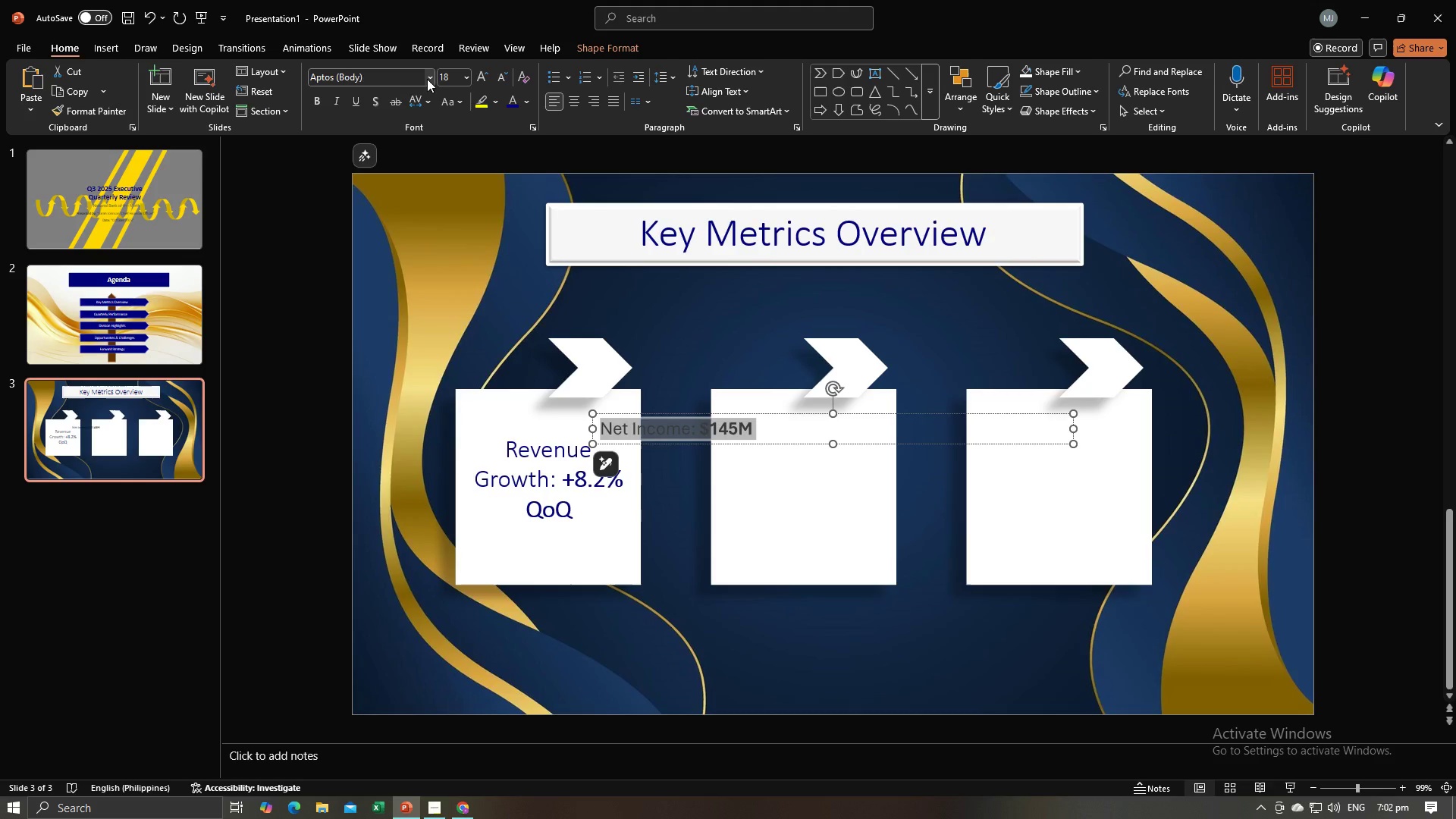 
left_click([427, 79])
 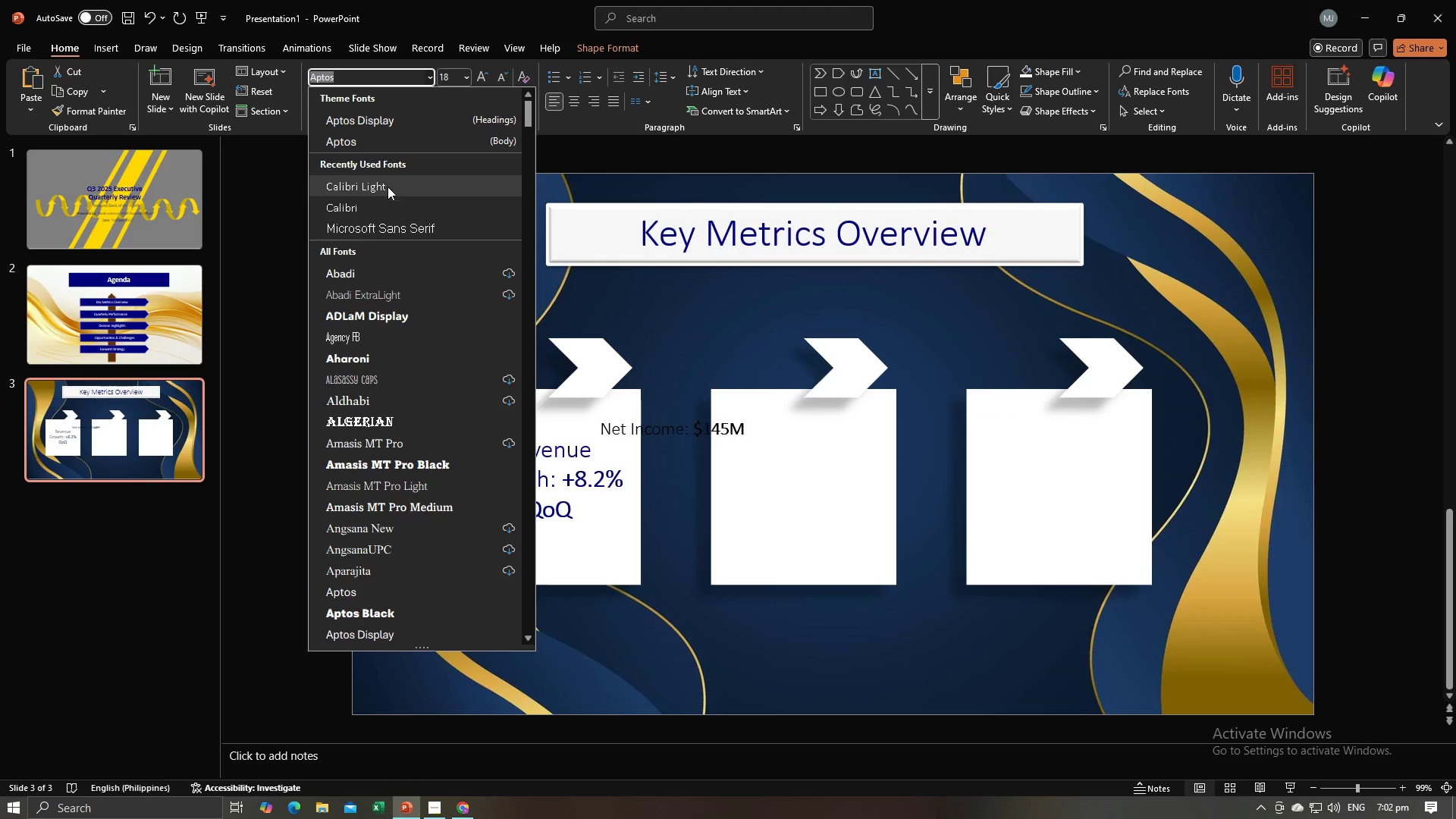 
left_click([388, 187])
 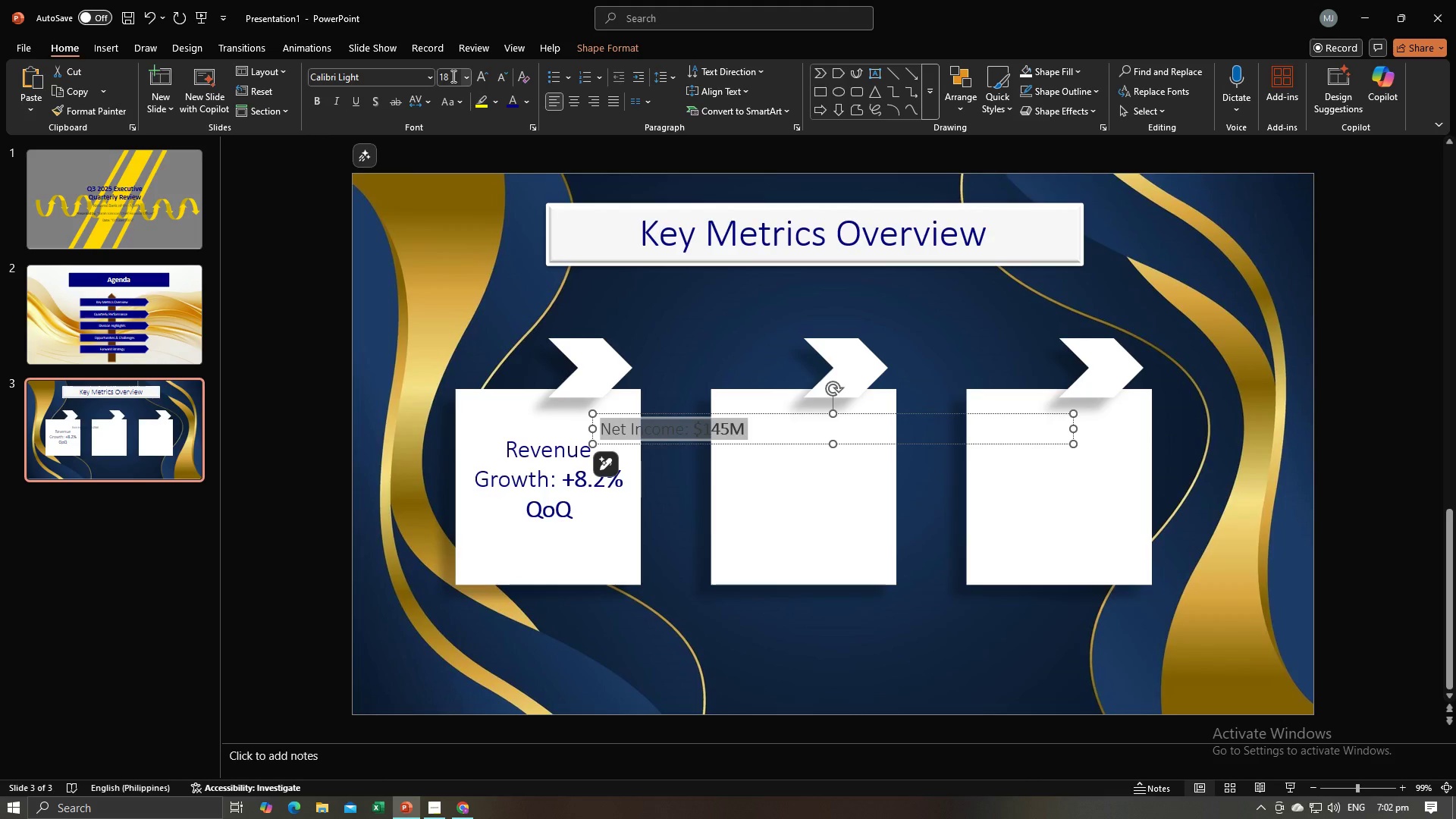 
left_click([452, 76])
 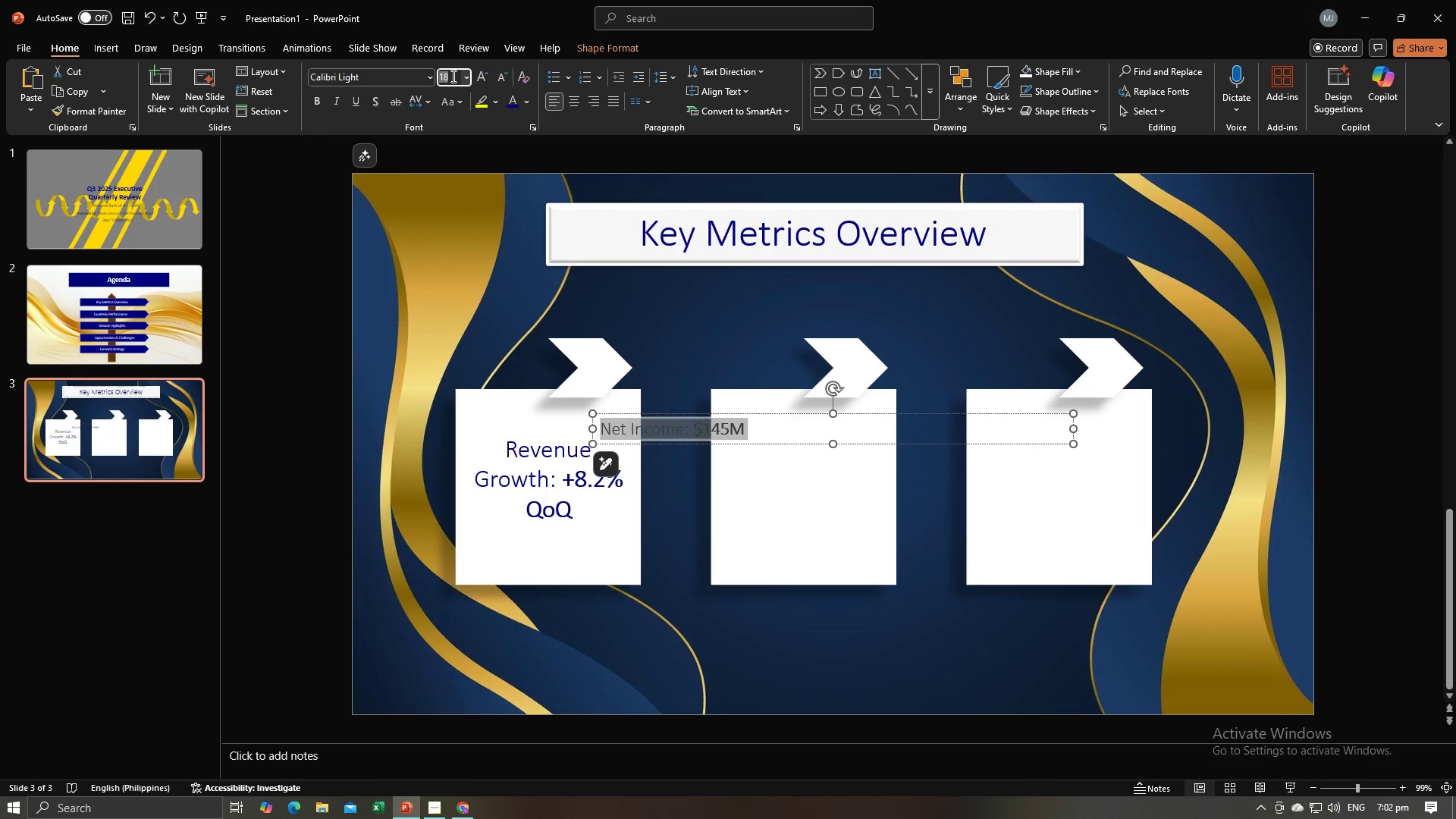 
type(25)
 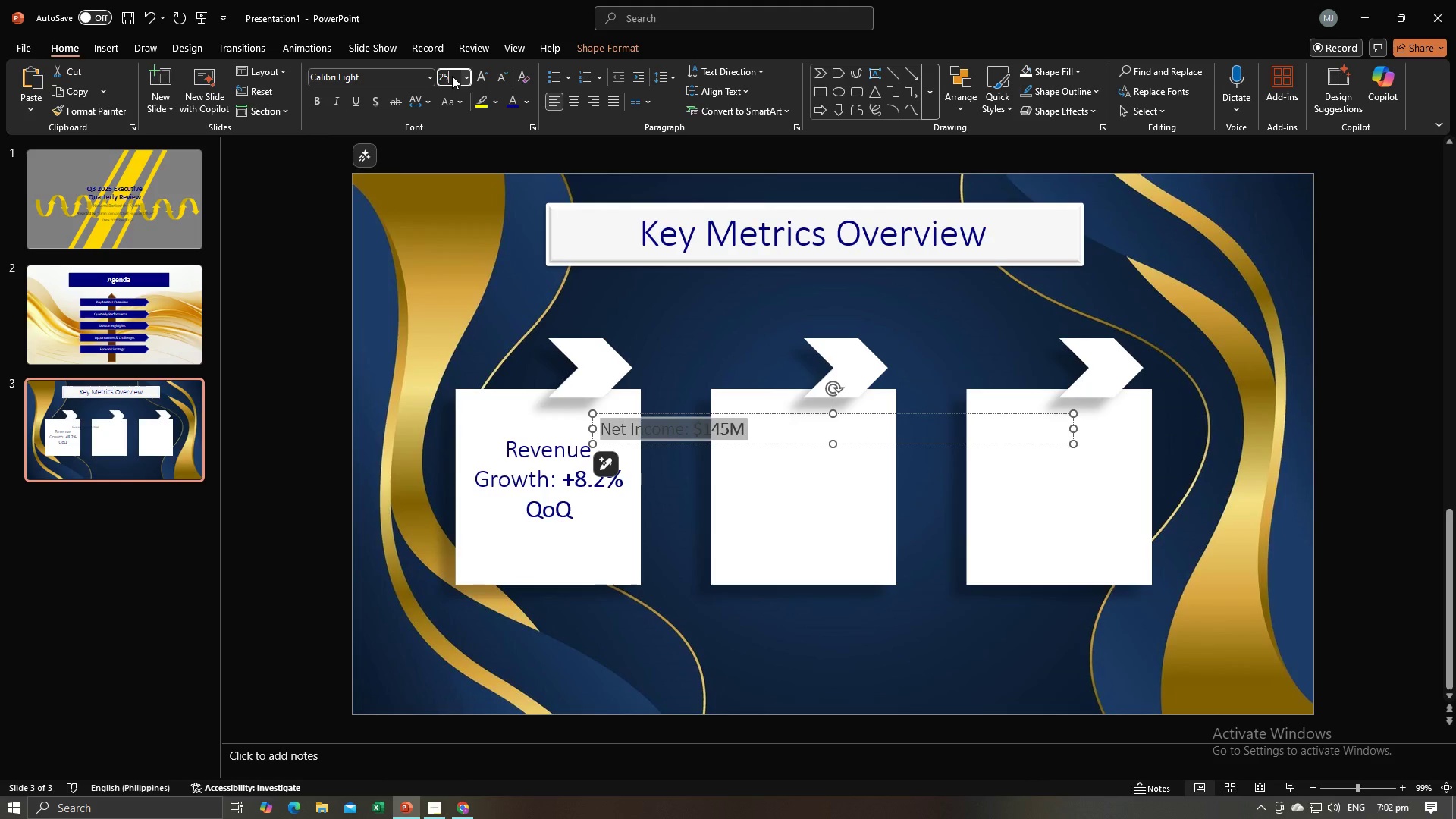 
key(Enter)
 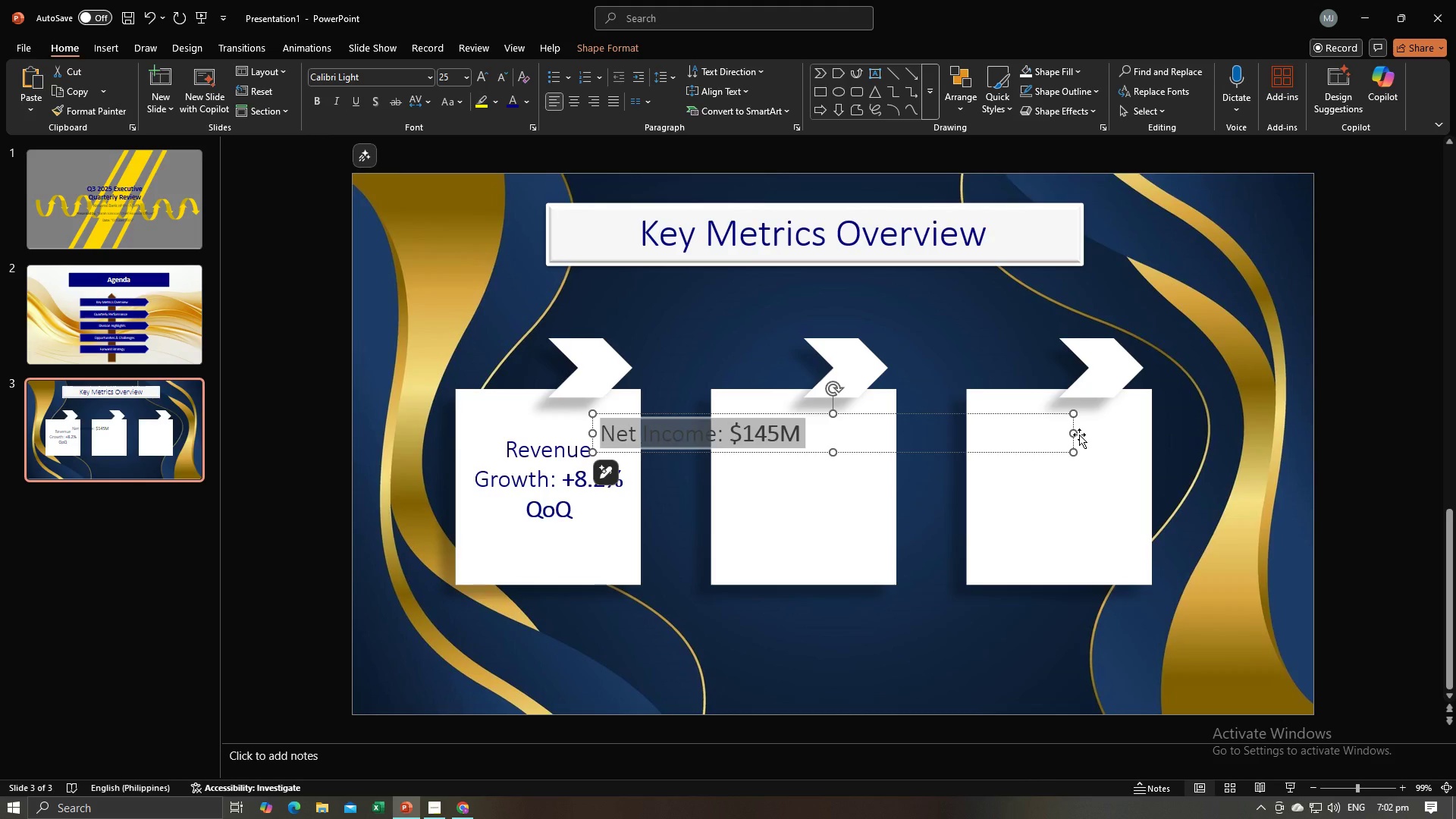 
left_click_drag(start_coordinate=[1074, 431], to_coordinate=[768, 455])
 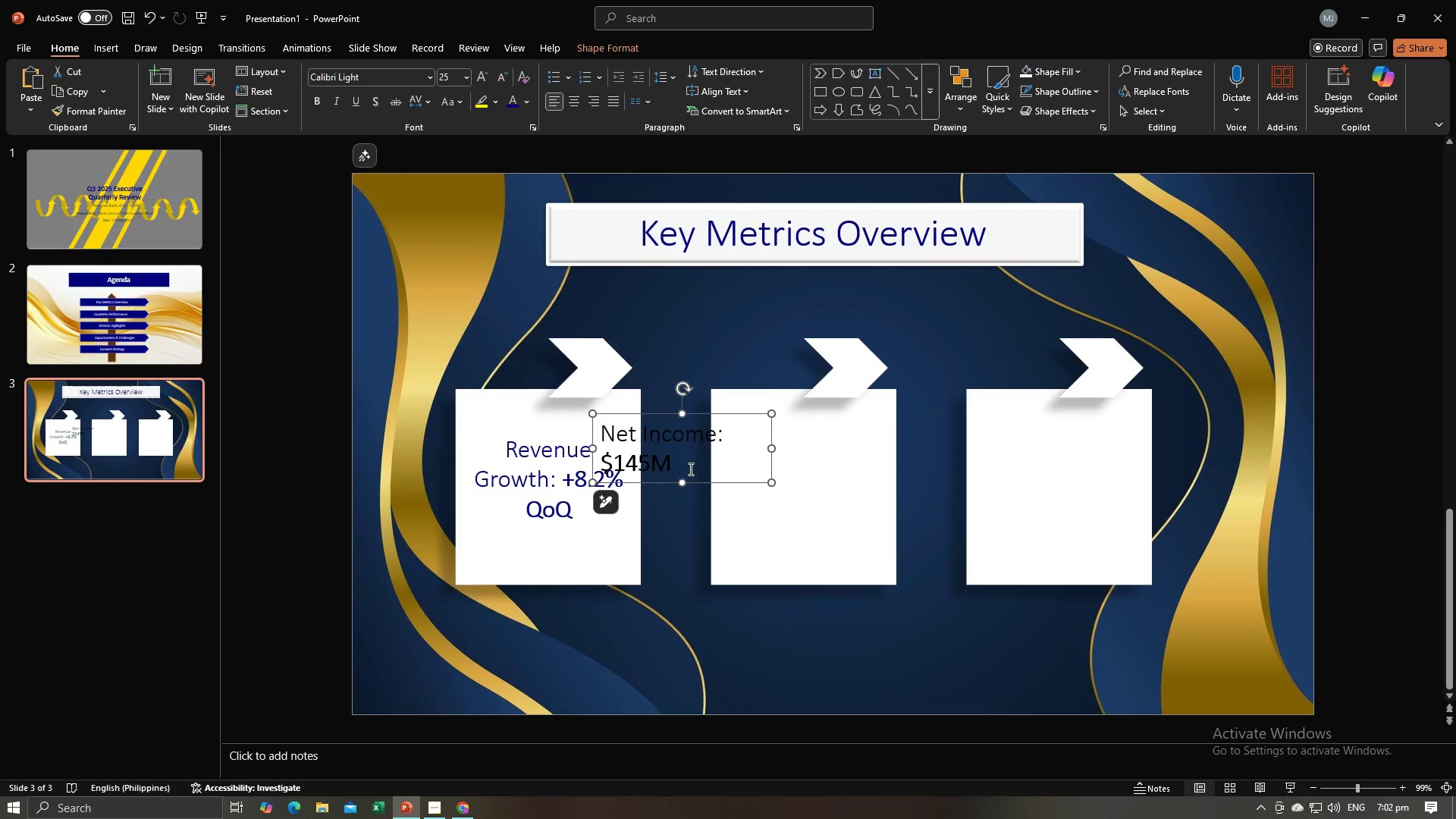 
left_click_drag(start_coordinate=[689, 469], to_coordinate=[612, 435])
 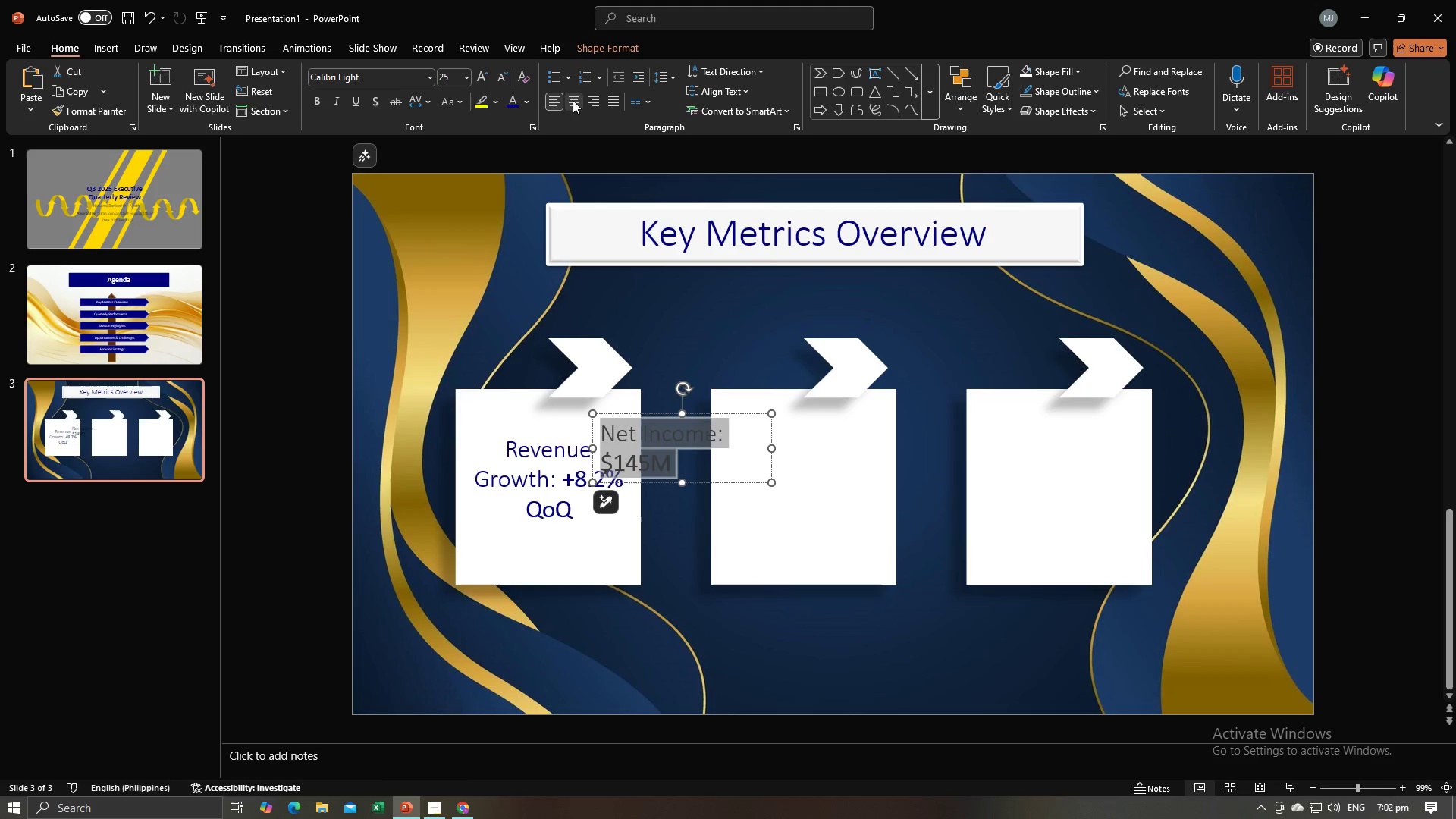 
left_click([576, 100])
 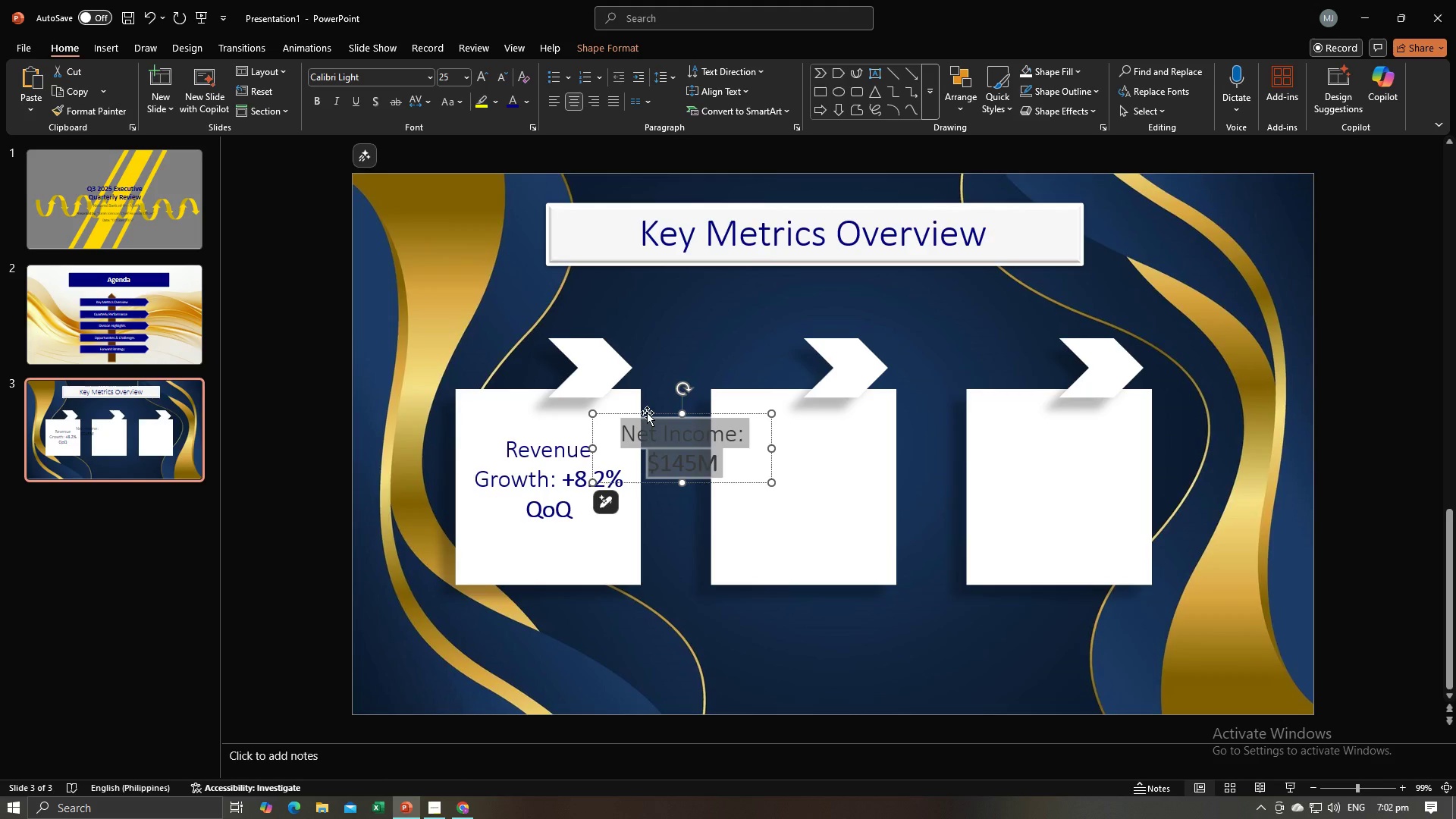 
left_click_drag(start_coordinate=[647, 413], to_coordinate=[765, 428])
 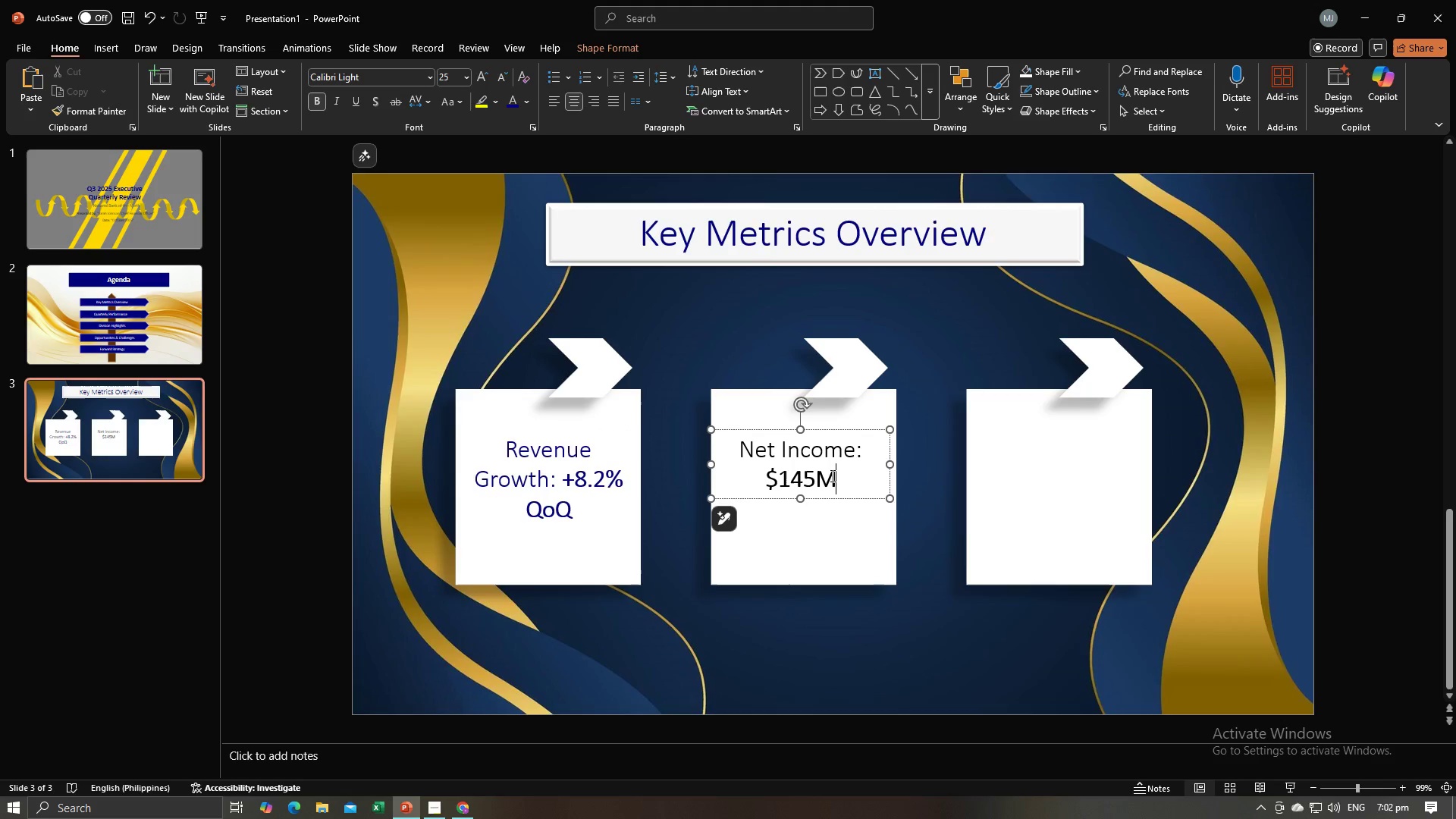 
left_click([831, 475])
 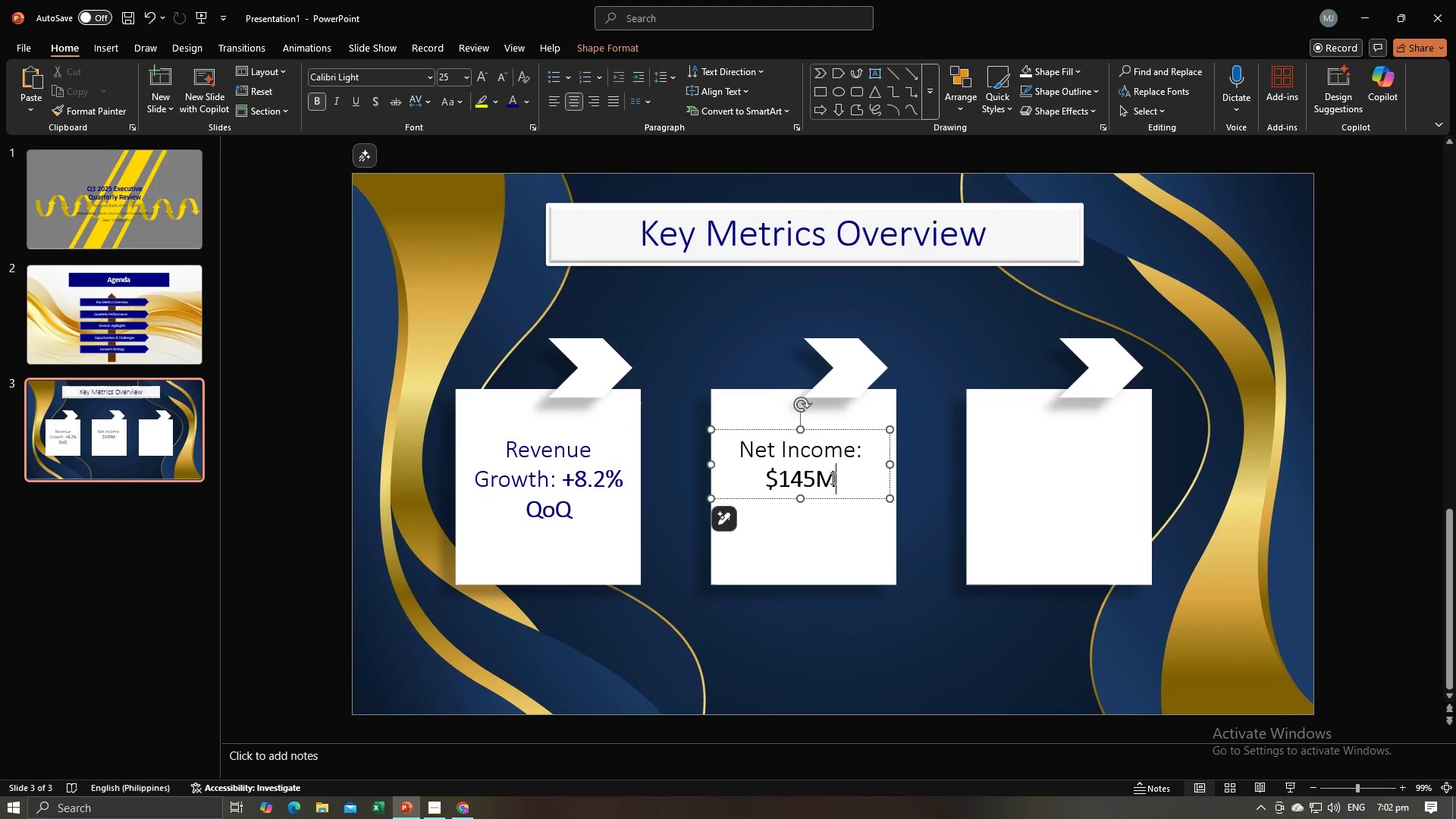 
key(Control+A)
 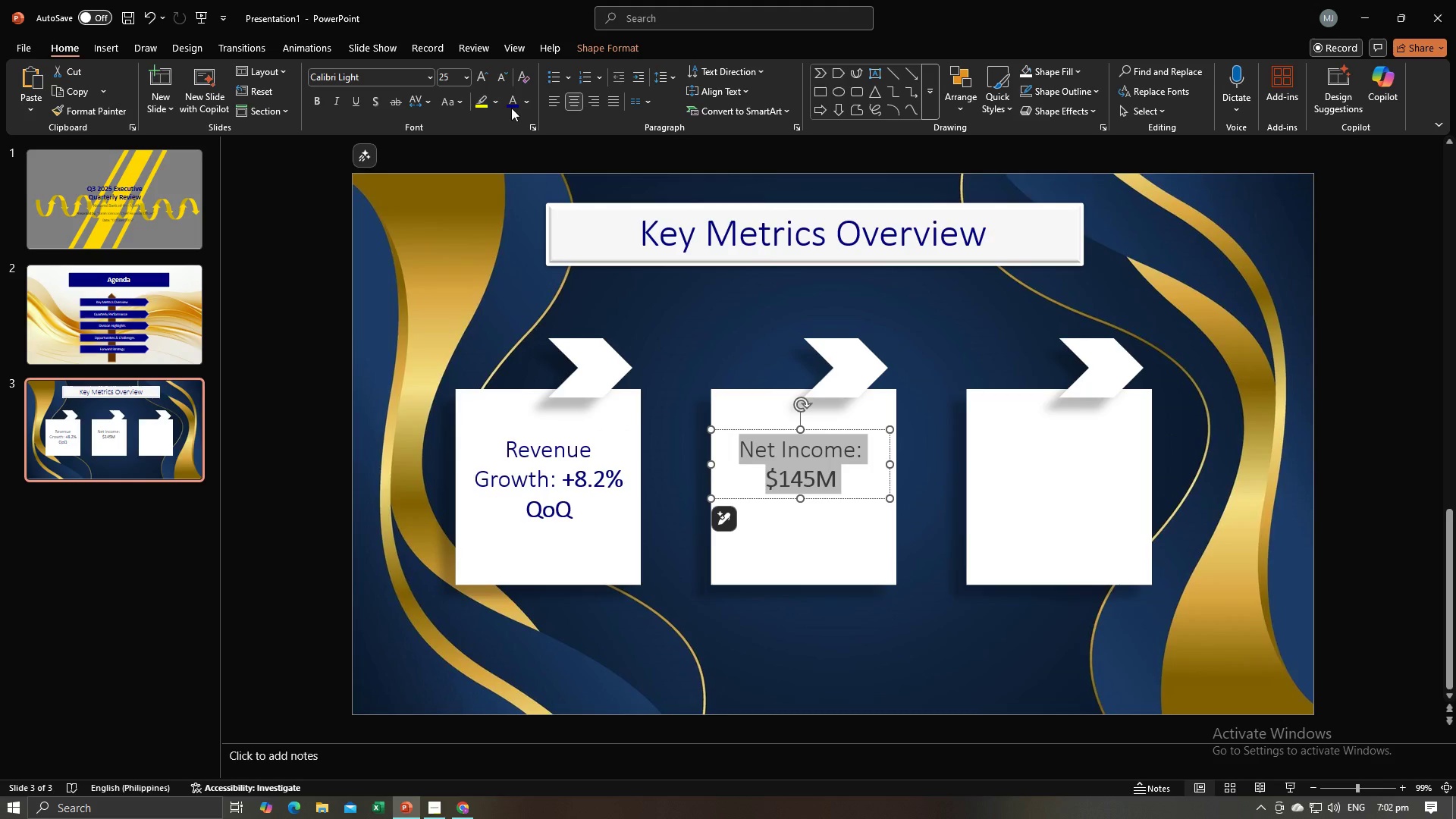 
left_click([511, 108])
 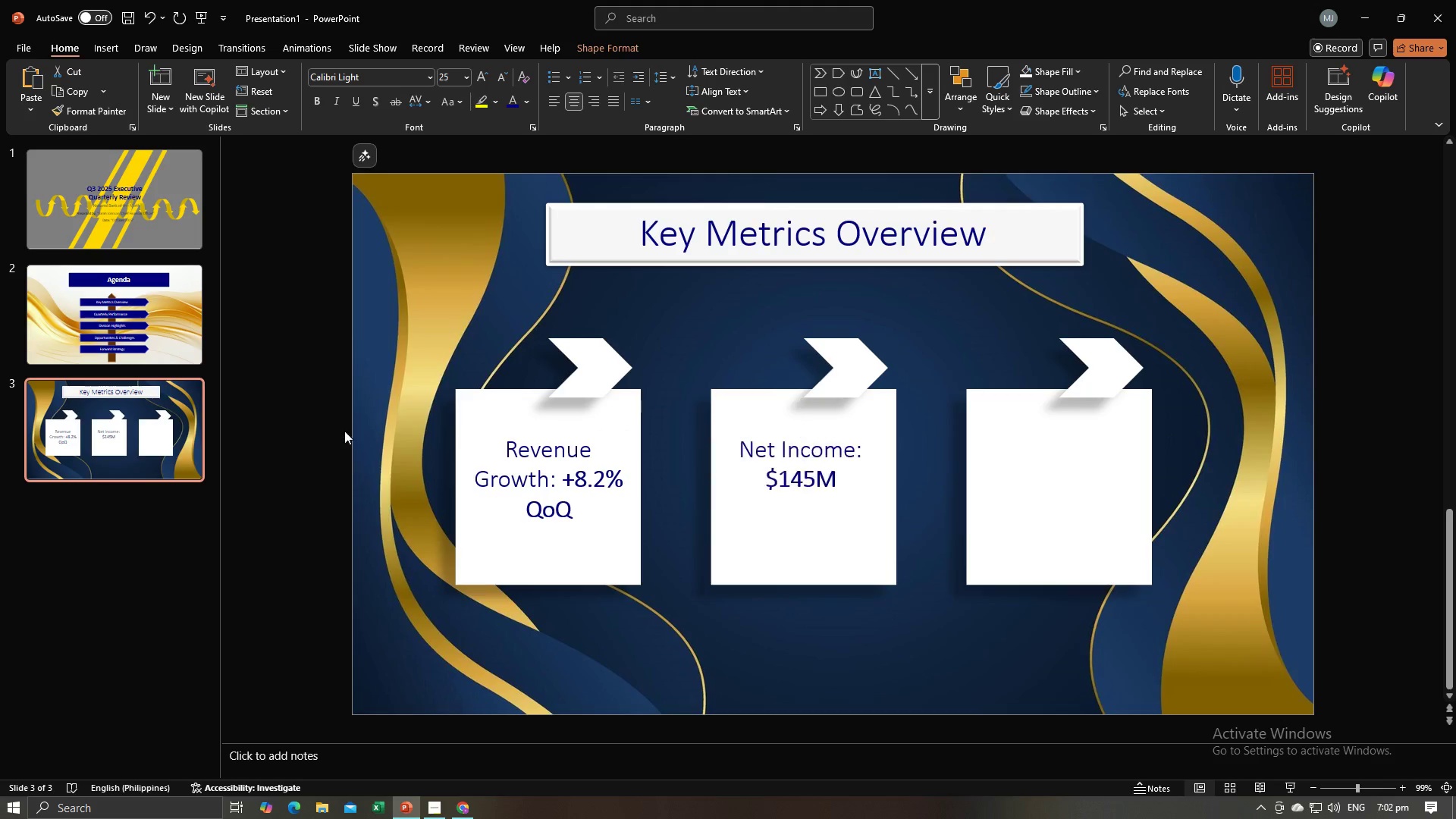 
left_click([344, 431])
 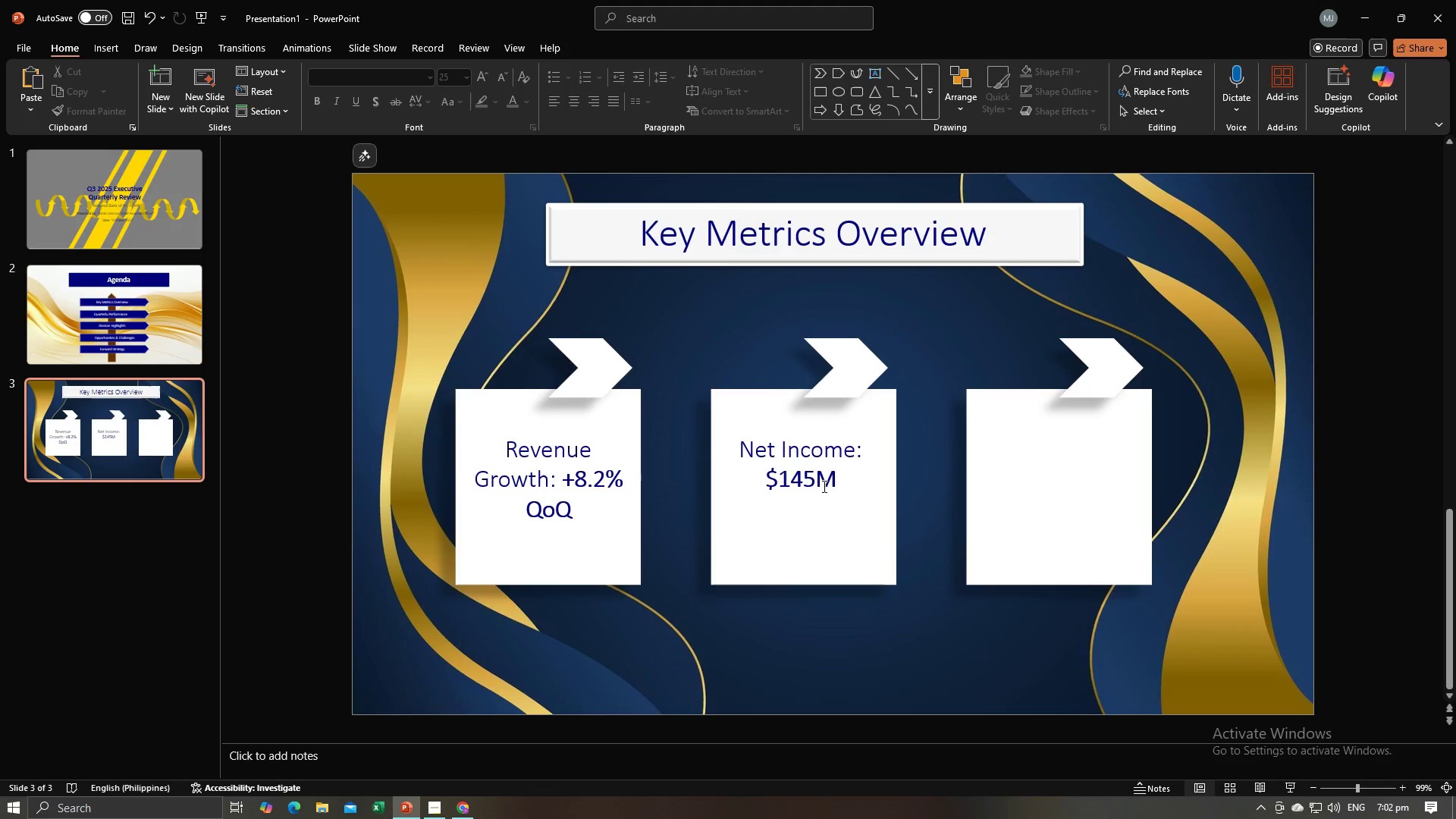 
left_click([780, 474])
 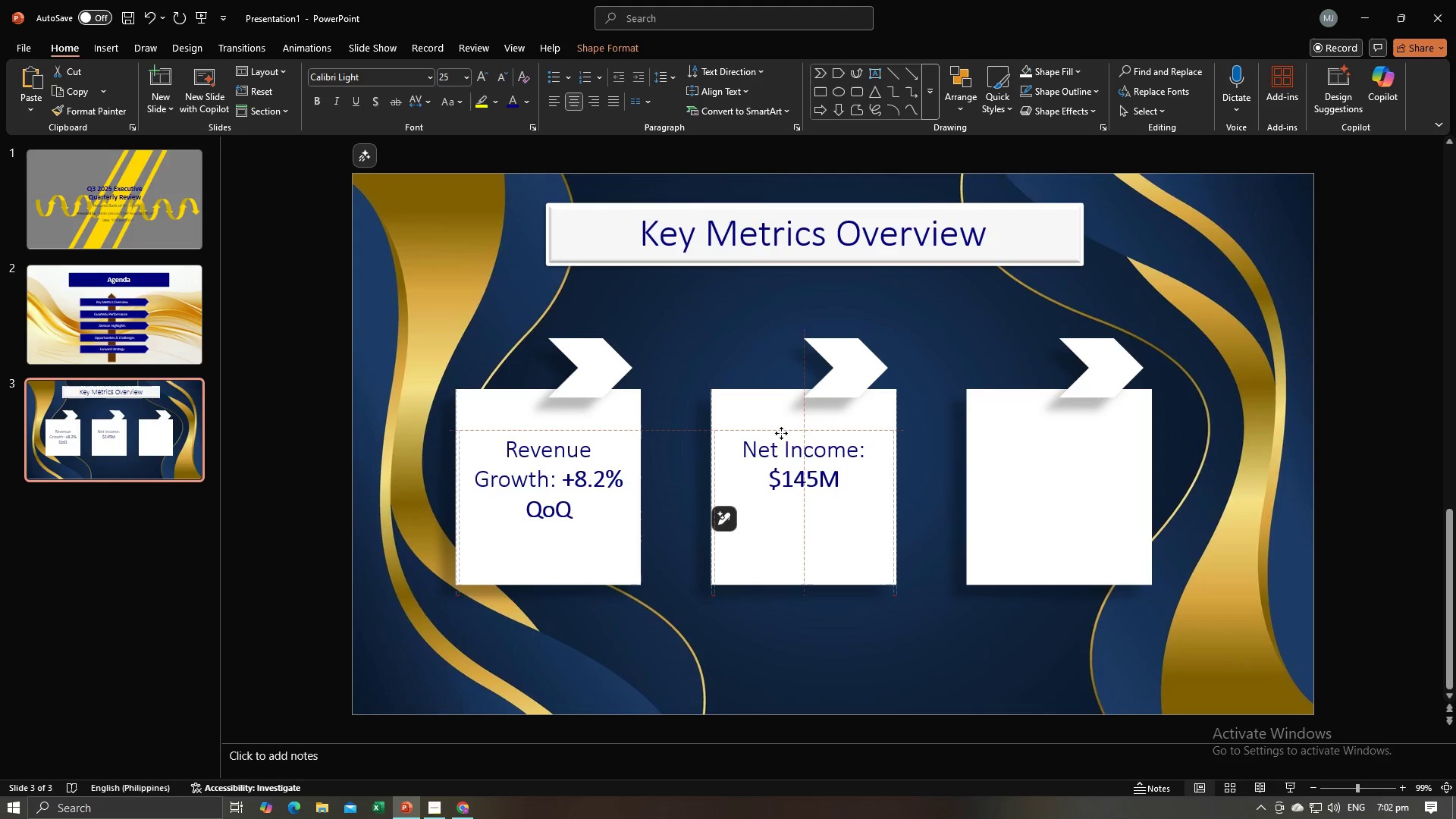 
left_click([275, 439])
 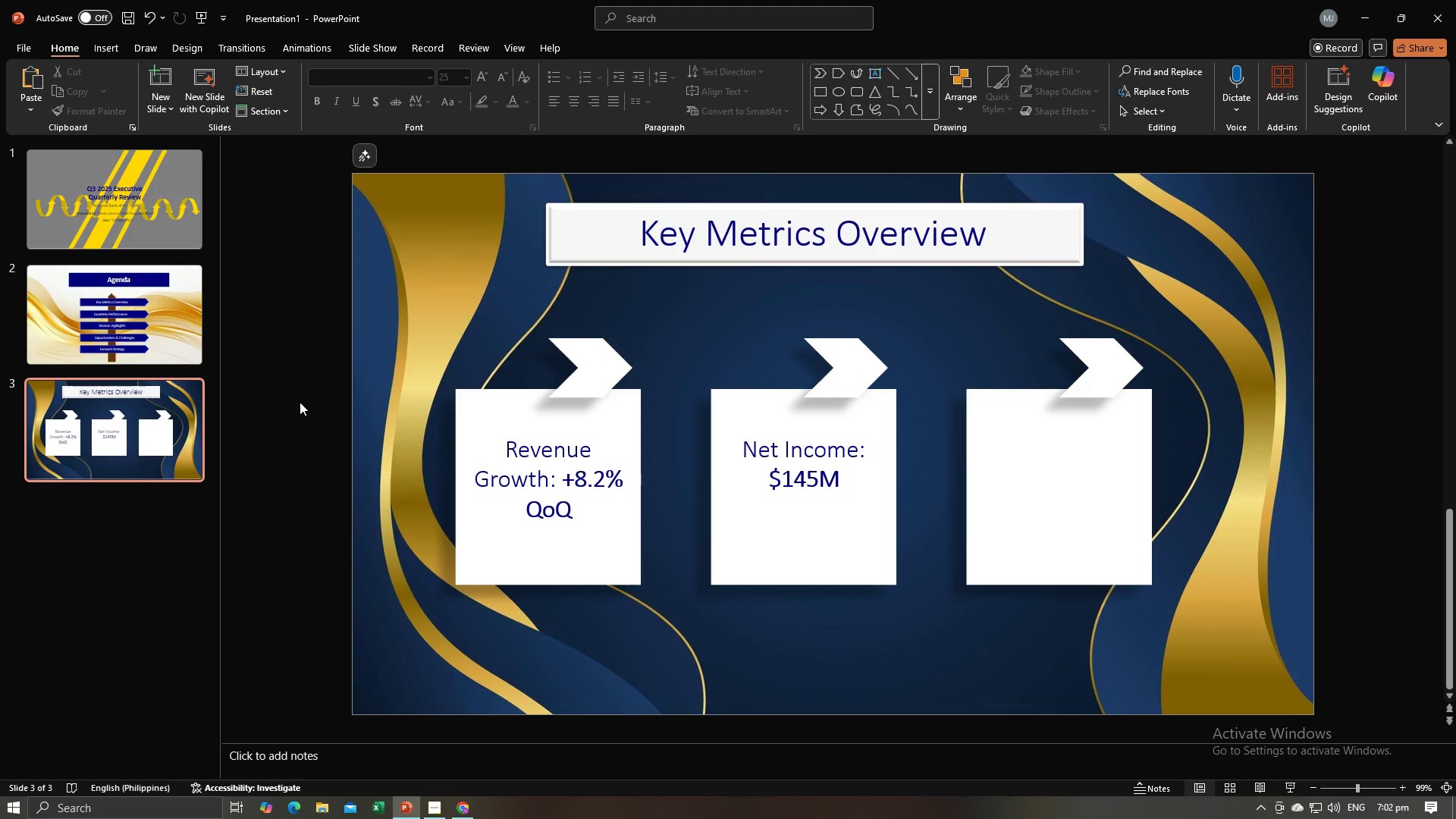 
key(Alt+AltLeft)
 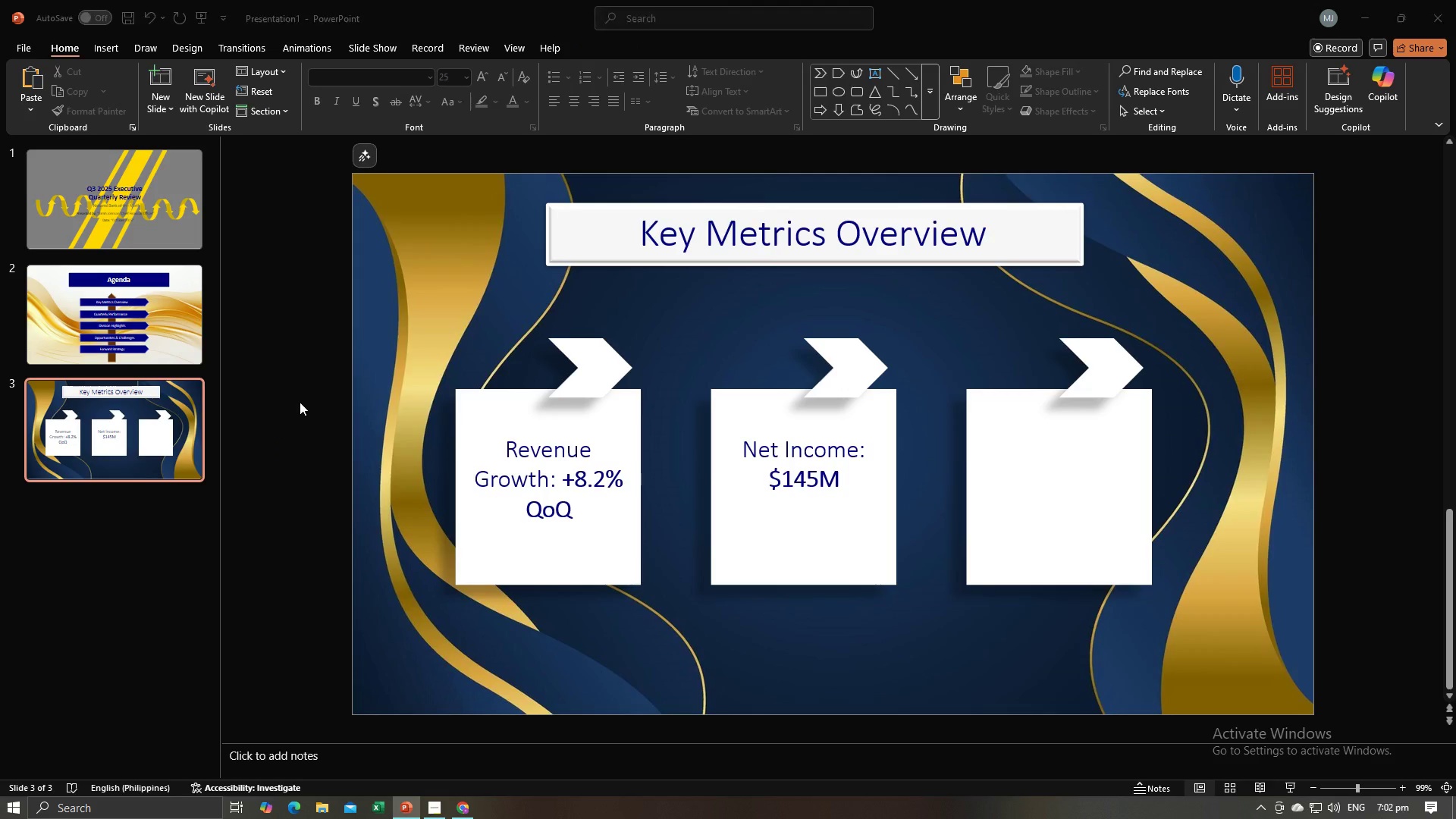 
key(Alt+Tab)
 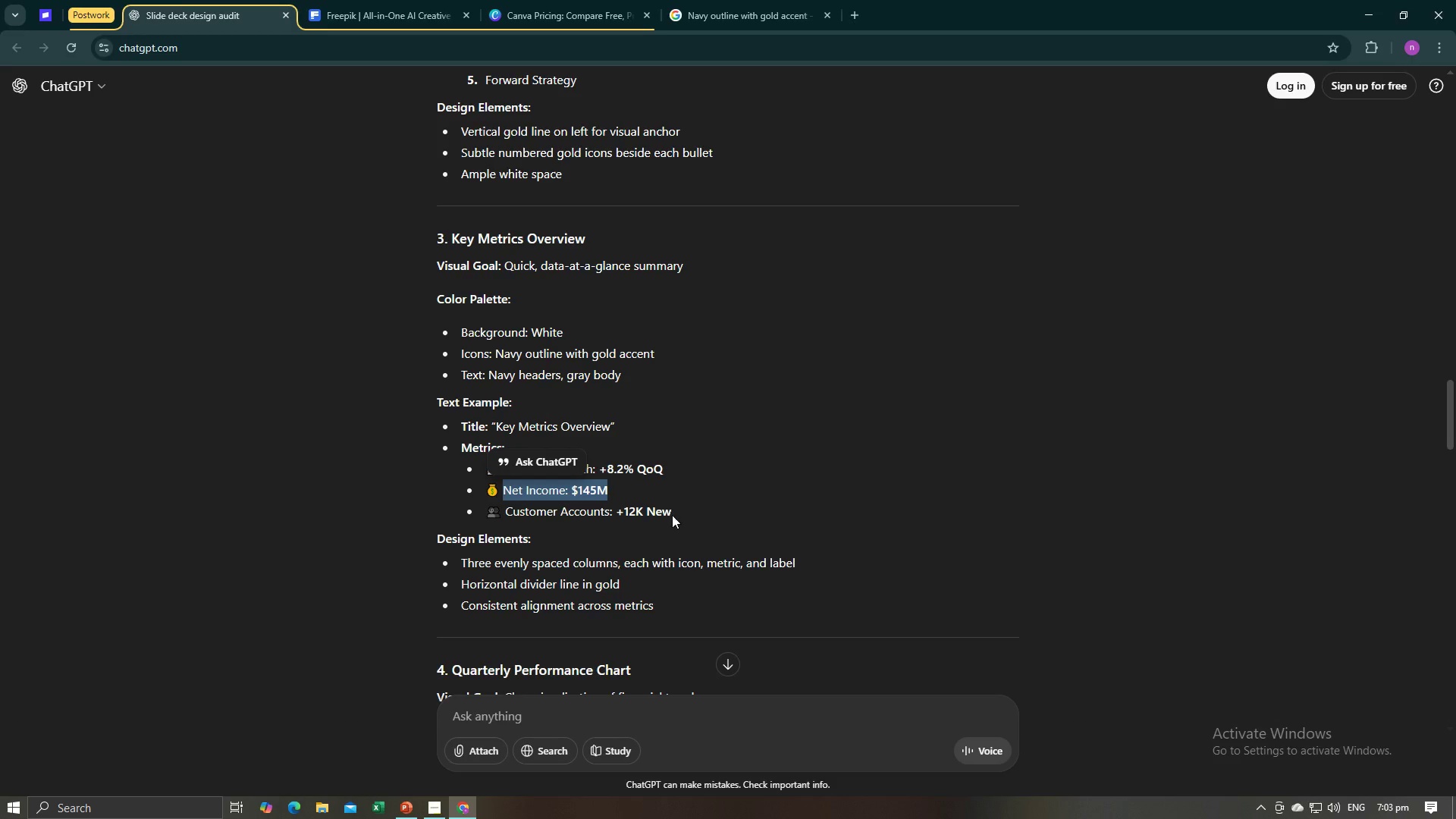 
left_click_drag(start_coordinate=[673, 514], to_coordinate=[507, 518])
 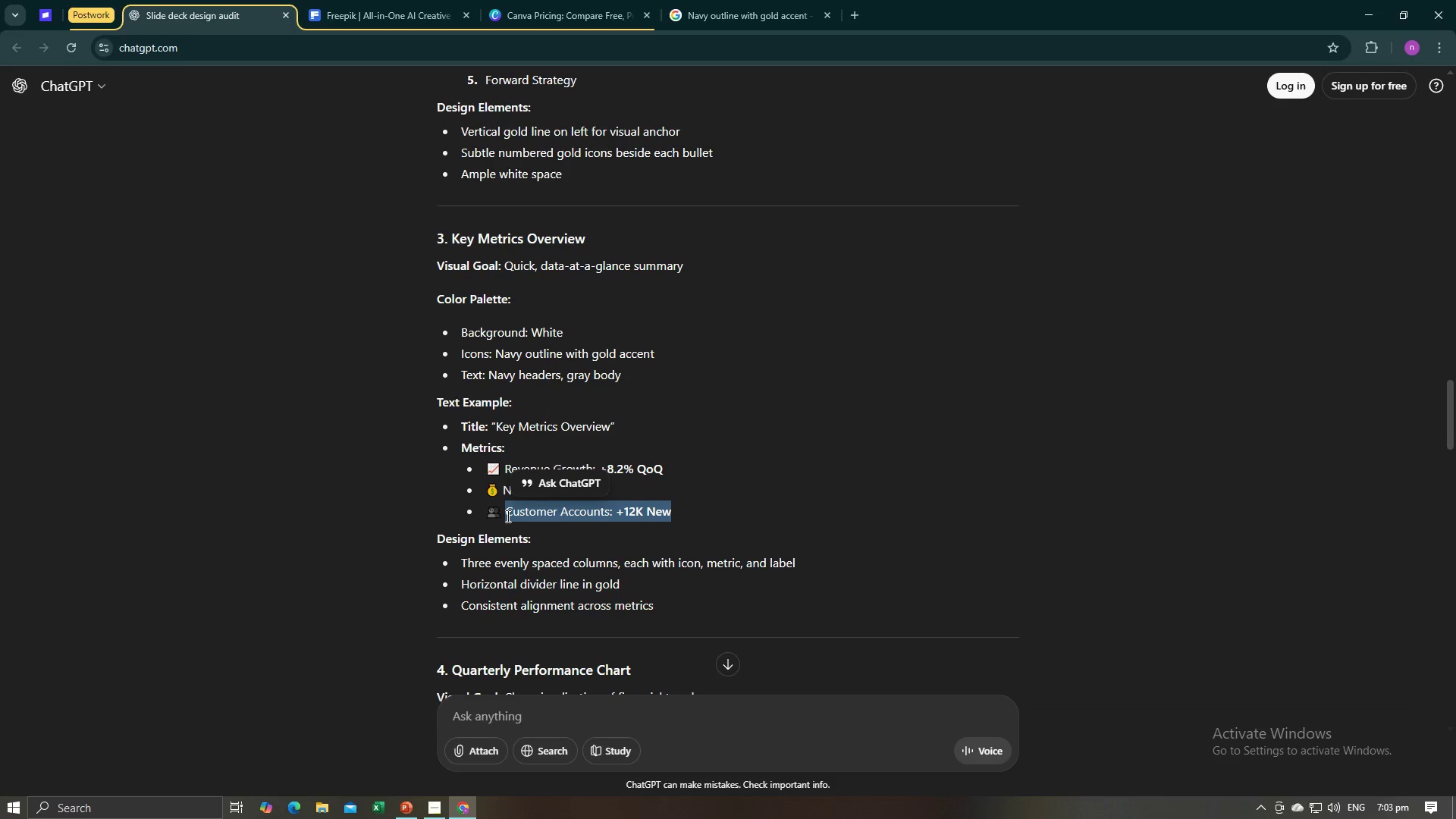 
key(Control+C)
 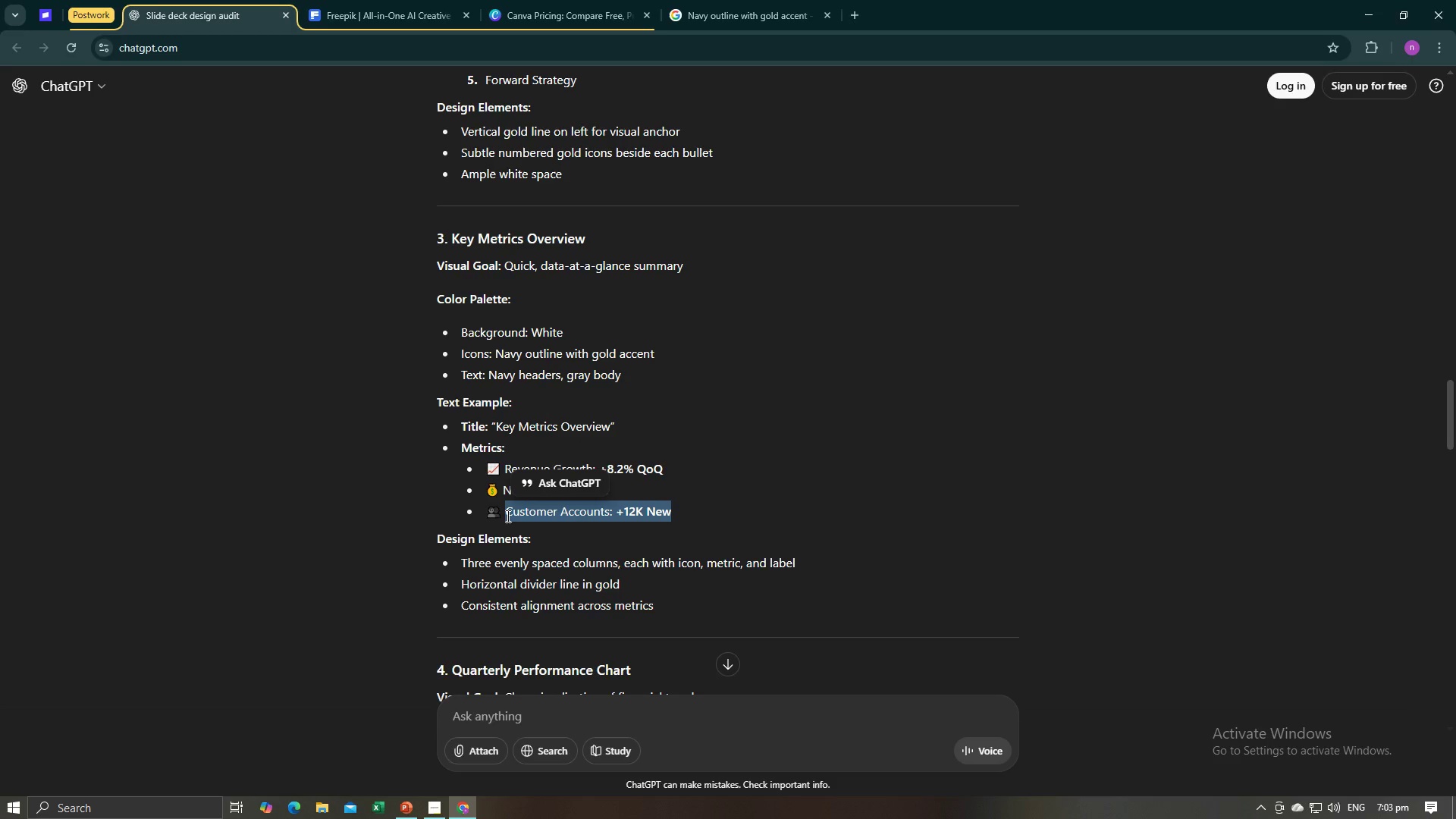 
key(Control+C)
 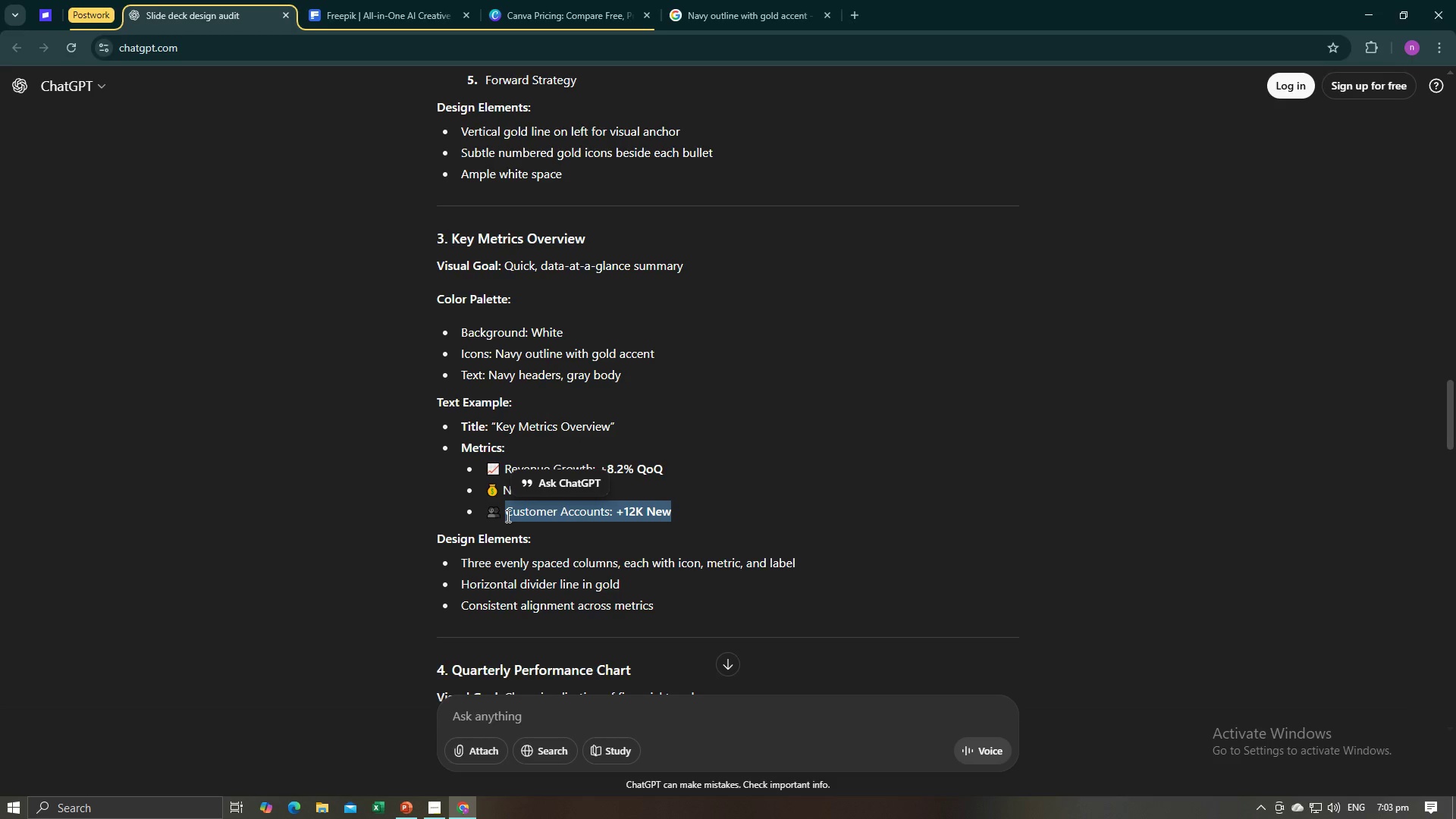 
key(Control+C)
 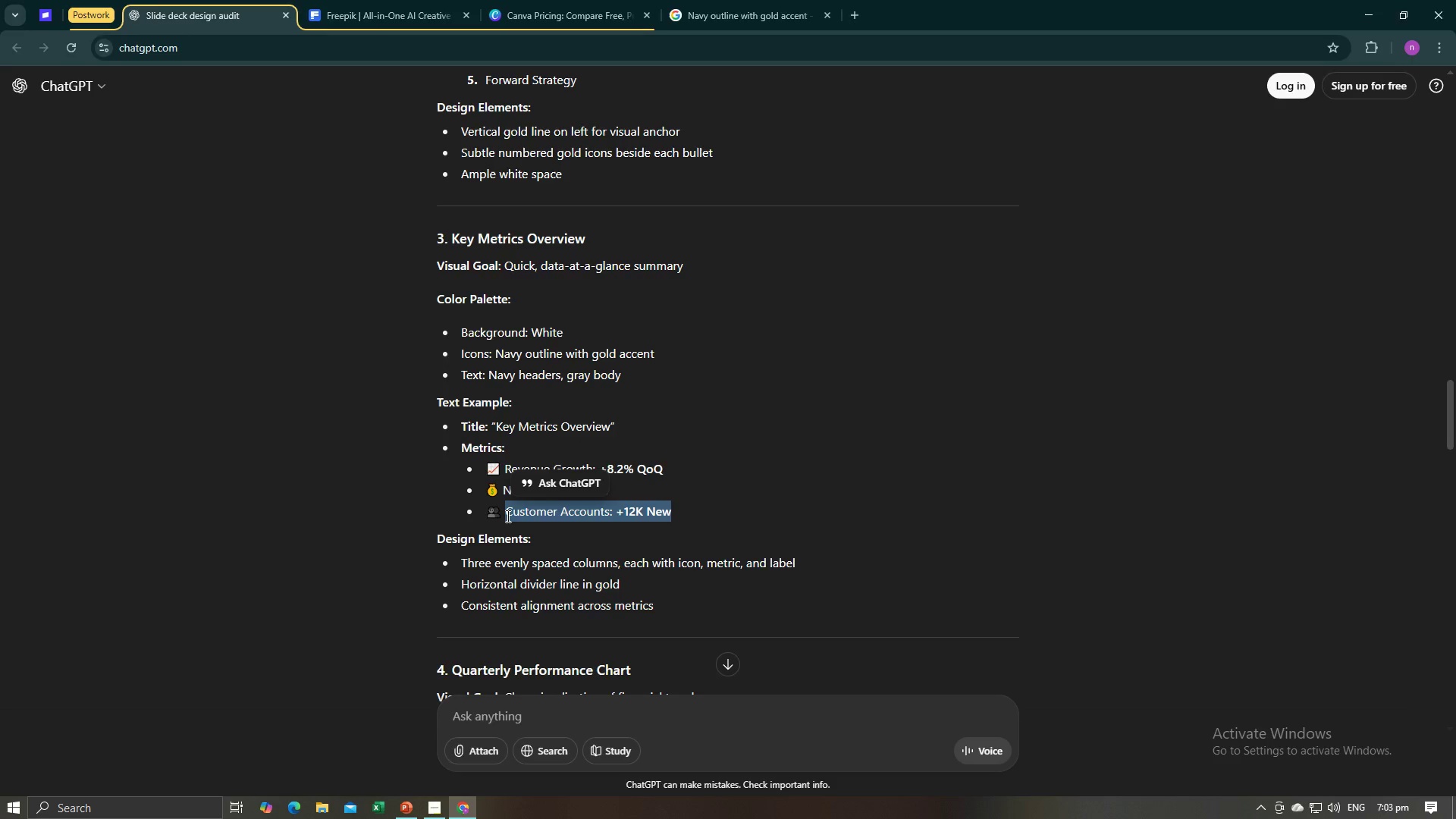 
key(Alt+AltLeft)
 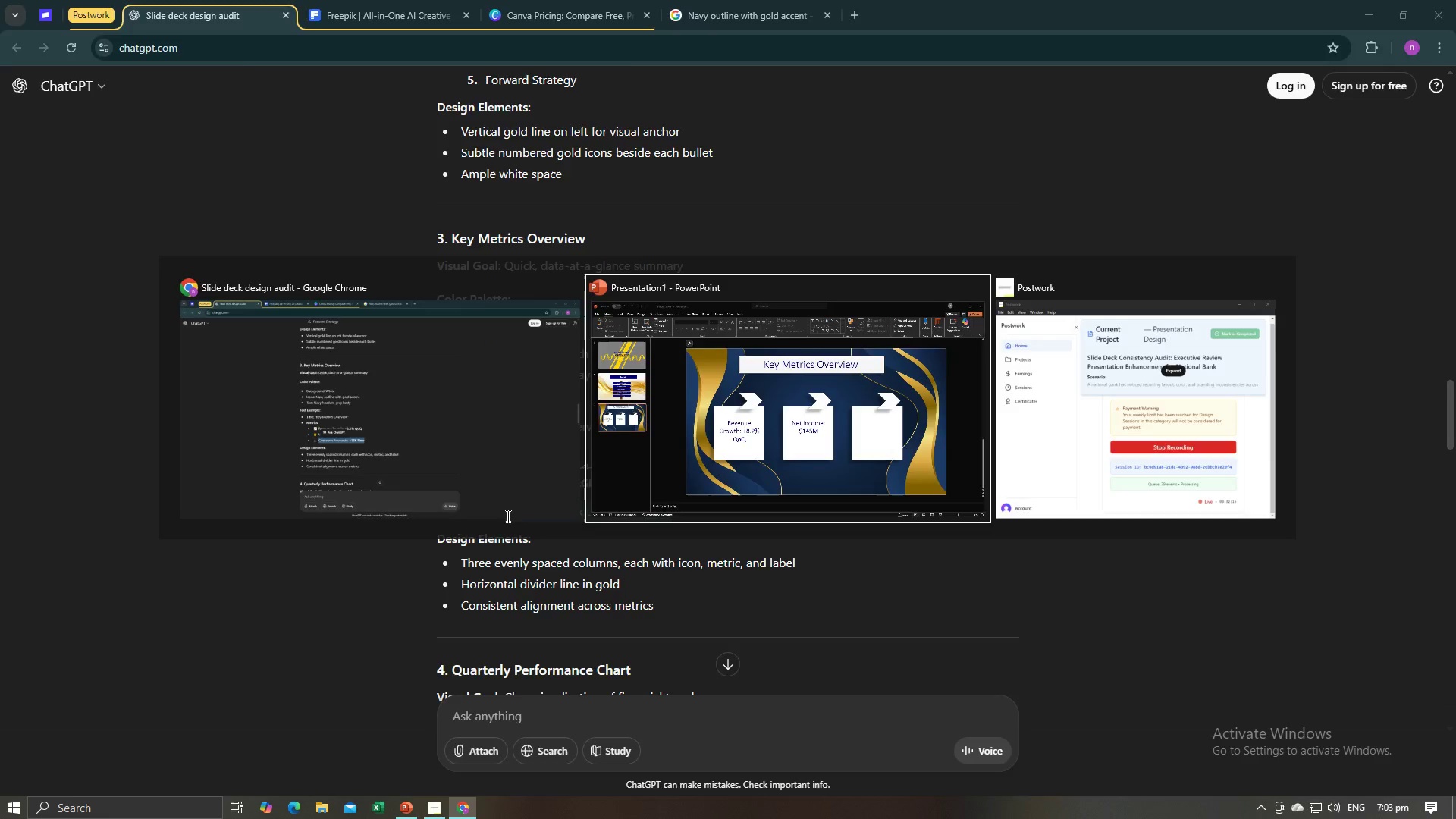 
key(Alt+Tab)
 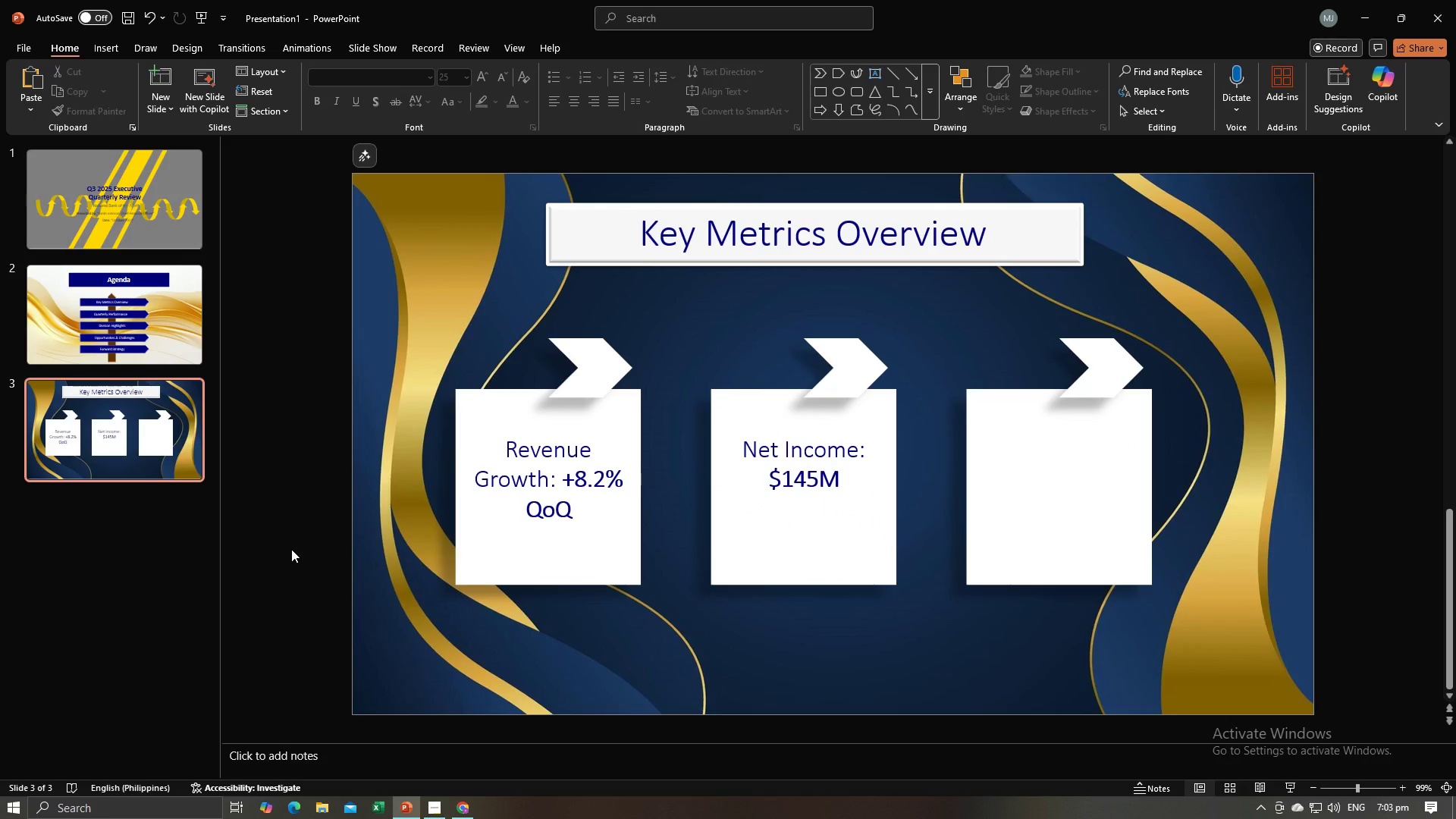 
left_click([290, 548])
 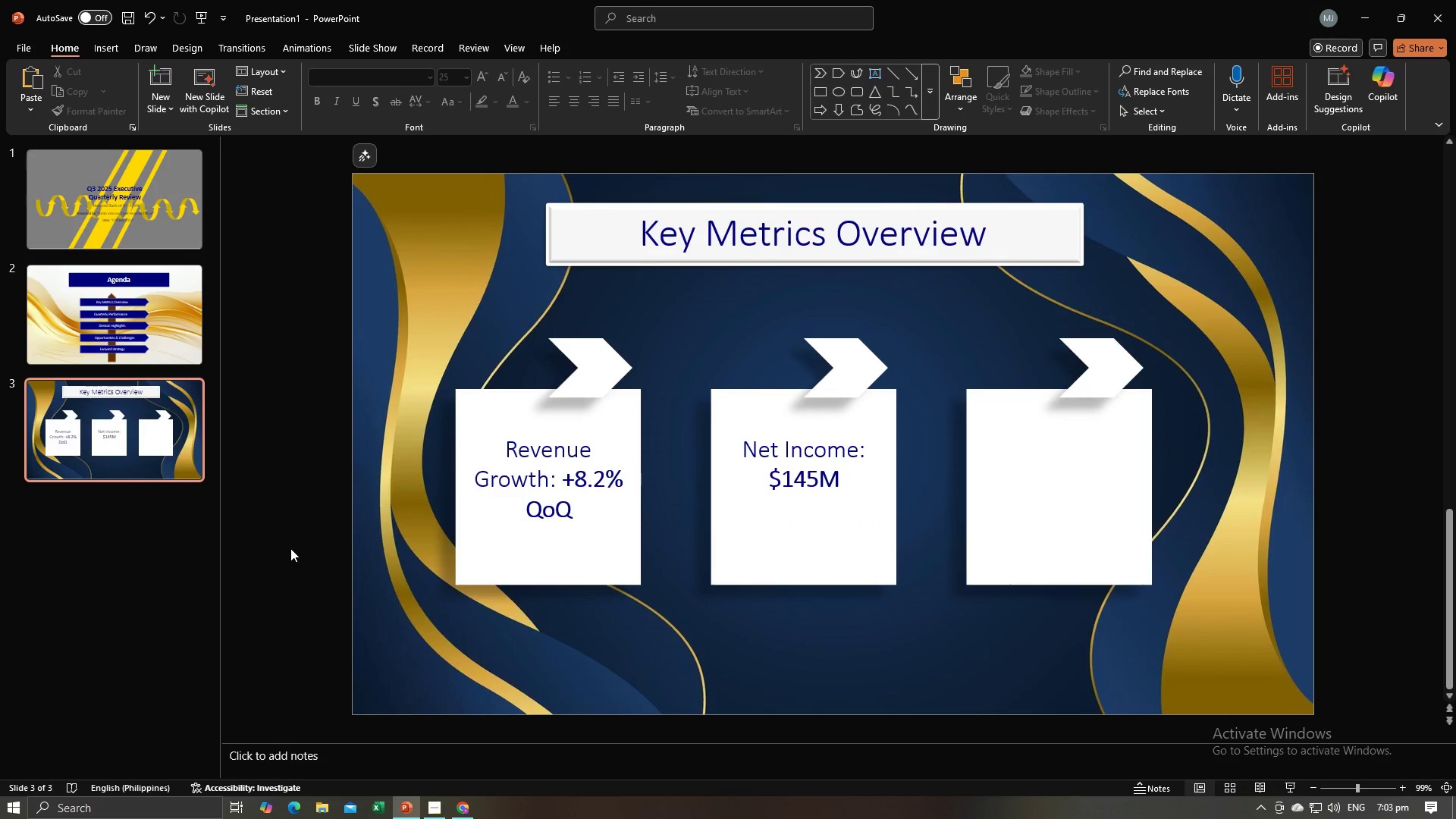 
key(Control+V)
 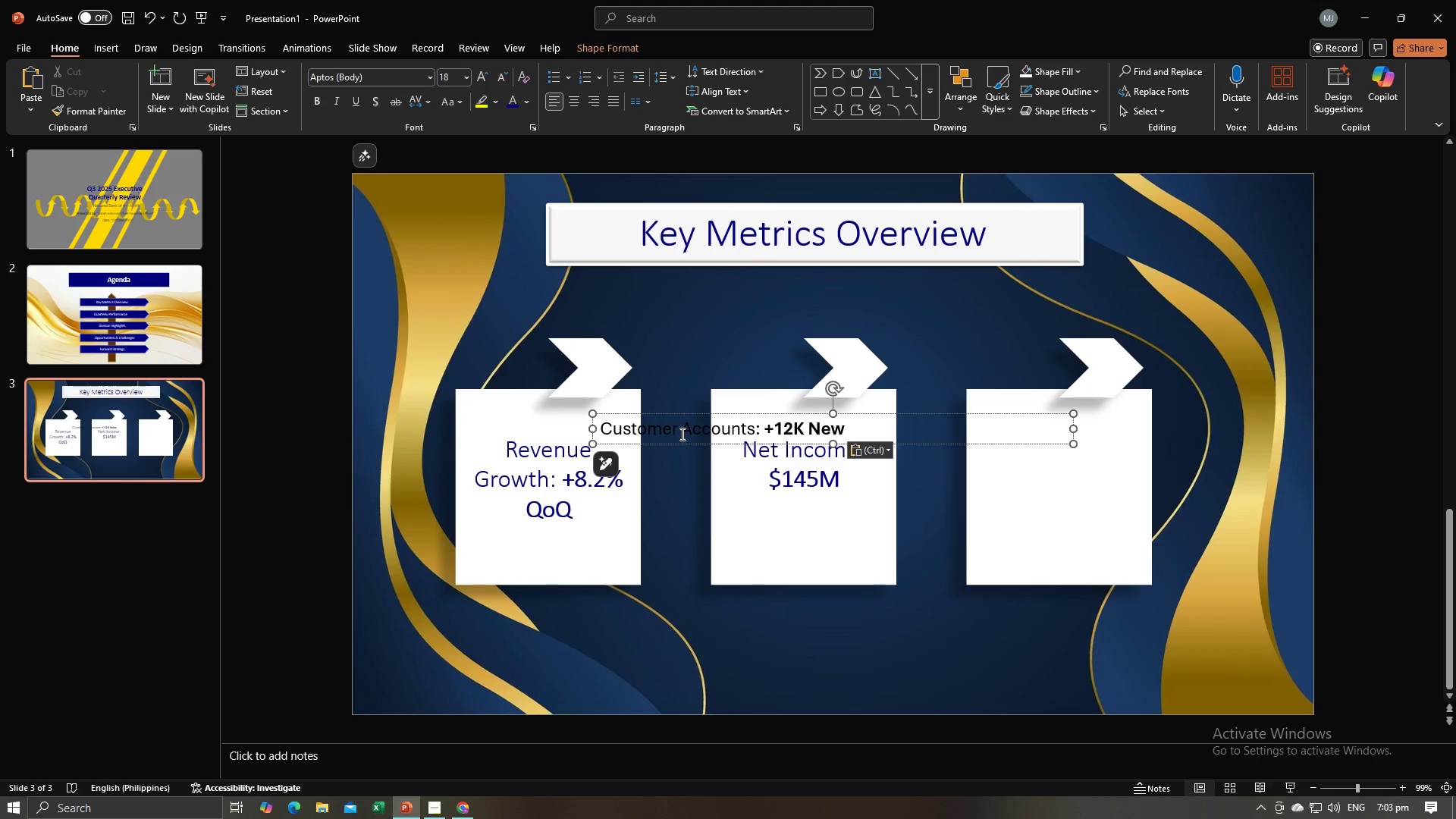 
left_click([681, 434])
 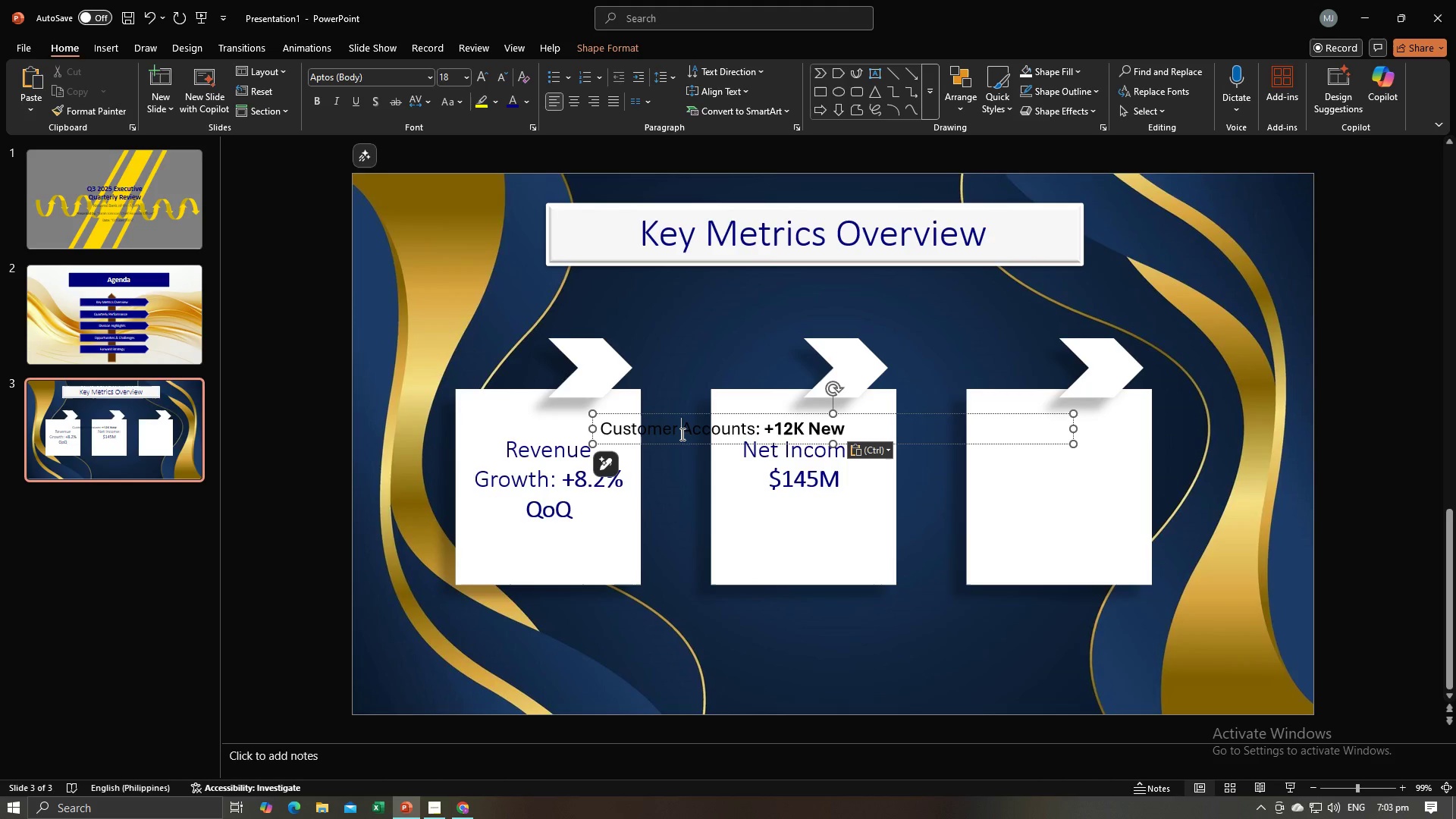 
key(Control+A)
 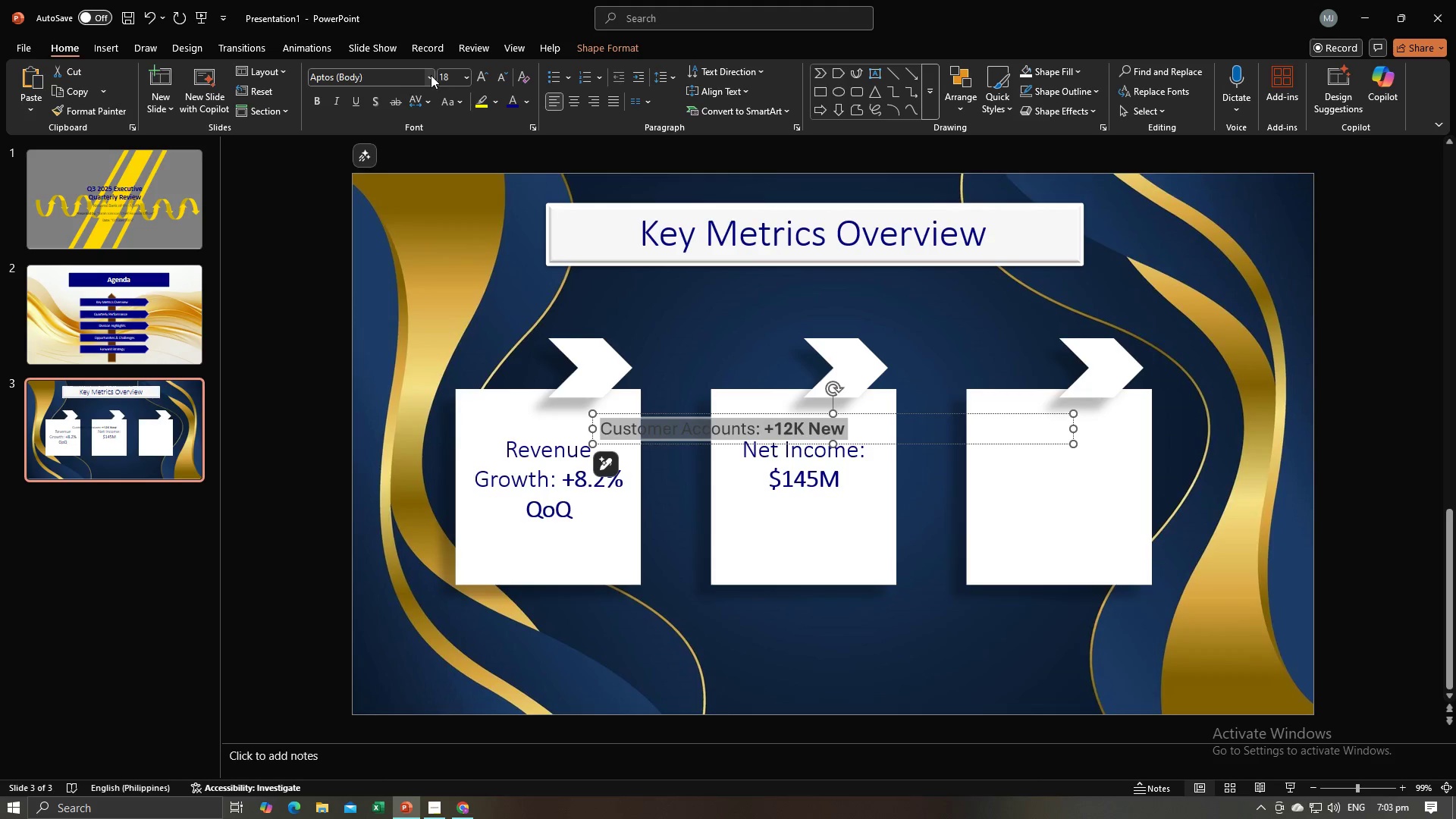 
left_click([431, 75])
 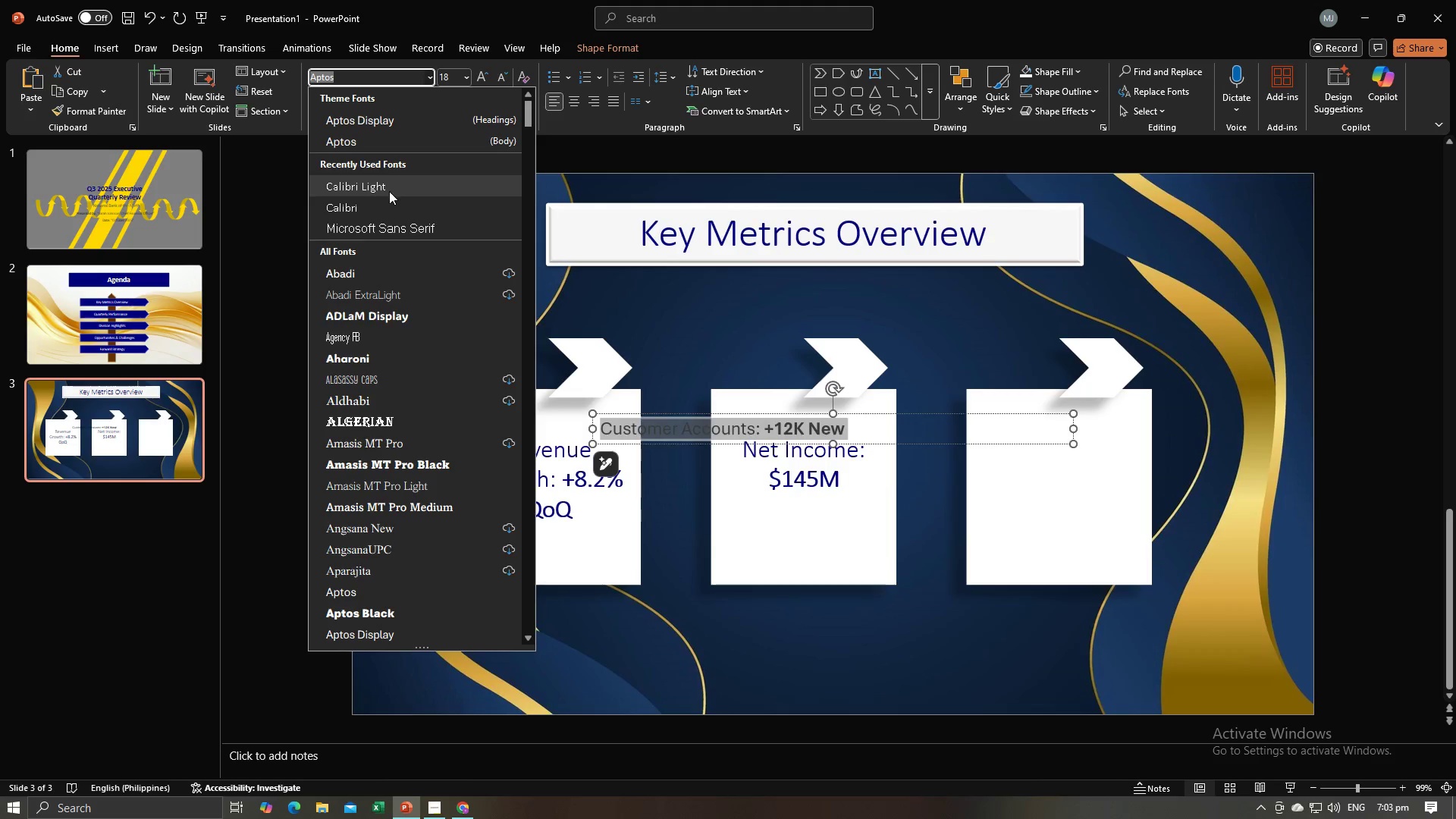 
left_click([389, 191])
 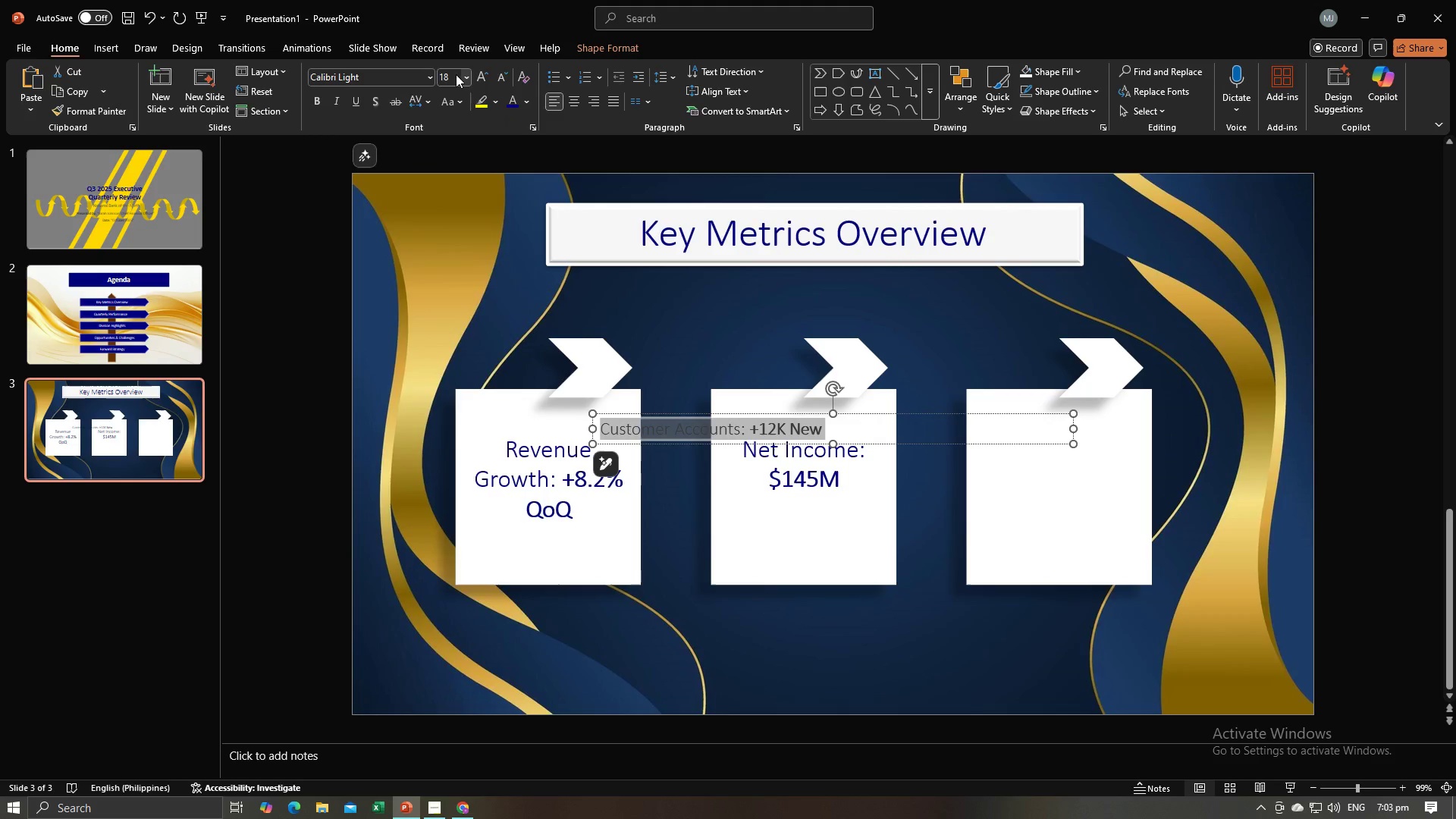 
left_click([456, 74])
 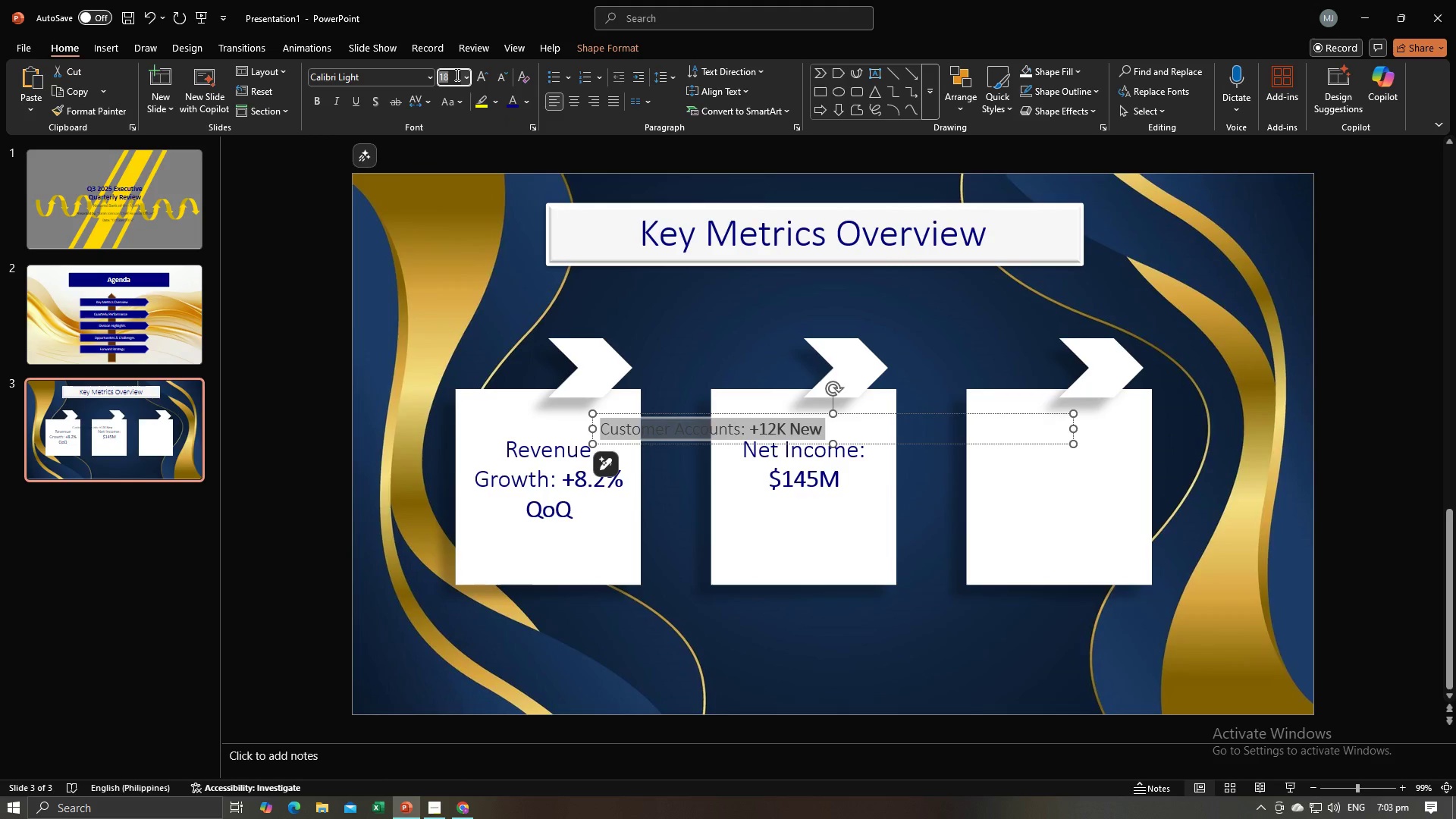 
type(25)
 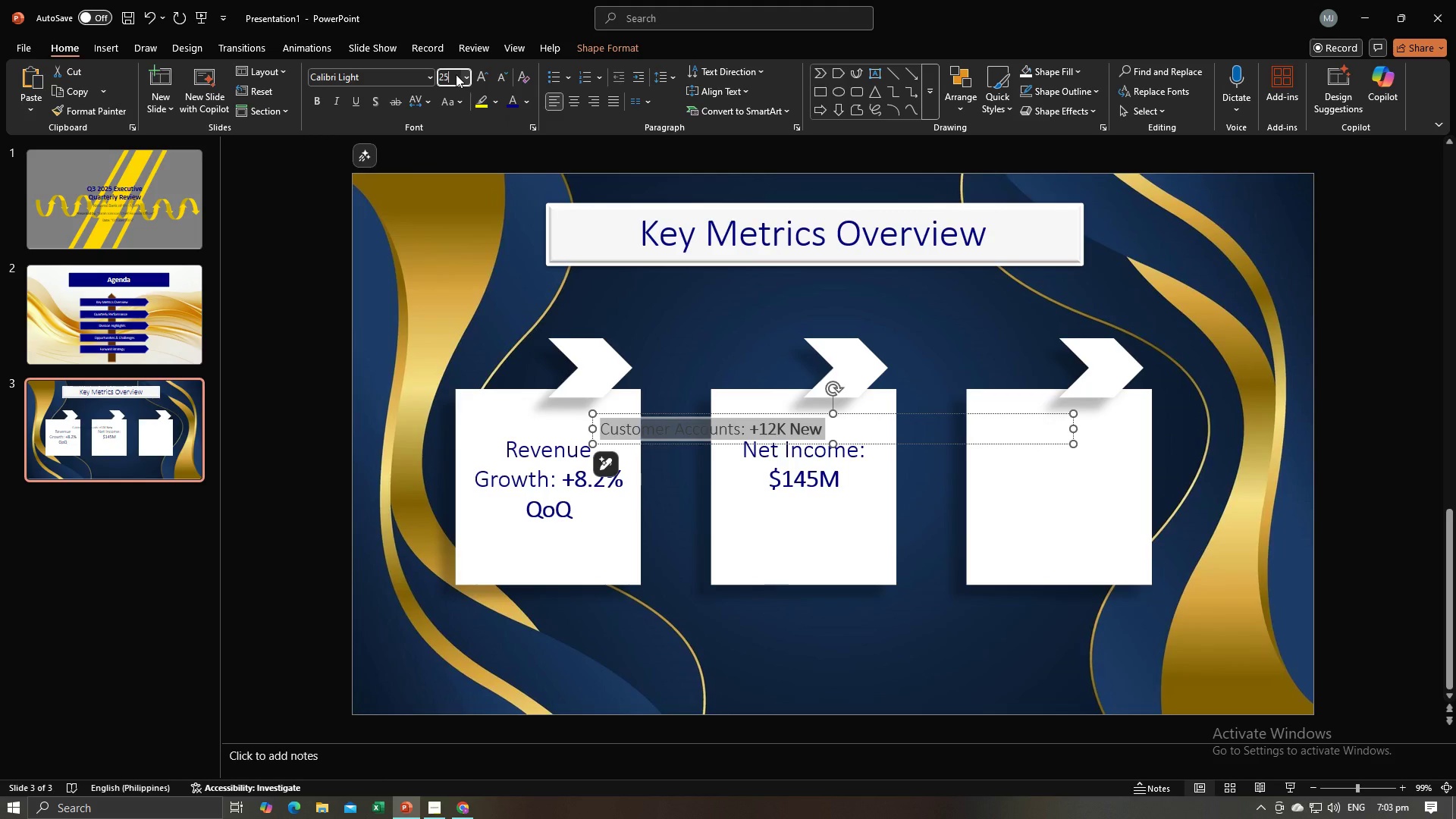 
key(Enter)
 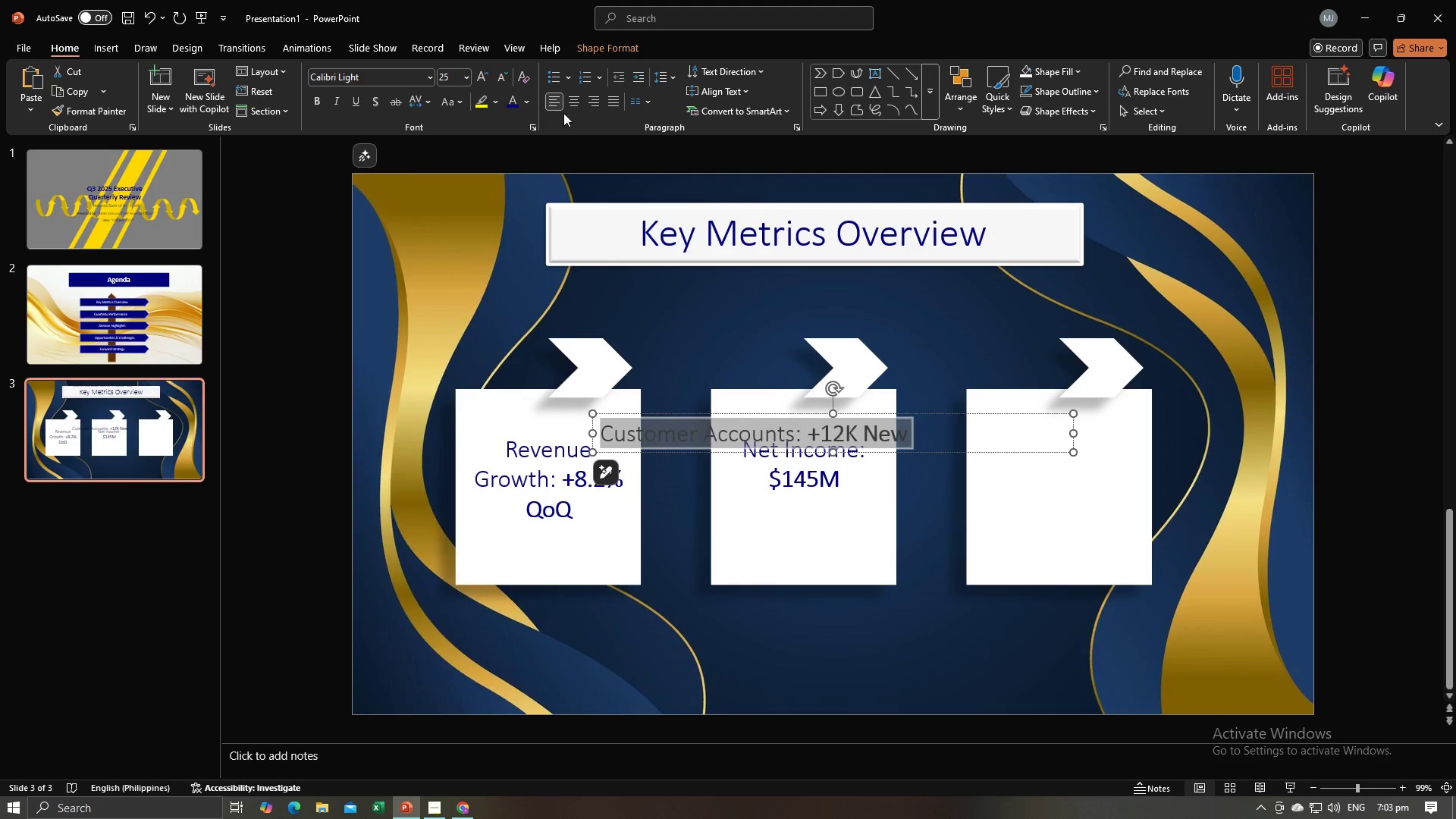 
left_click([573, 102])
 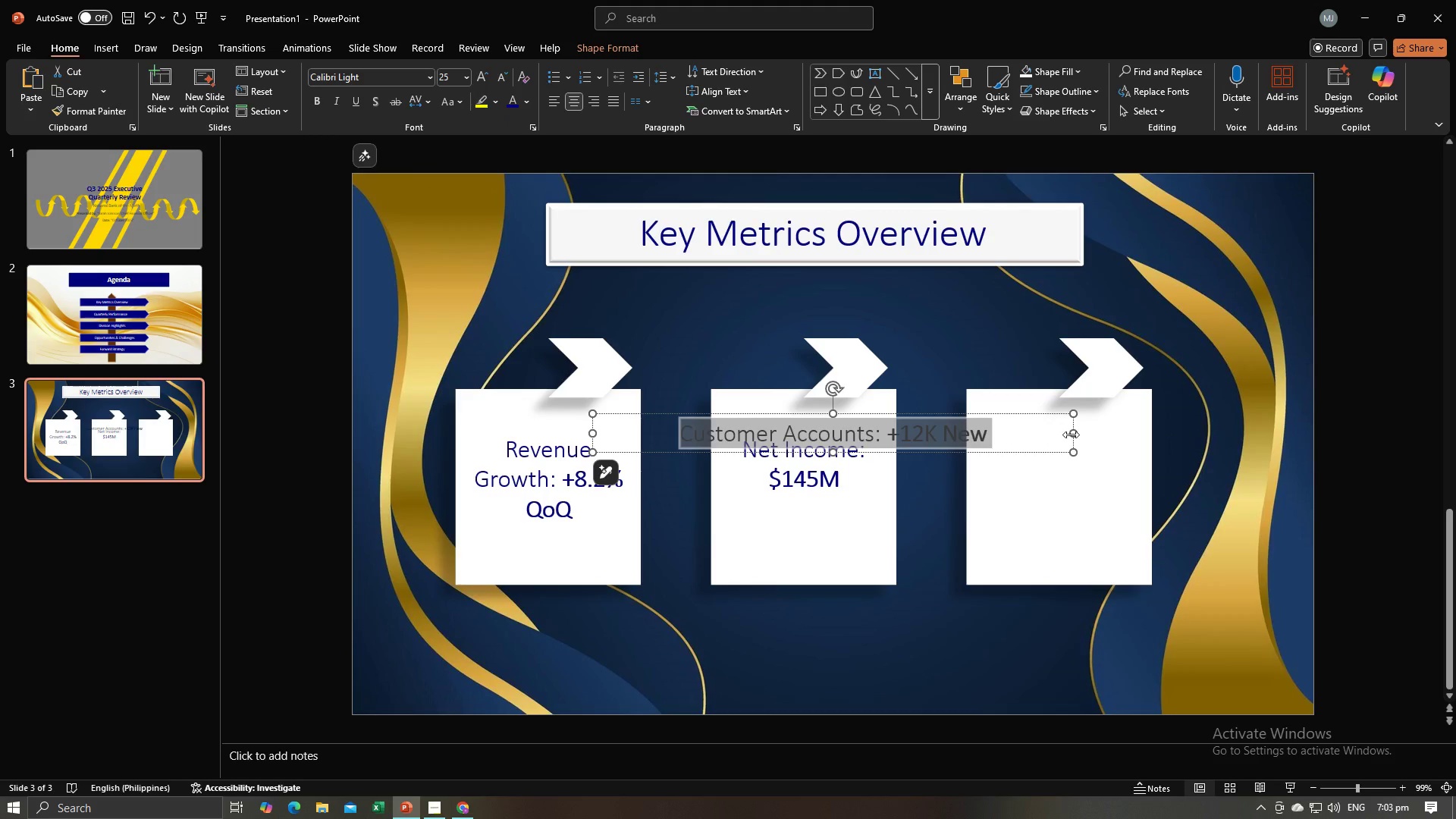 
left_click_drag(start_coordinate=[1072, 434], to_coordinate=[799, 472])
 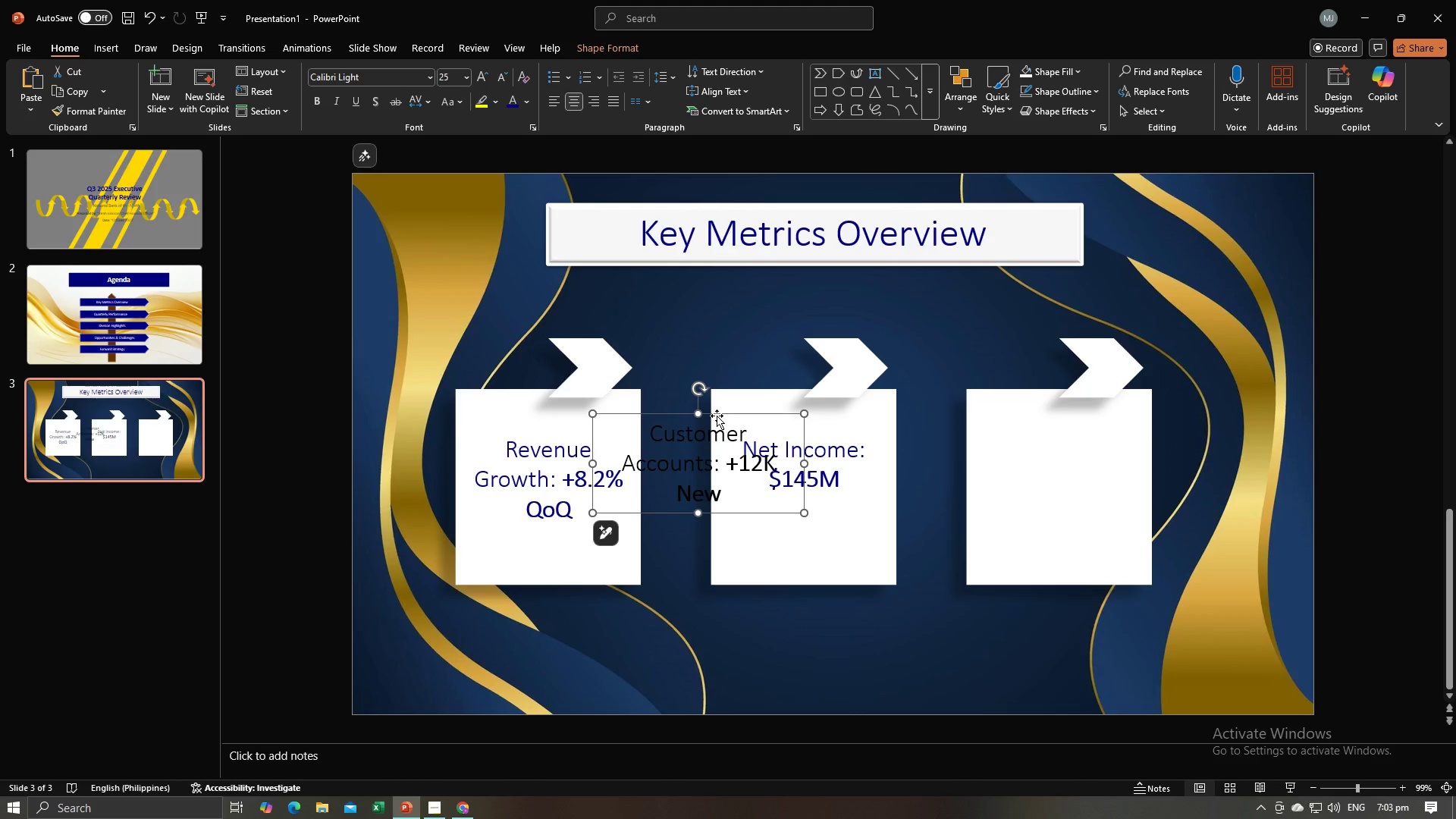 
left_click_drag(start_coordinate=[717, 416], to_coordinate=[1075, 433])
 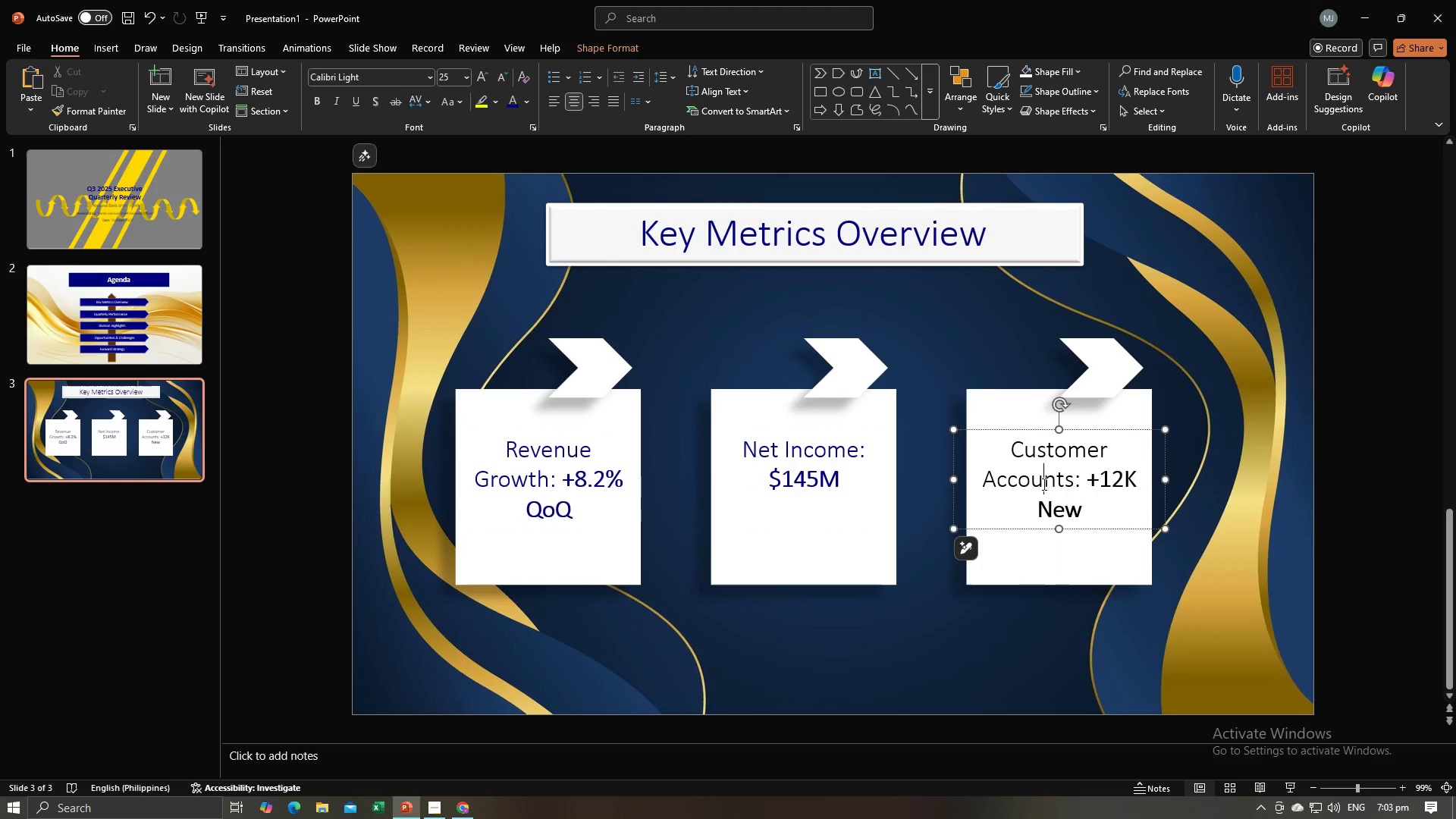 
left_click([1043, 484])
 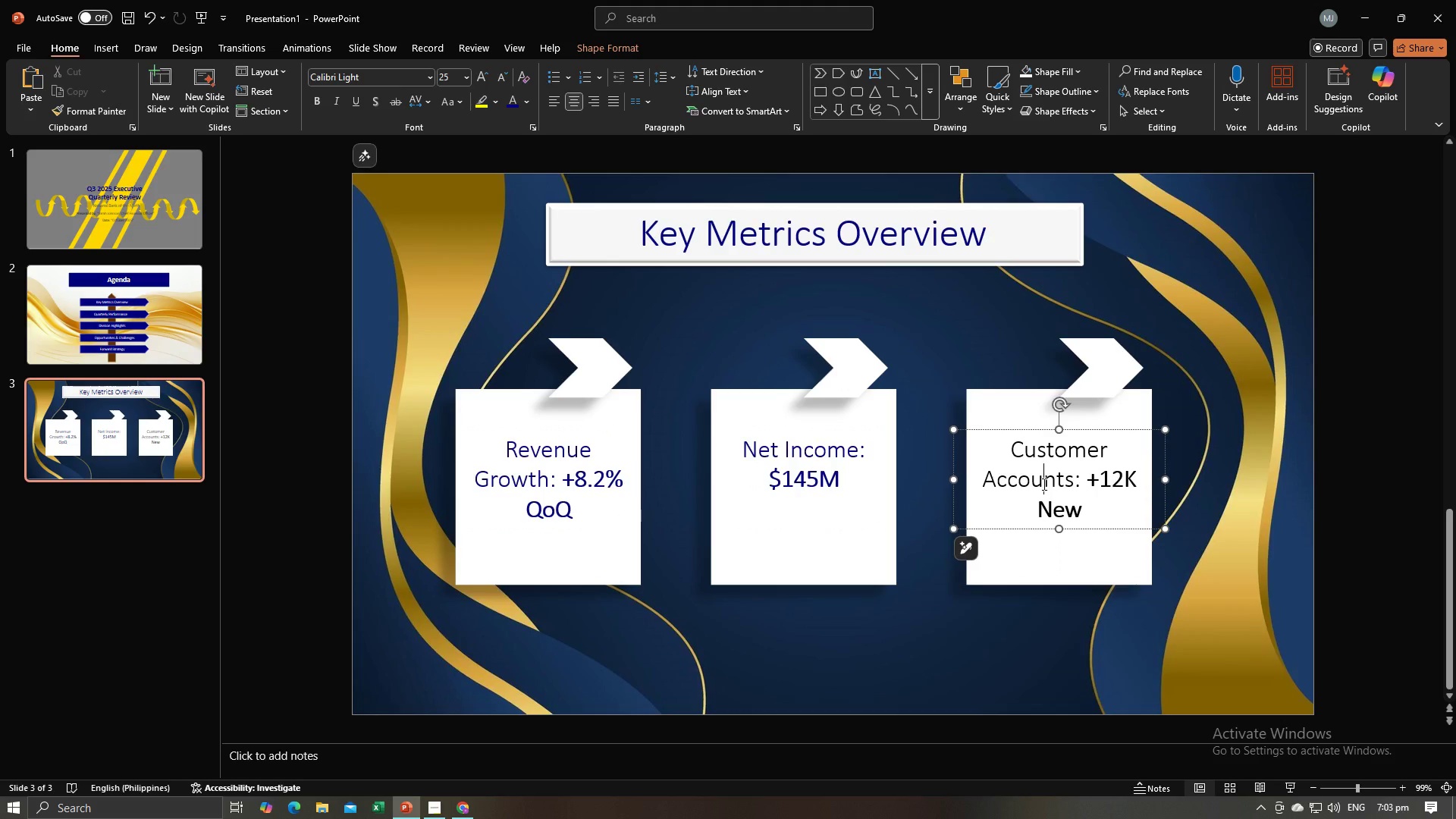 
key(Control+A)
 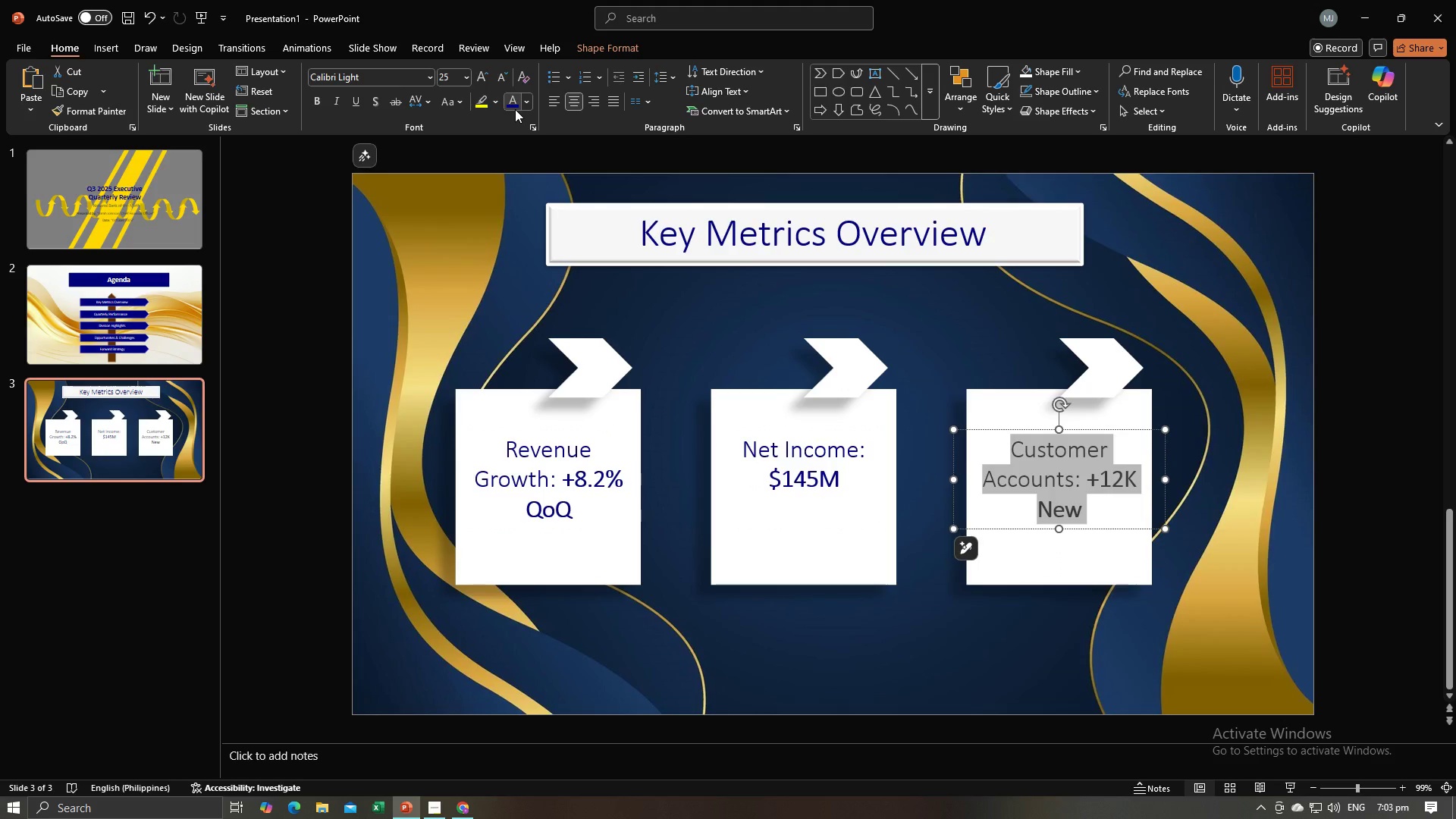 
left_click([515, 109])
 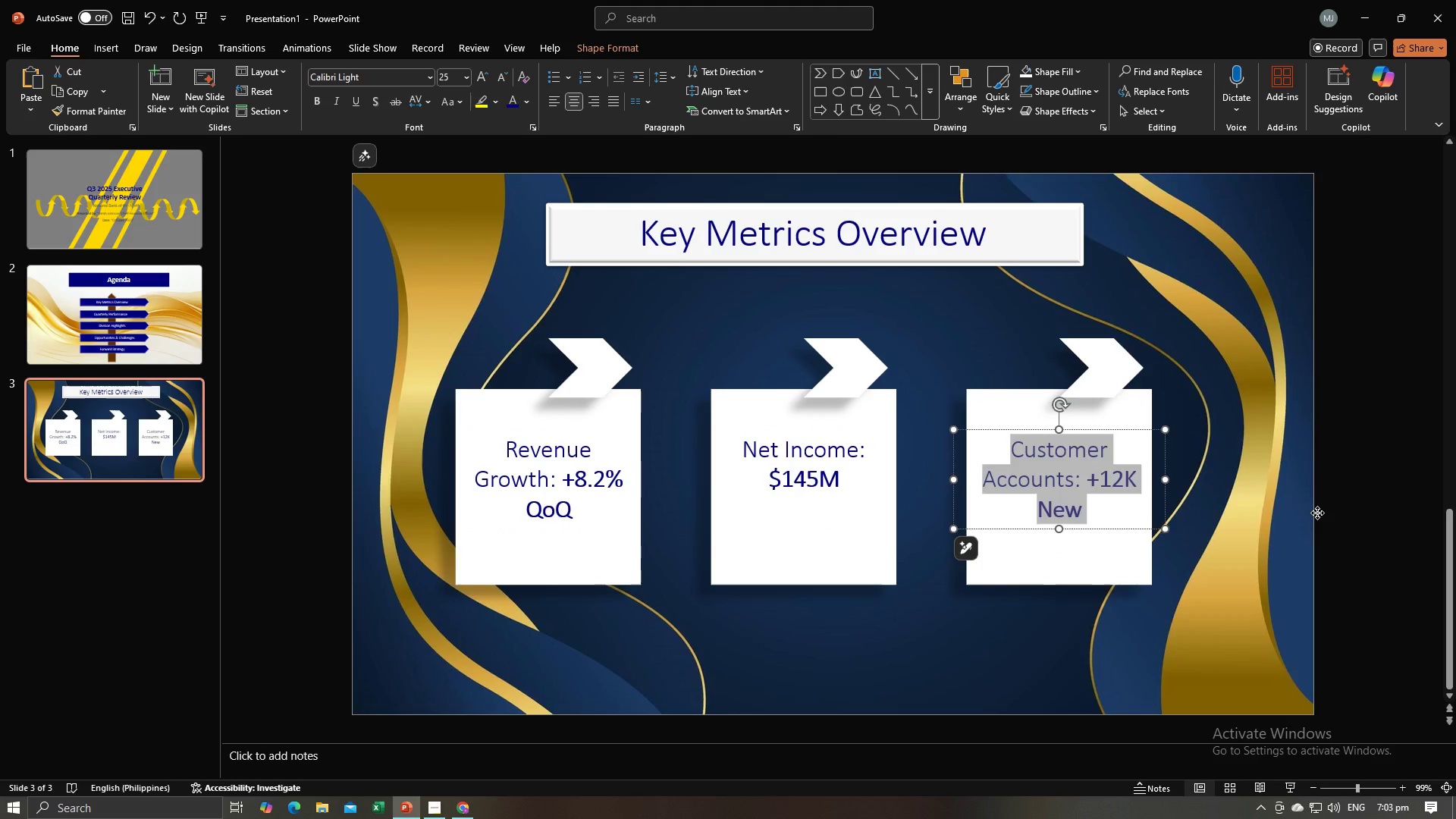 
left_click([1317, 513])
 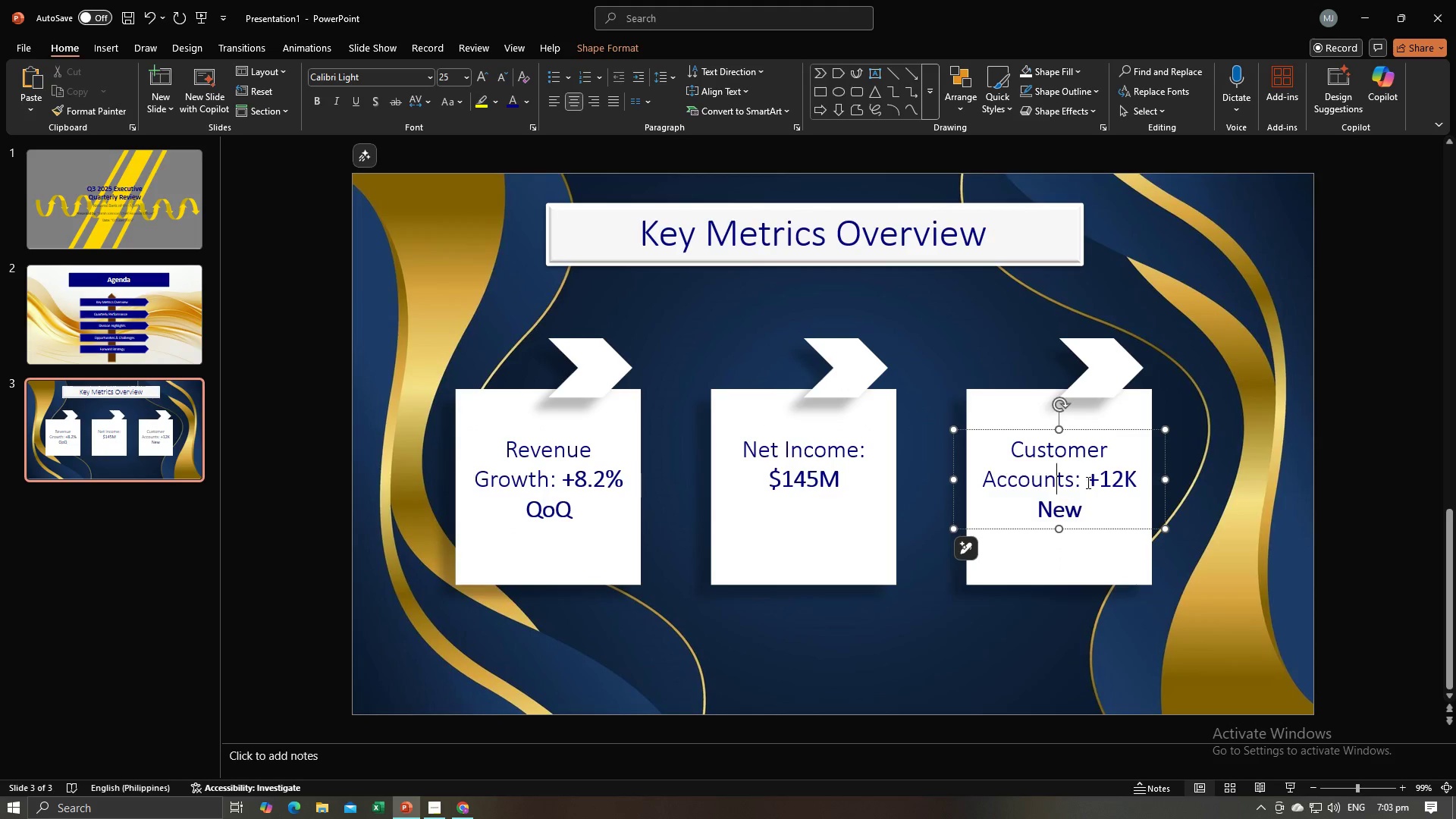 
double_click([1209, 501])
 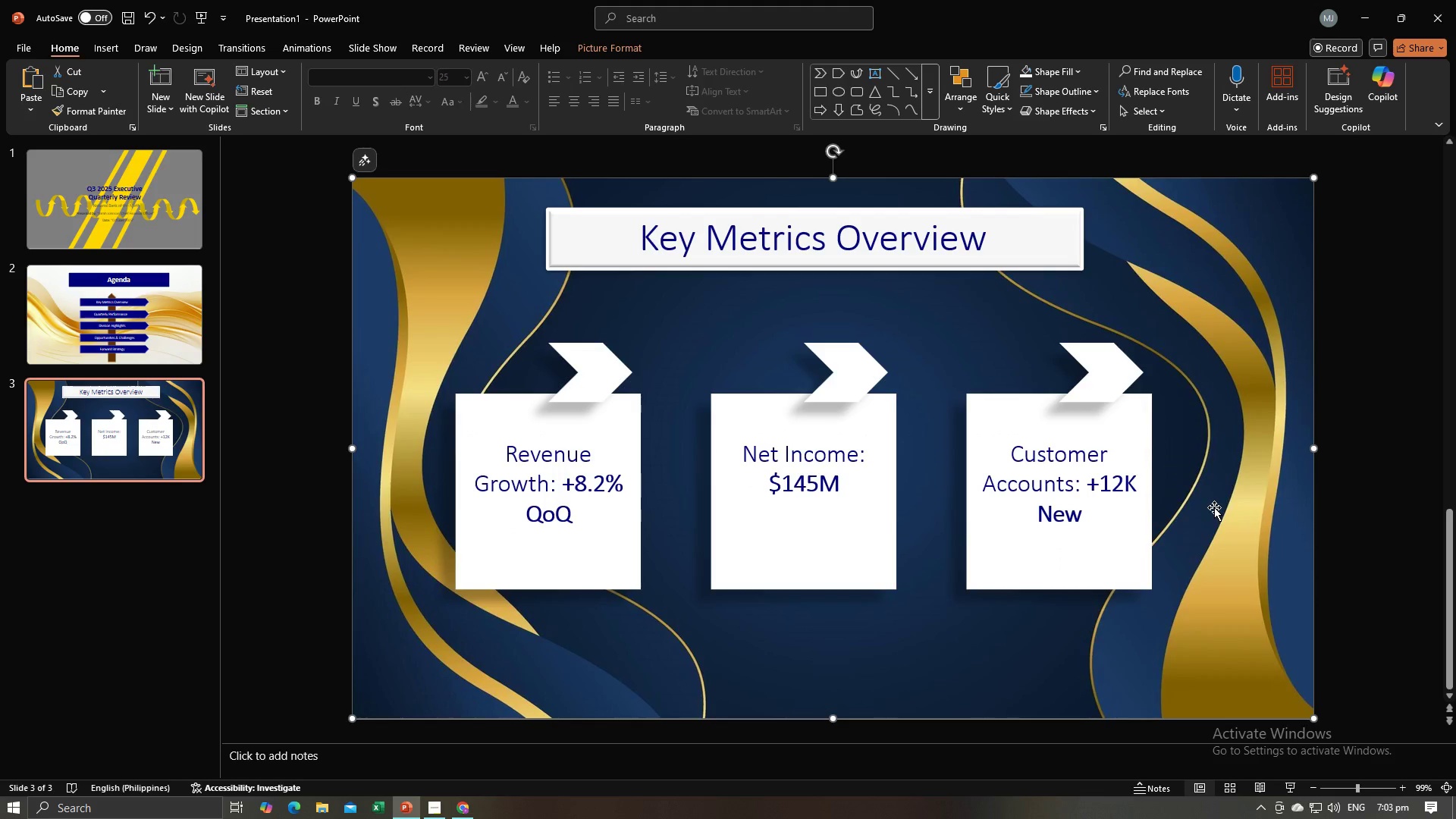 
key(Alt+AltLeft)
 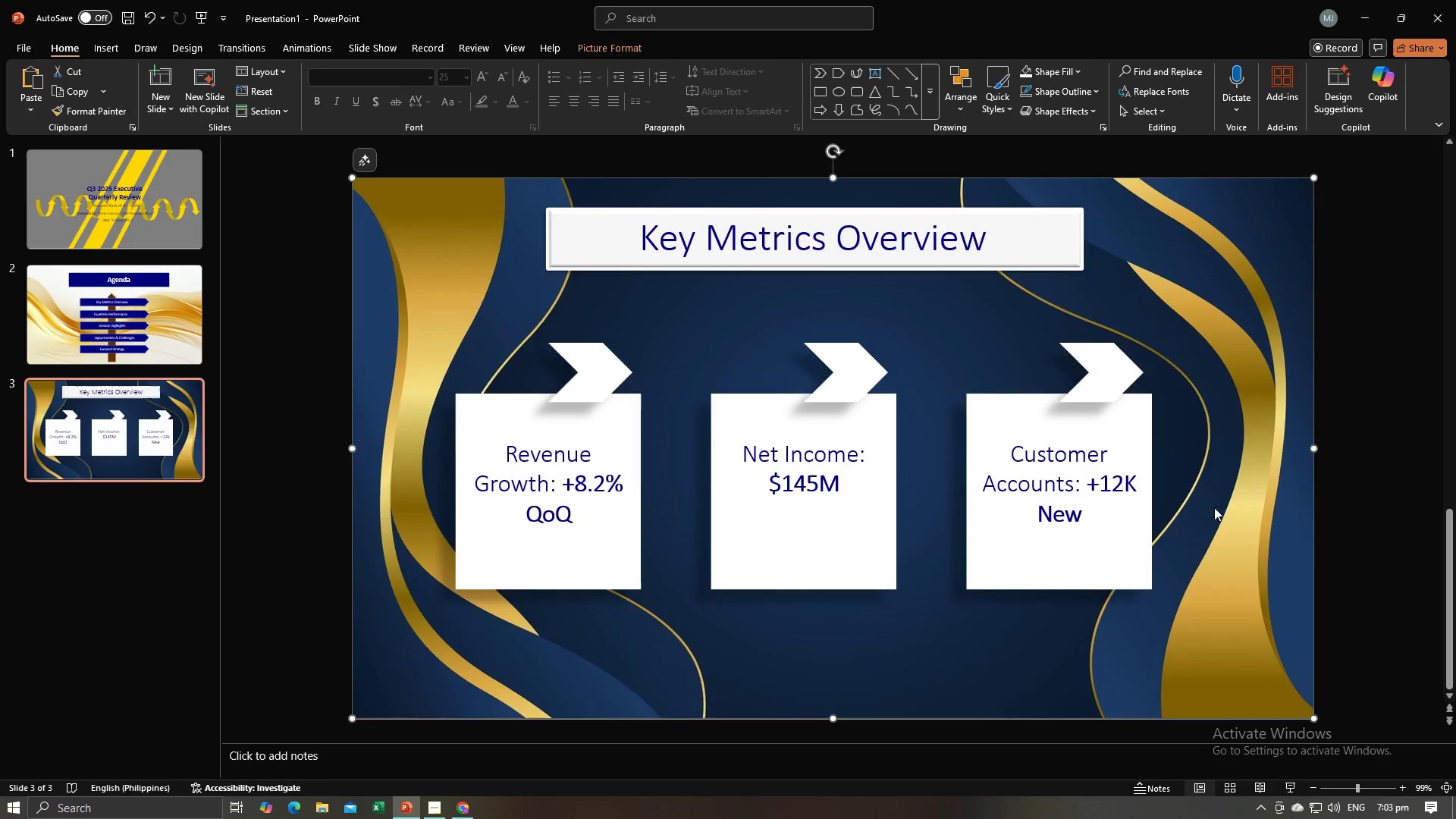 
key(Alt+Tab)
 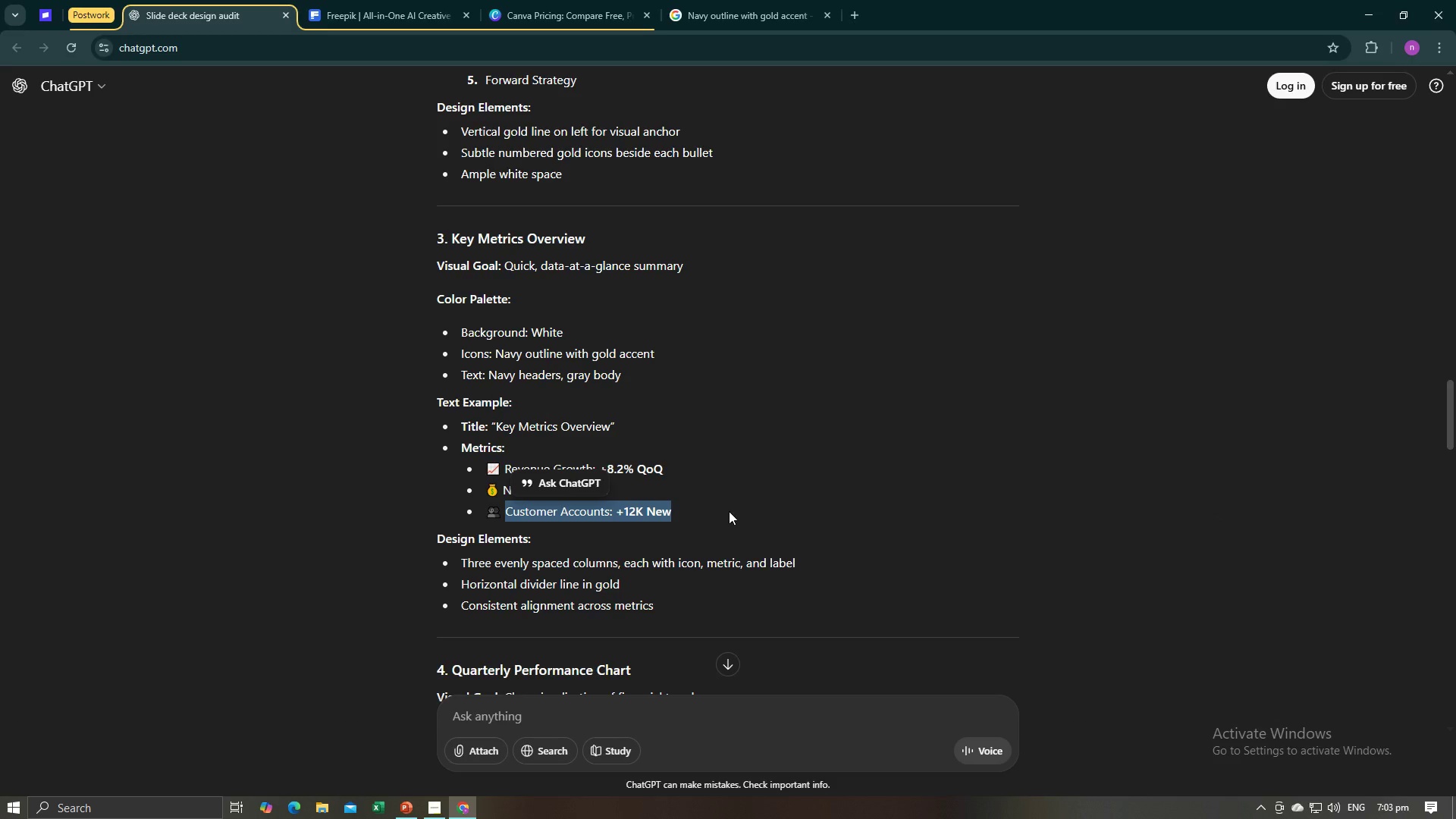 
left_click([729, 511])
 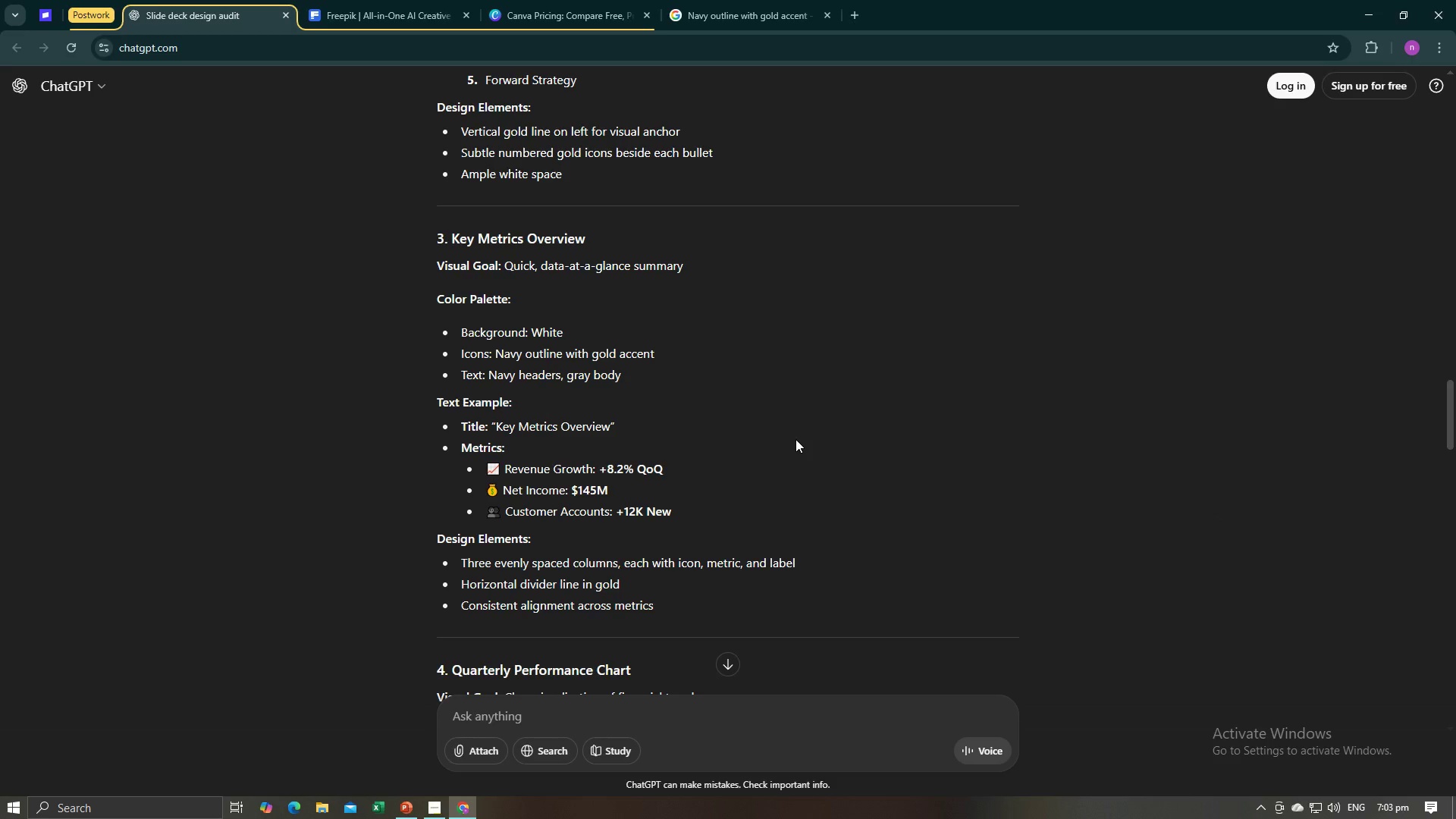 
left_click([795, 439])
 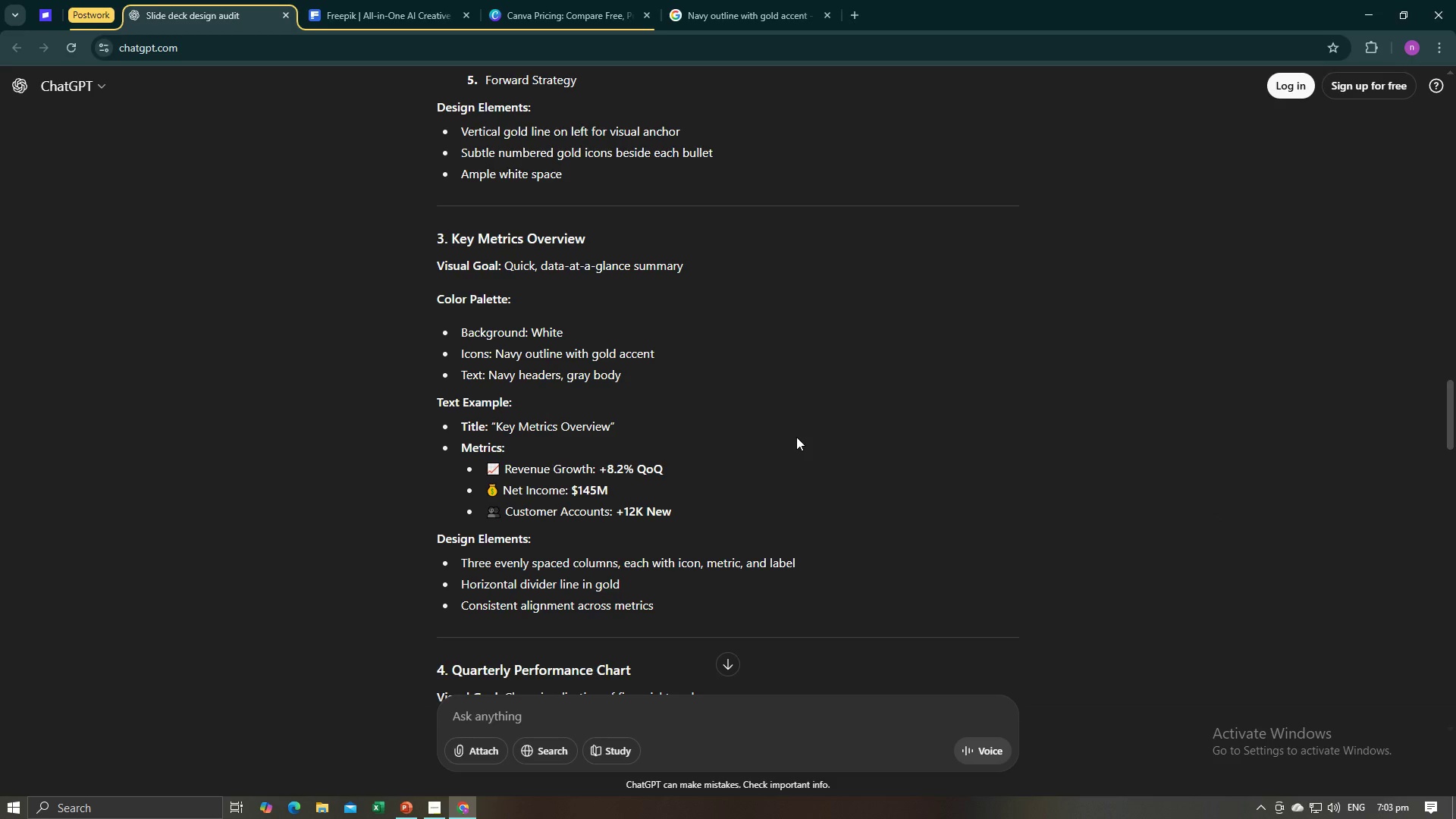 
wait(13.22)
 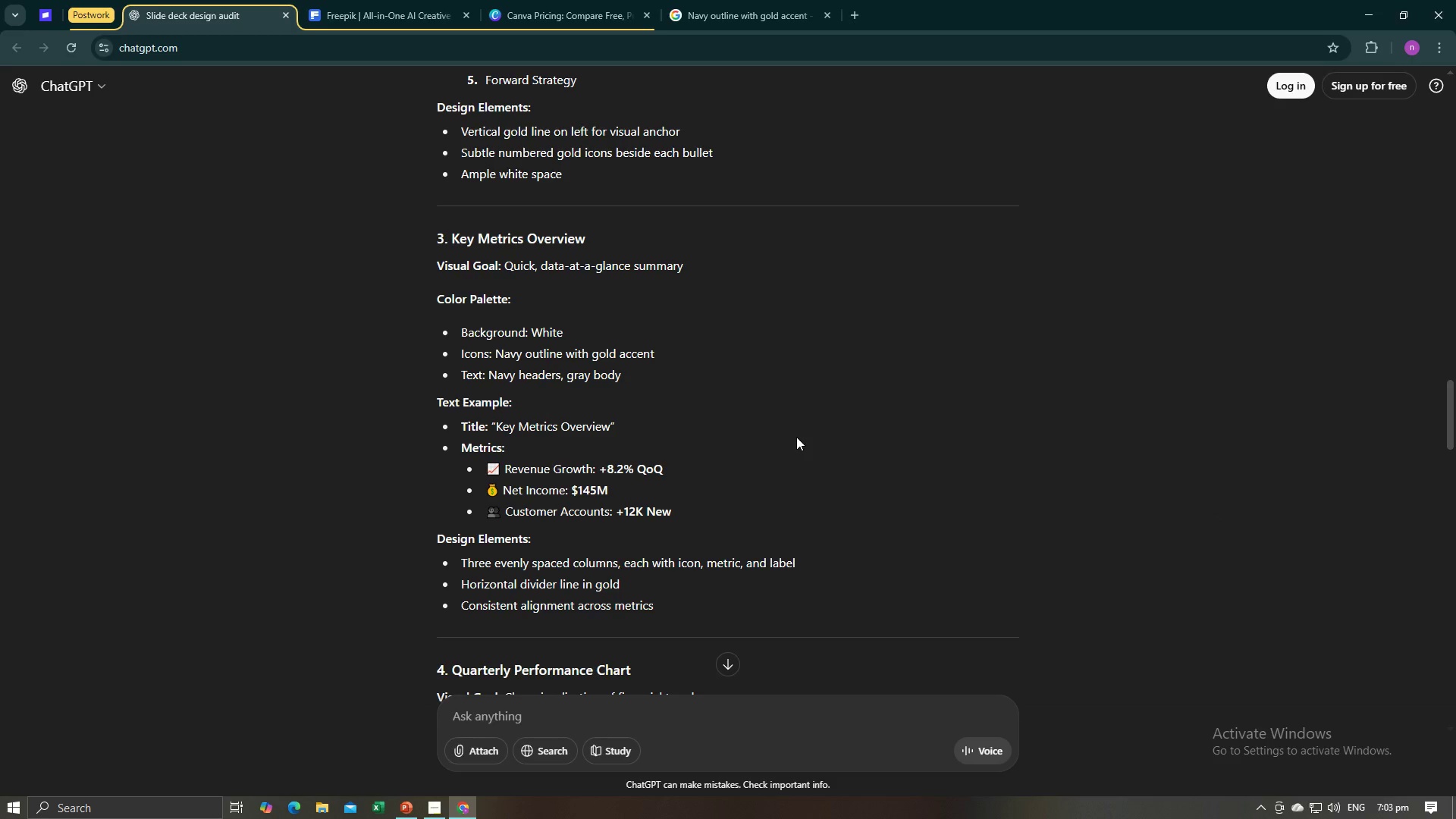 
key(Alt+AltLeft)
 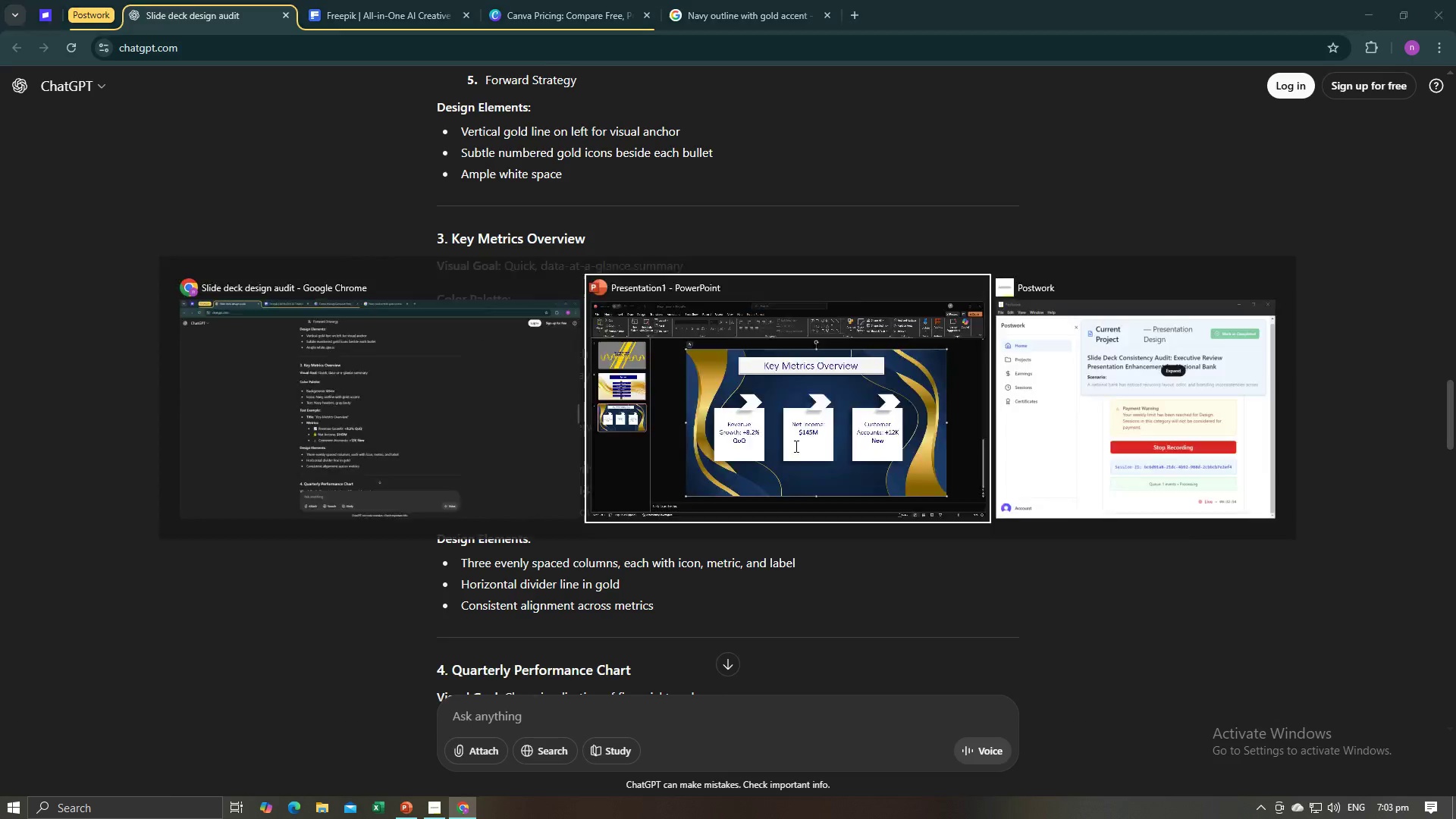 
key(Alt+Tab)
 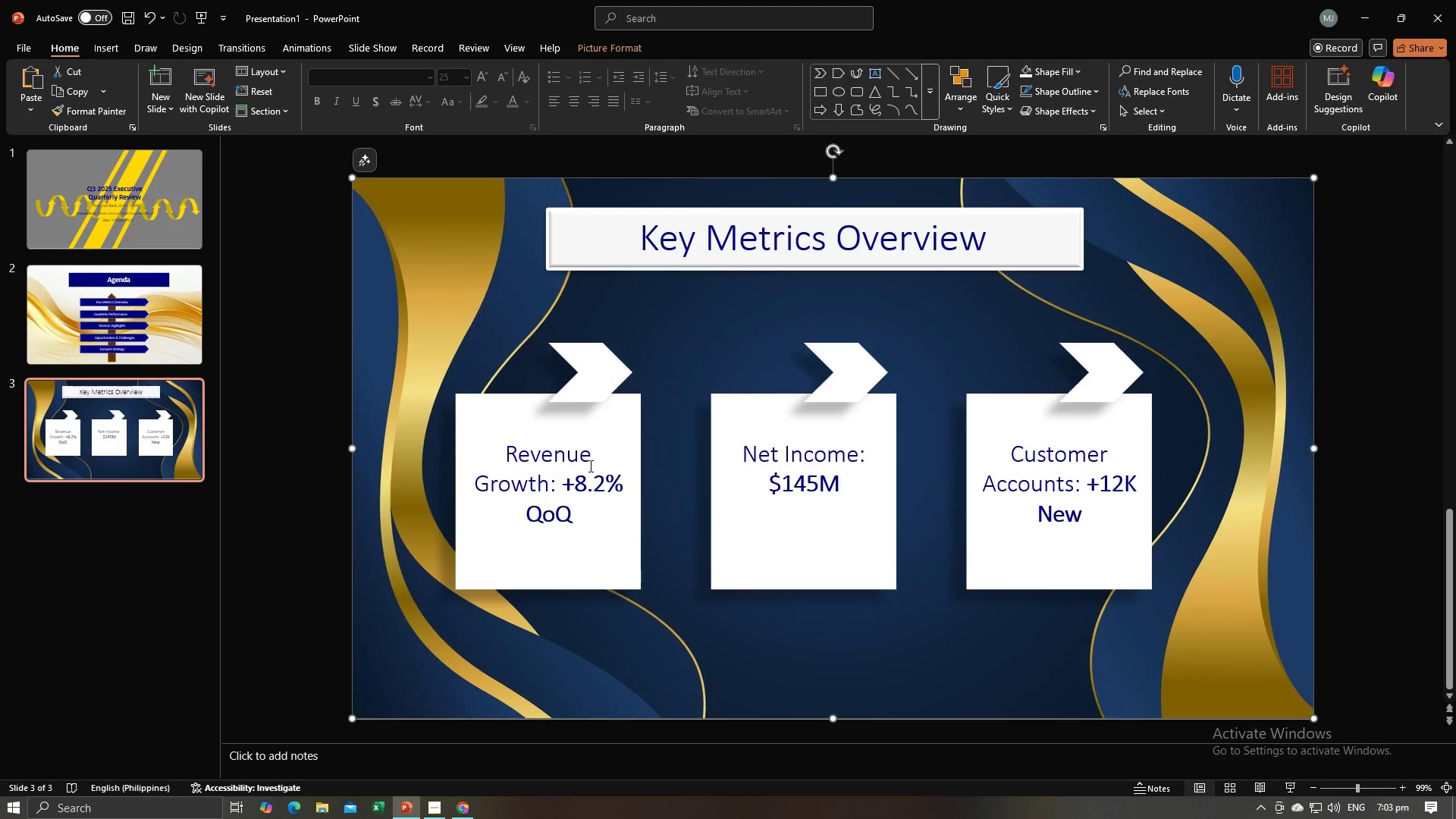 
wait(5.6)
 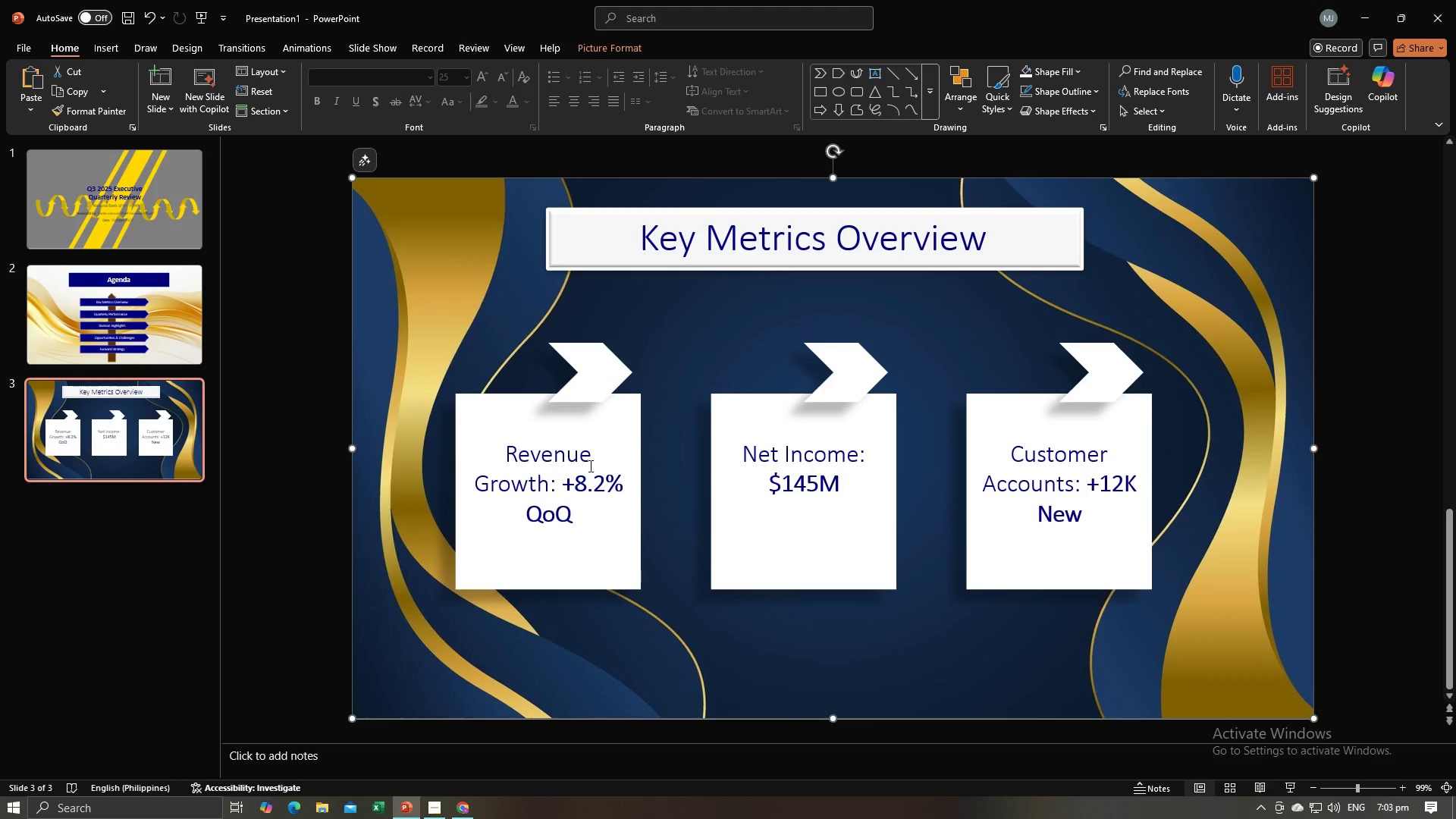 
key(Alt+AltLeft)
 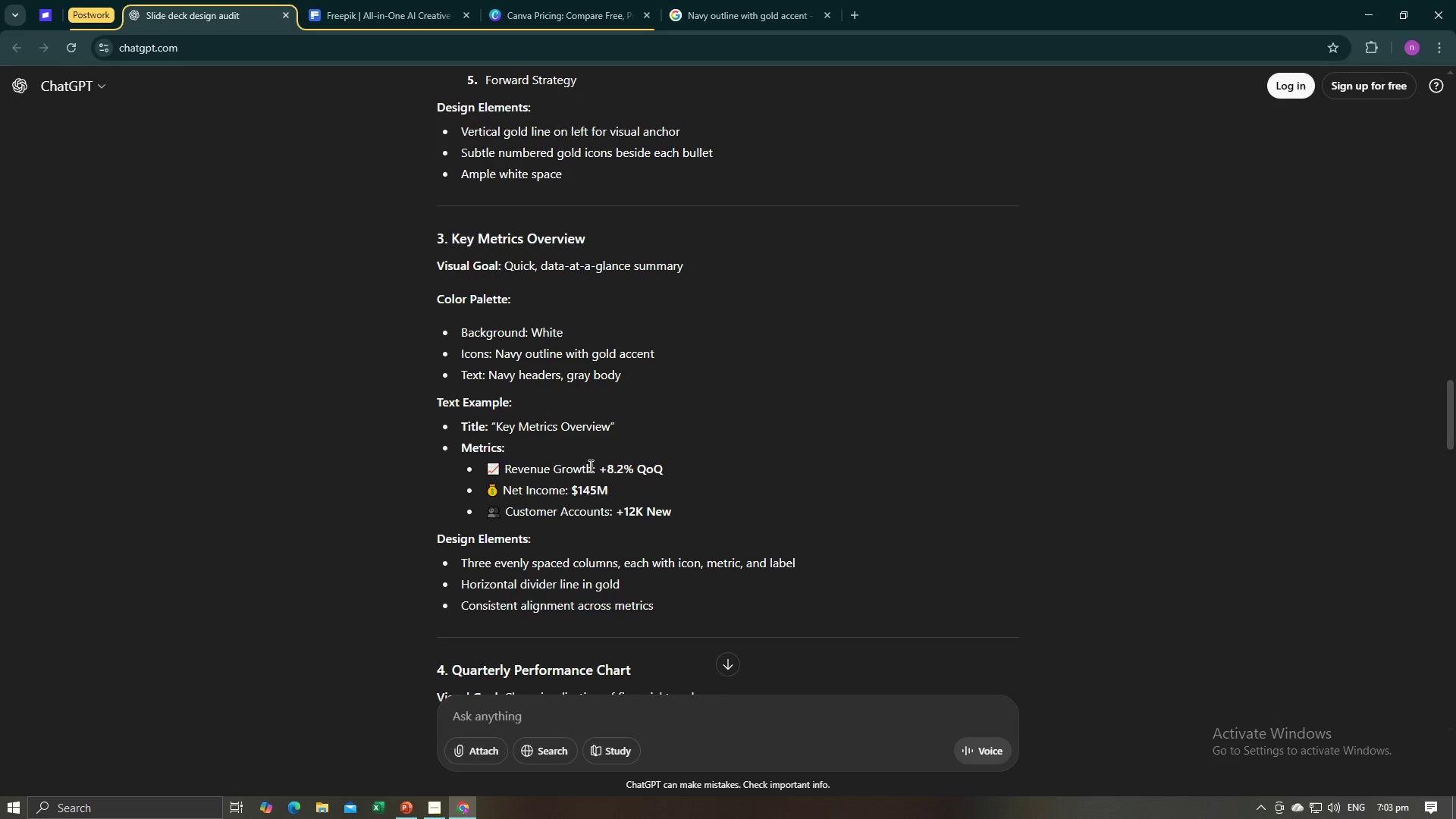 
key(Alt+Tab)
 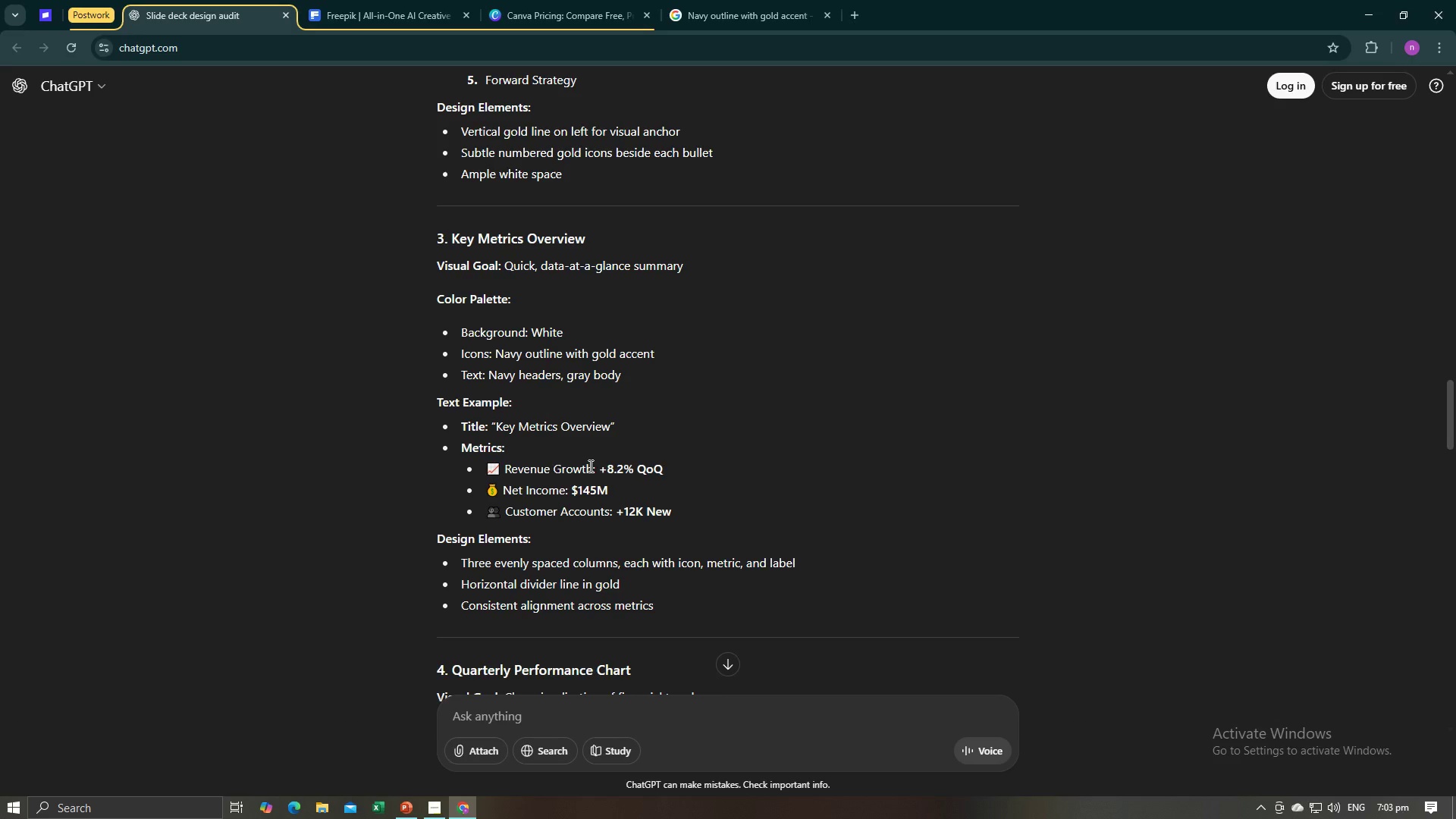 
key(Alt+AltLeft)
 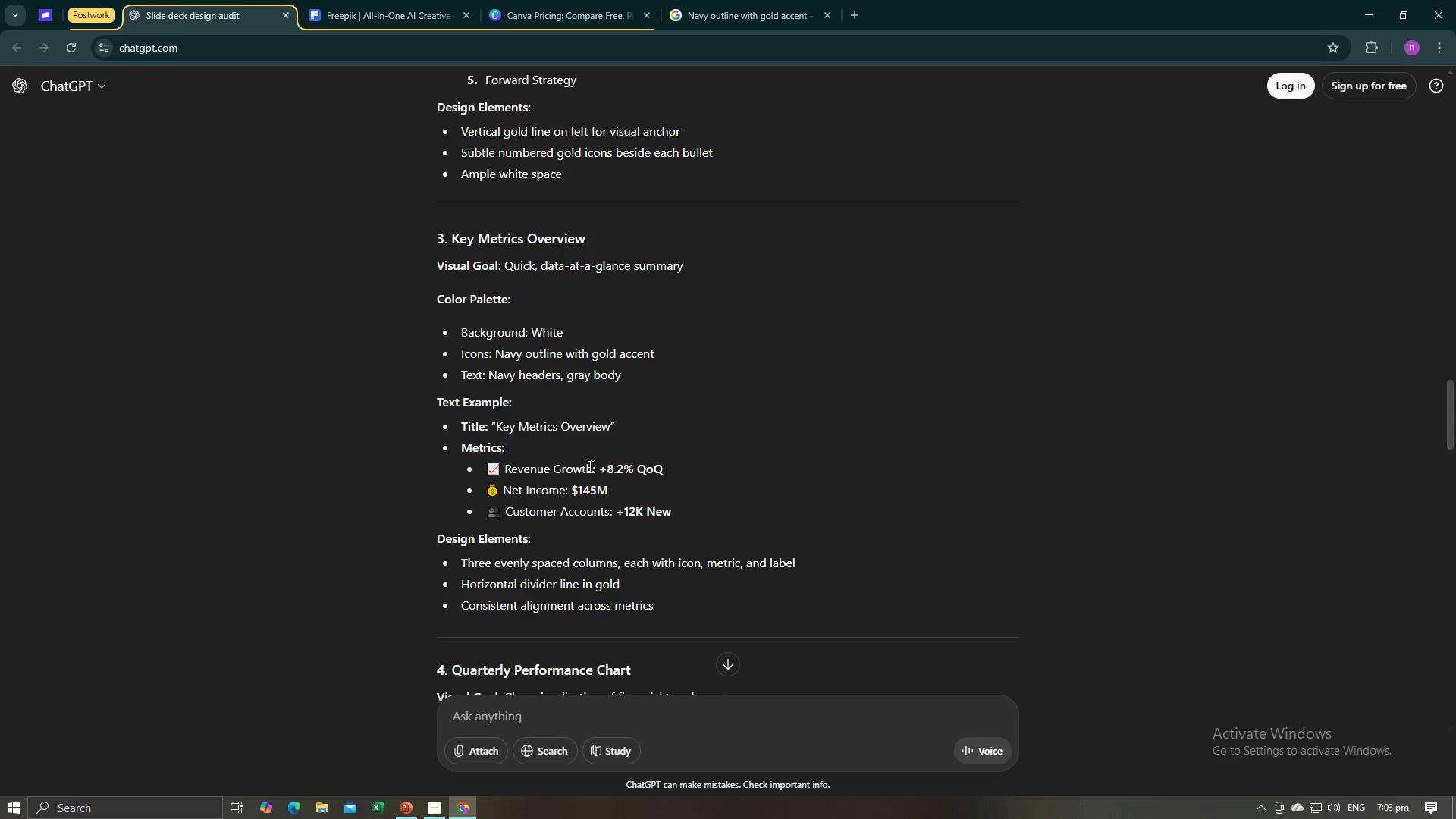 
key(Alt+Tab)
 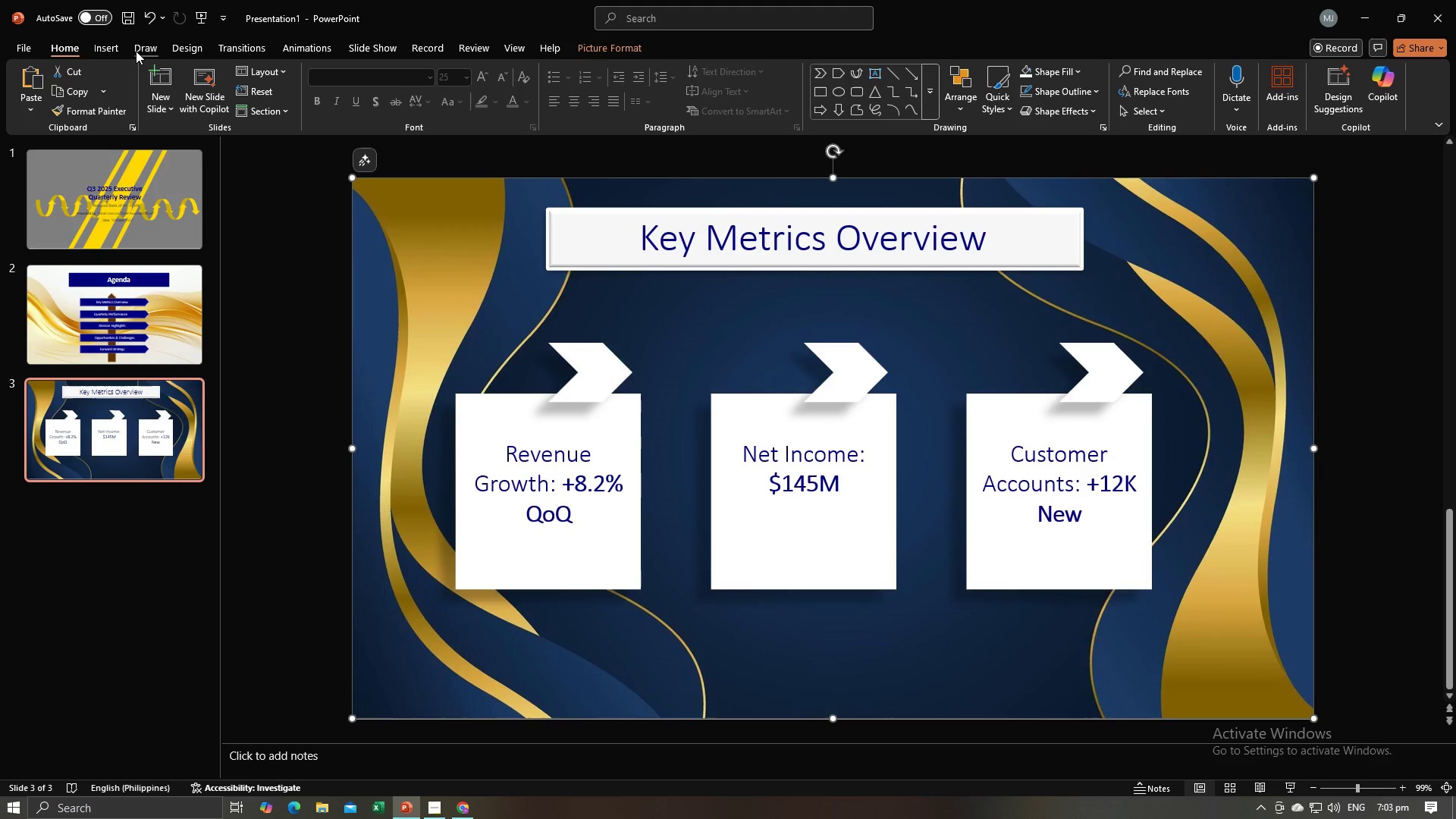 
left_click([102, 46])
 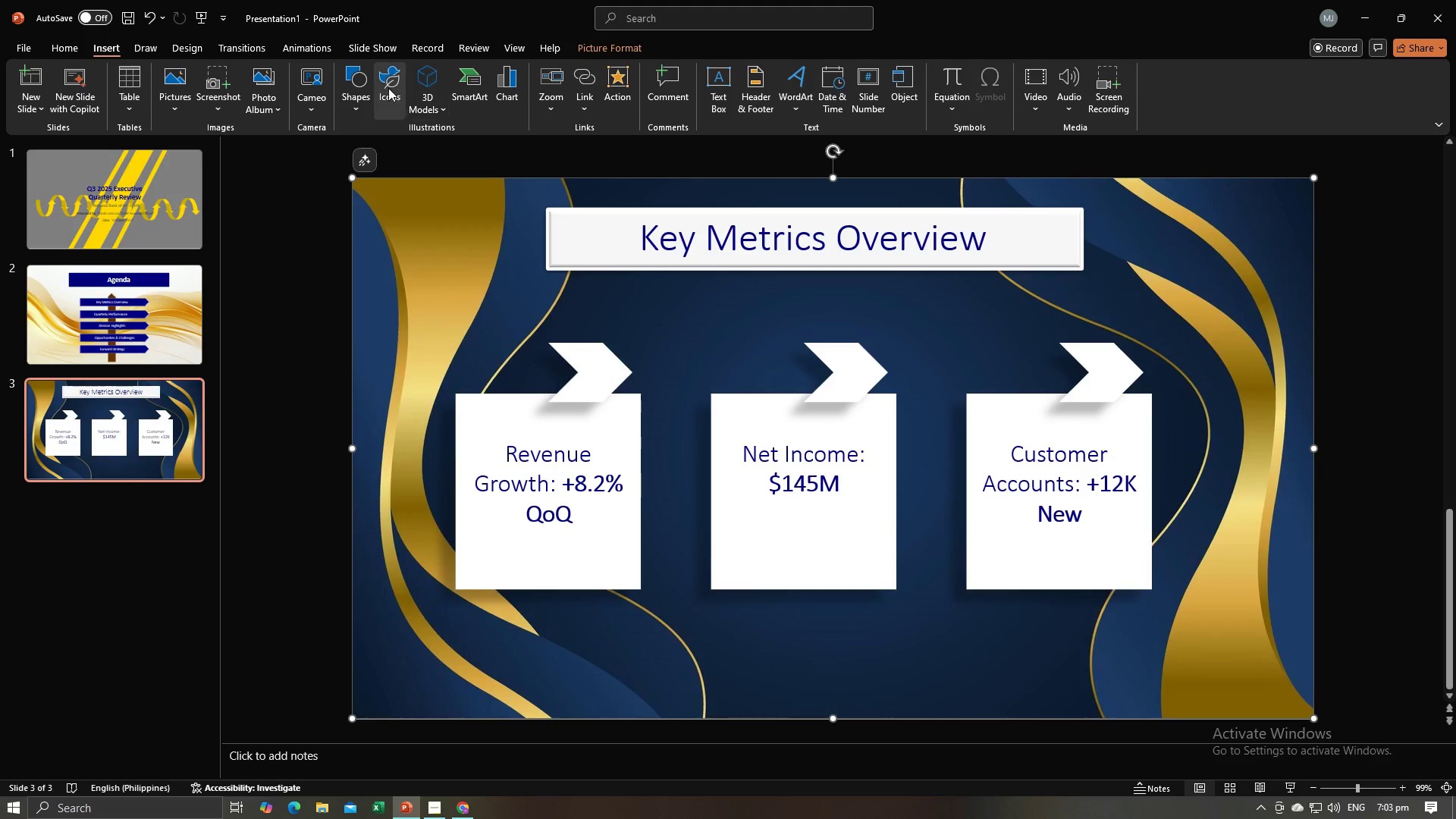 
left_click([388, 88])
 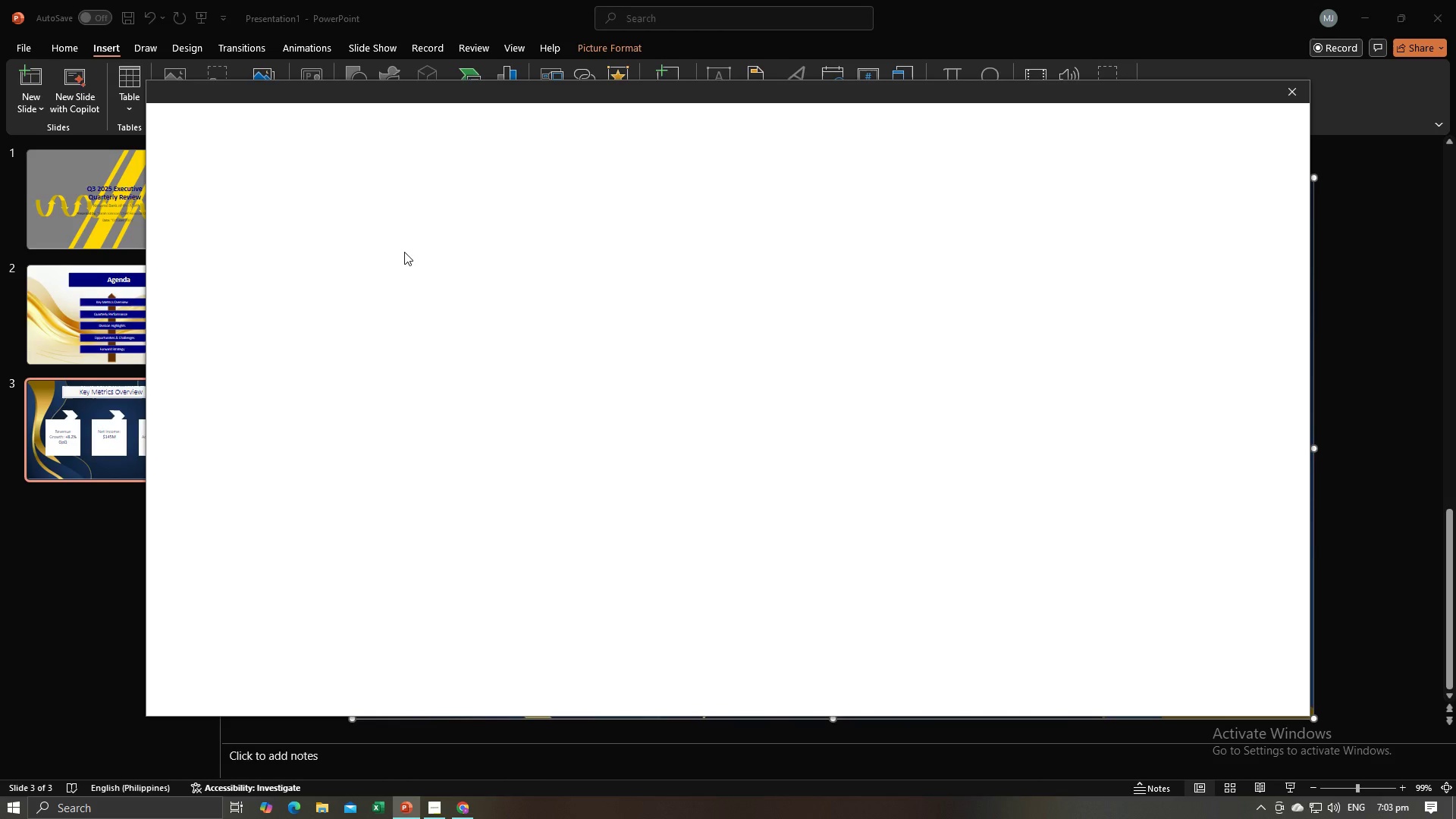 
mouse_move([441, 166])
 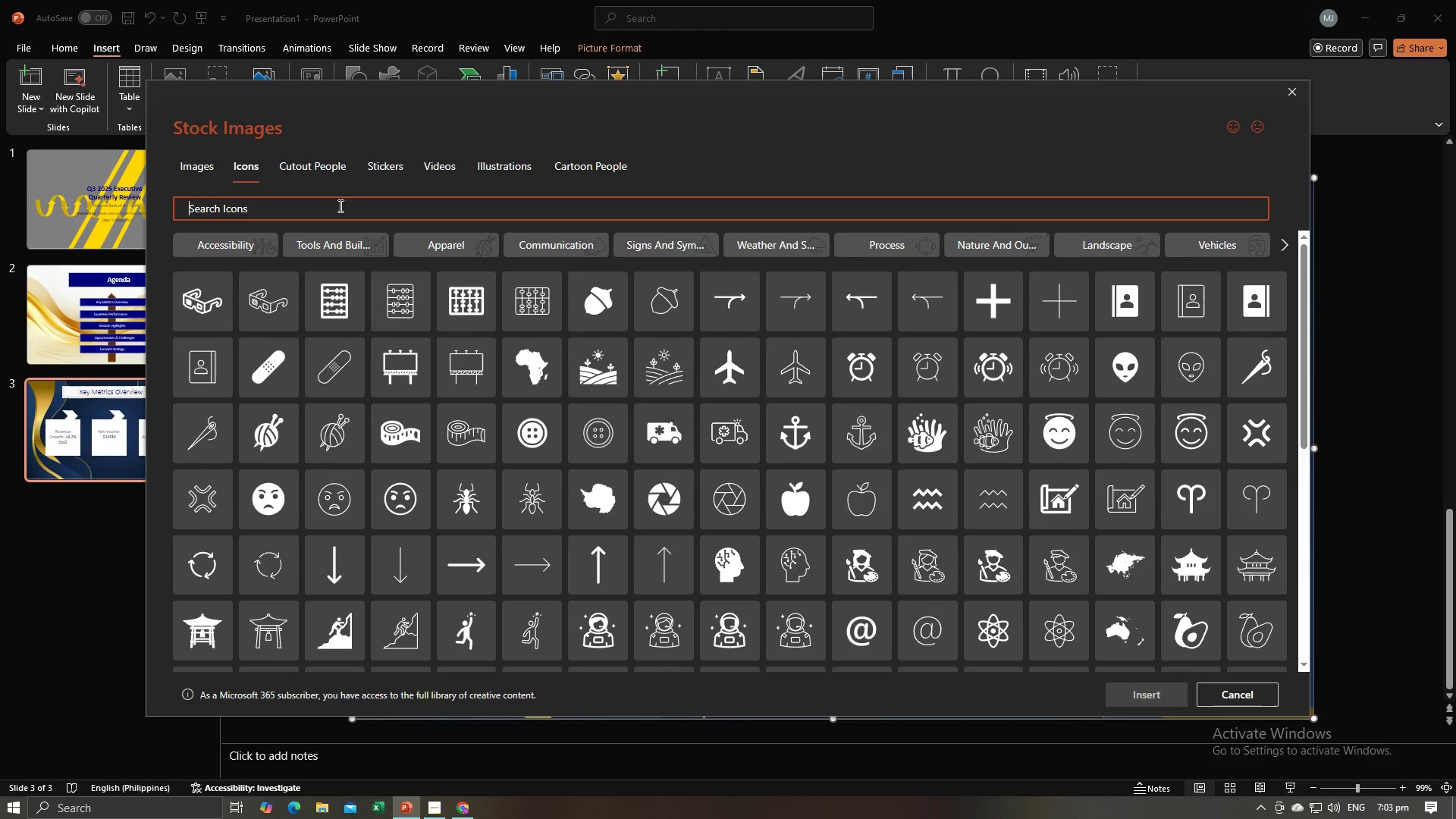 
type(revenue)
 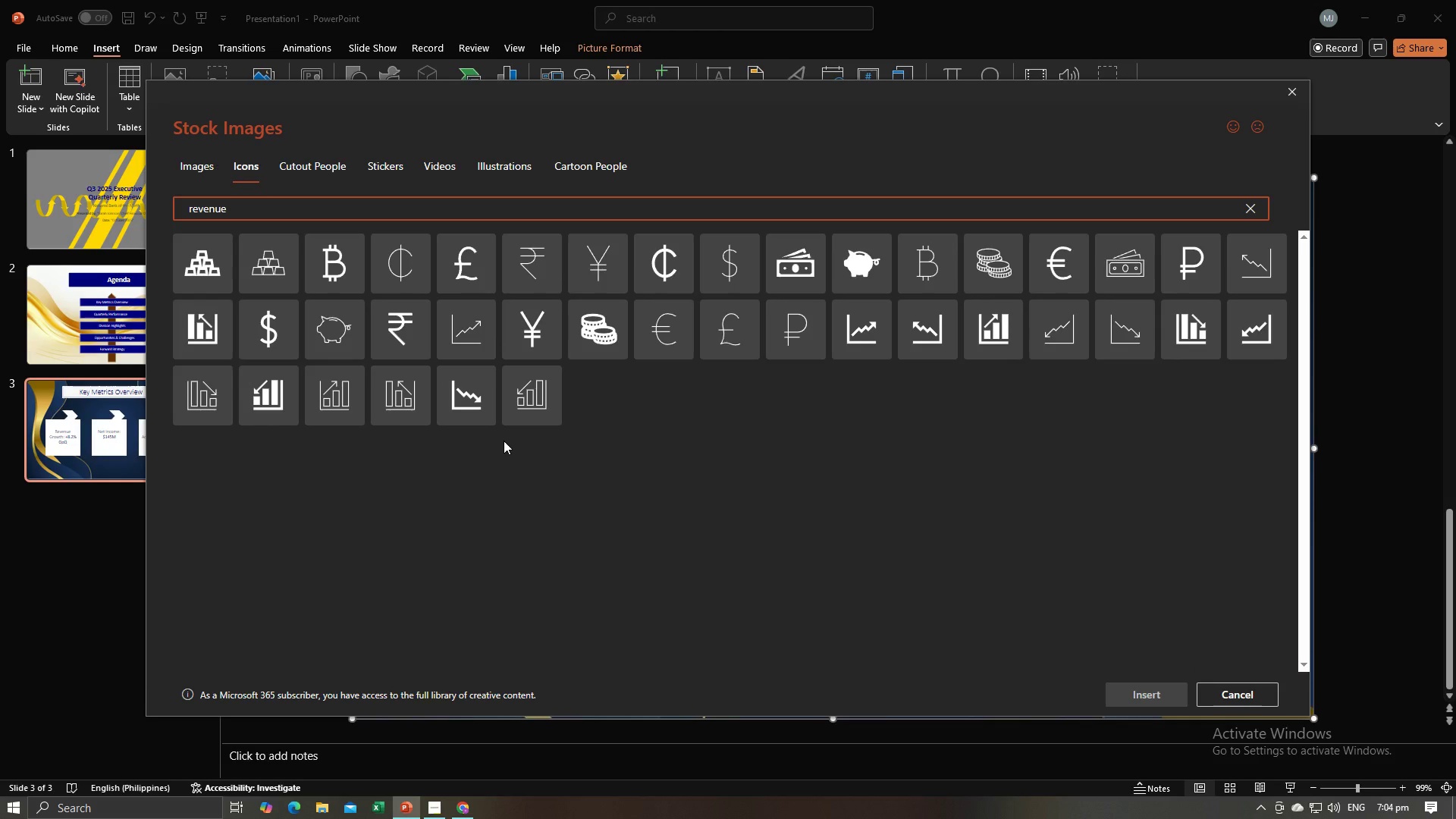 
wait(5.18)
 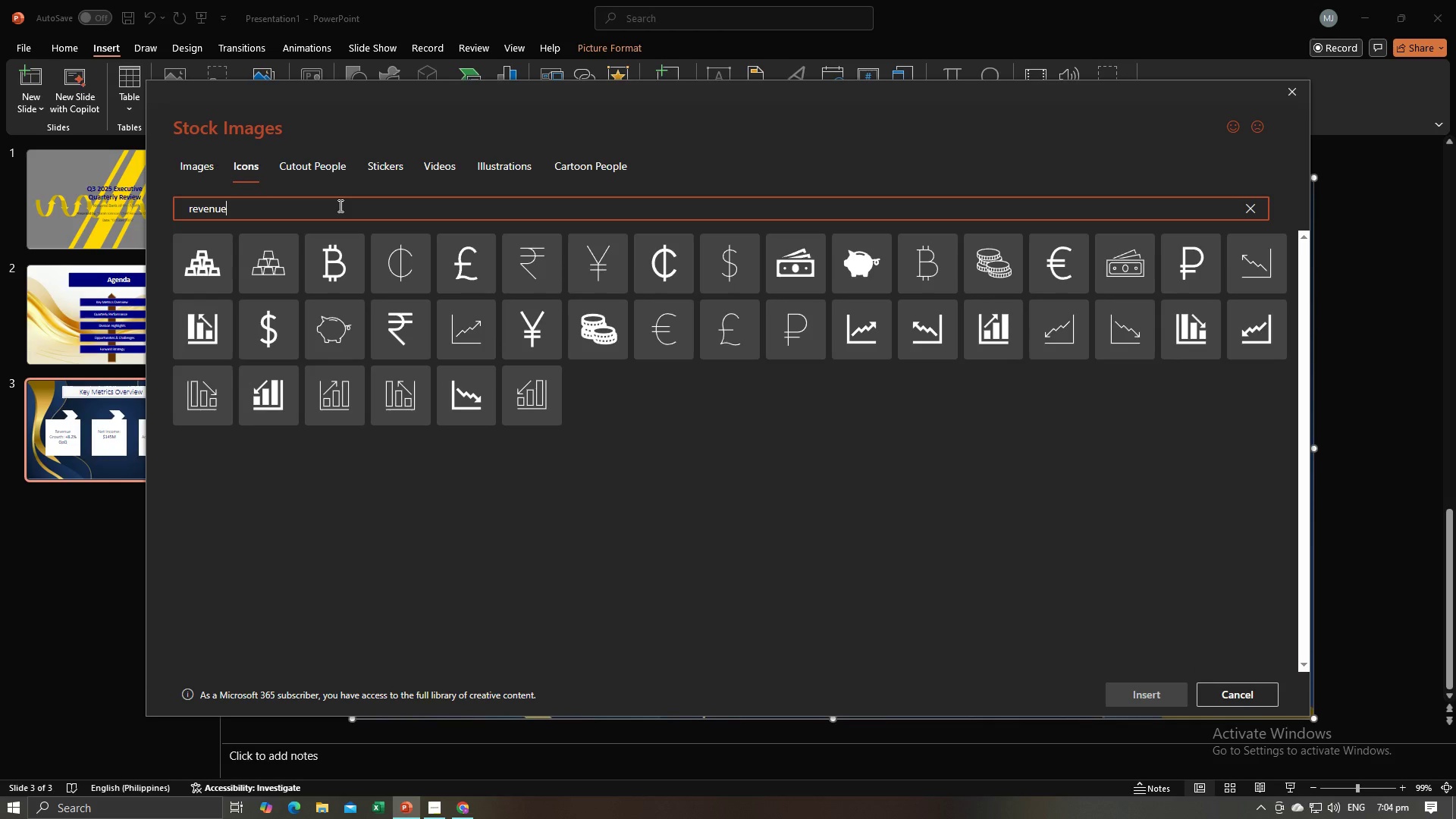 
mouse_move([209, 317])
 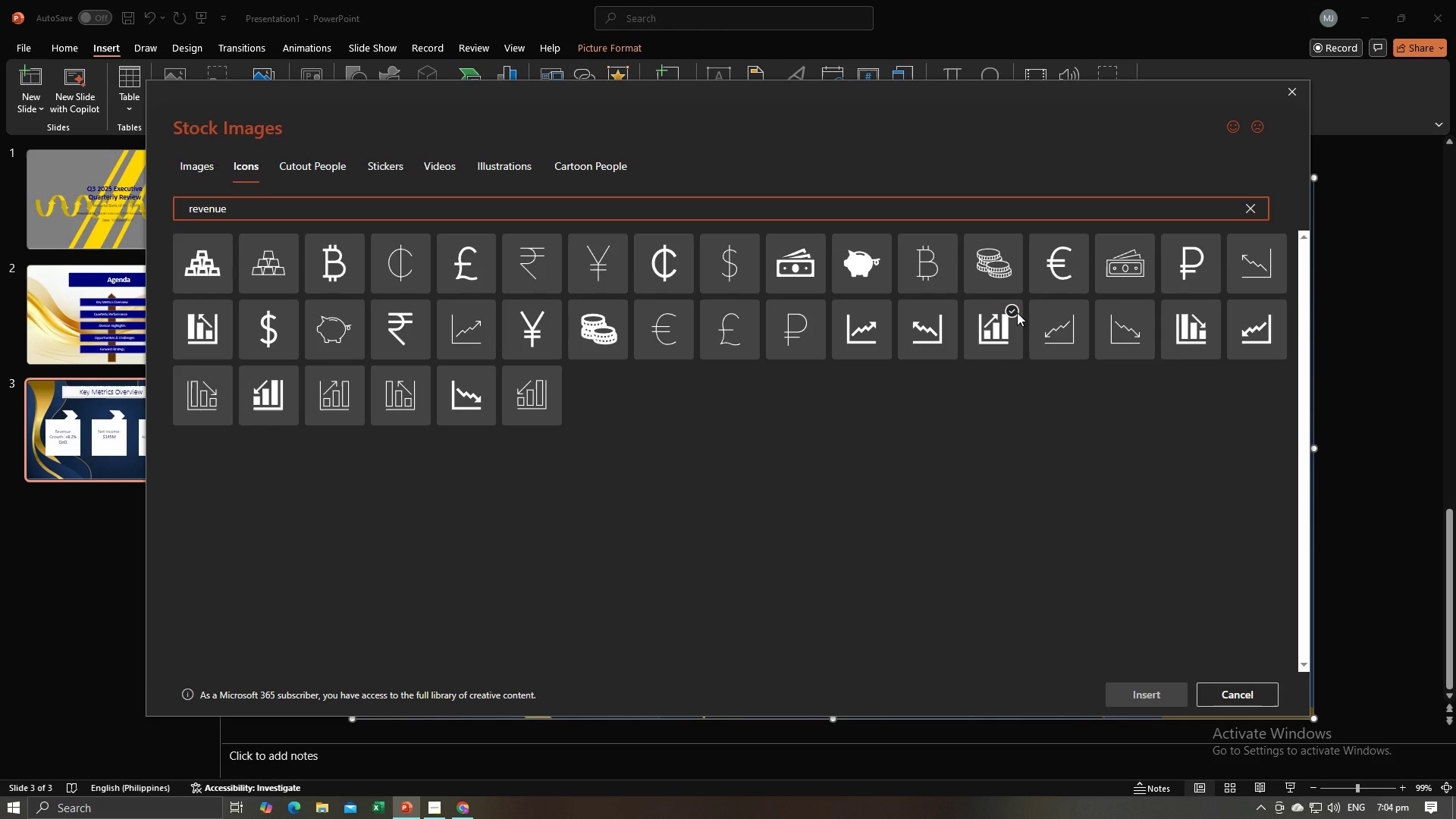 
left_click([1014, 309])
 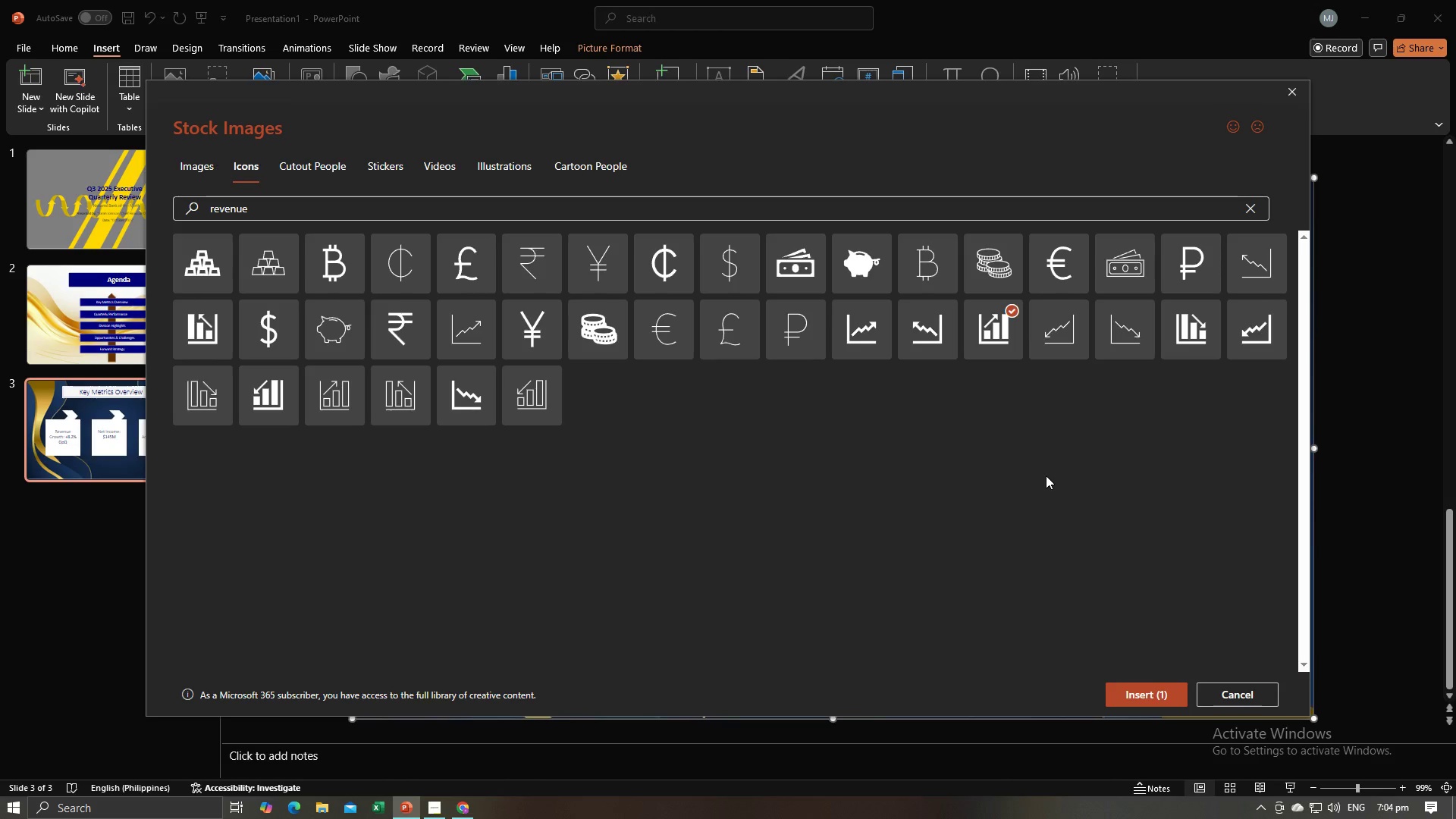 
key(Alt+AltLeft)
 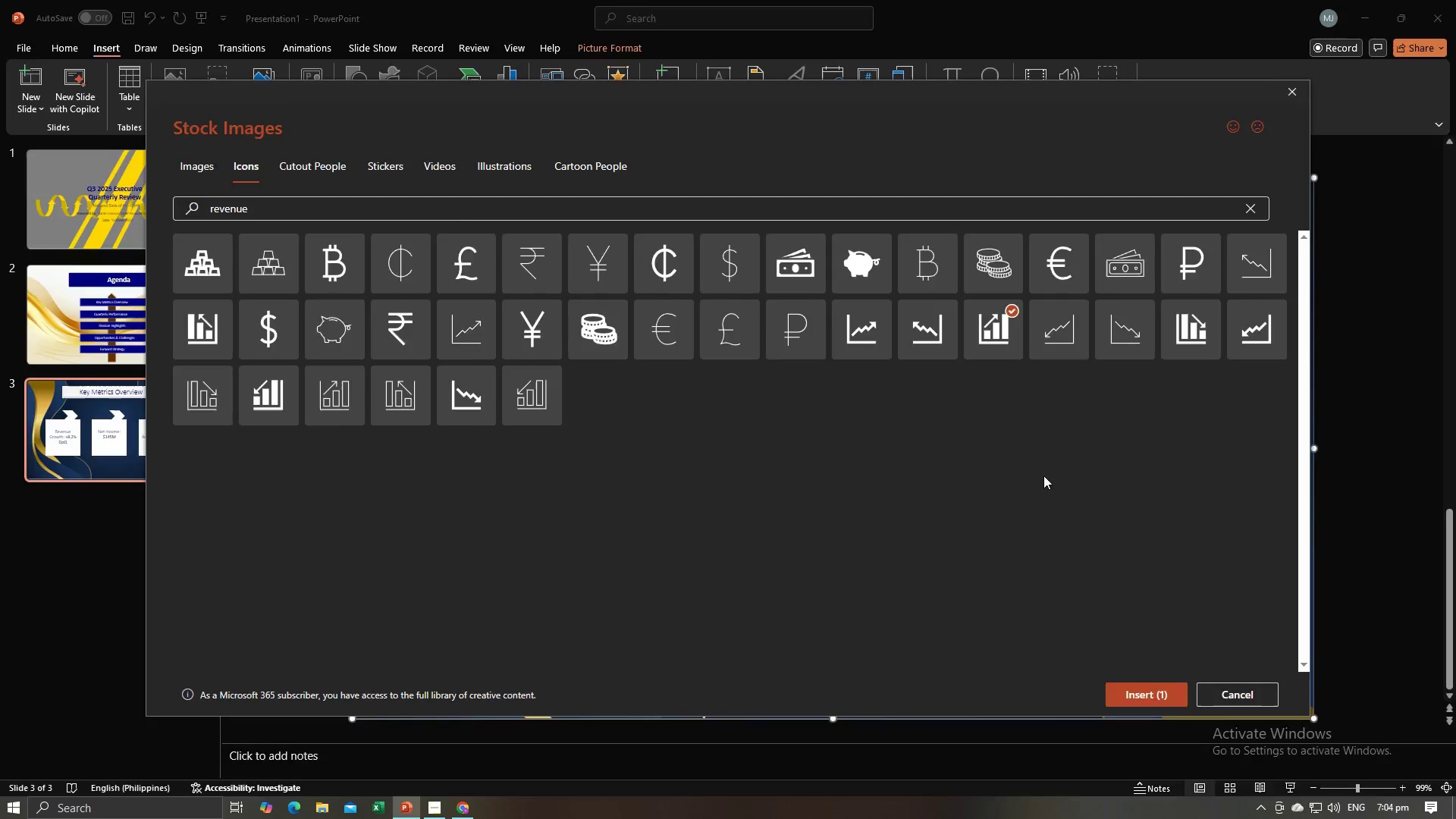 
key(Alt+Tab)
 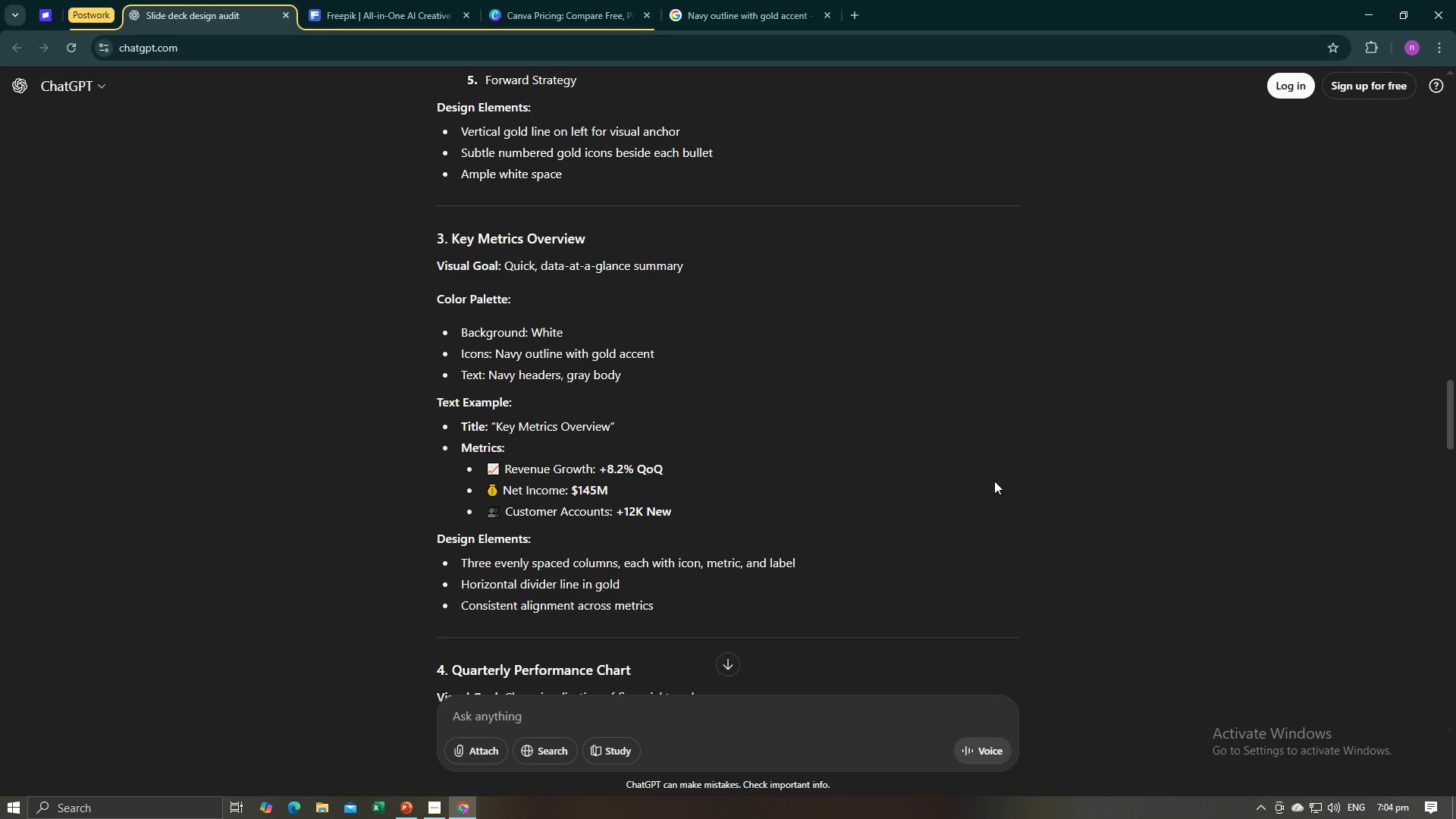 
key(Alt+AltLeft)
 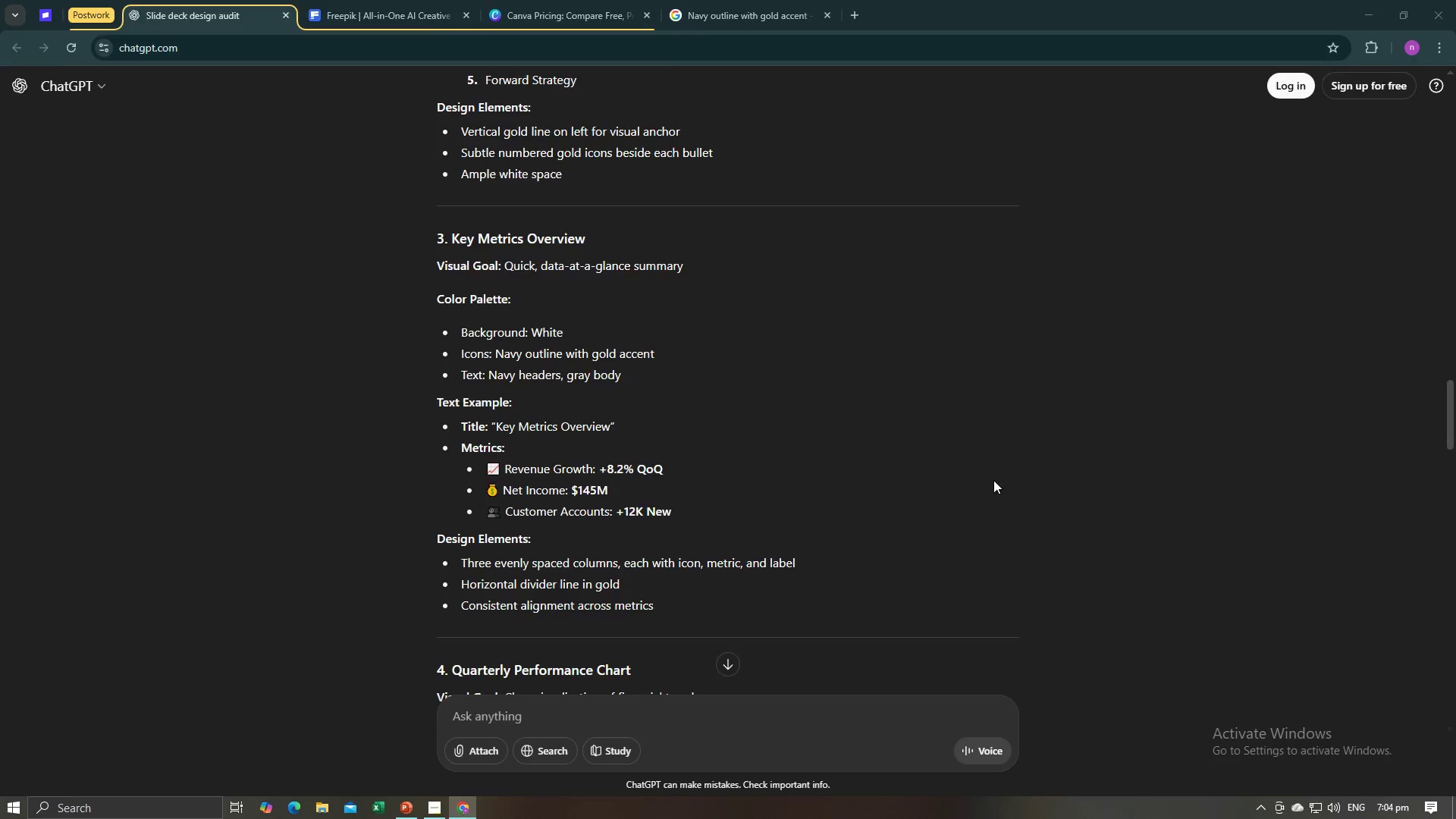 
key(Alt+Tab)
 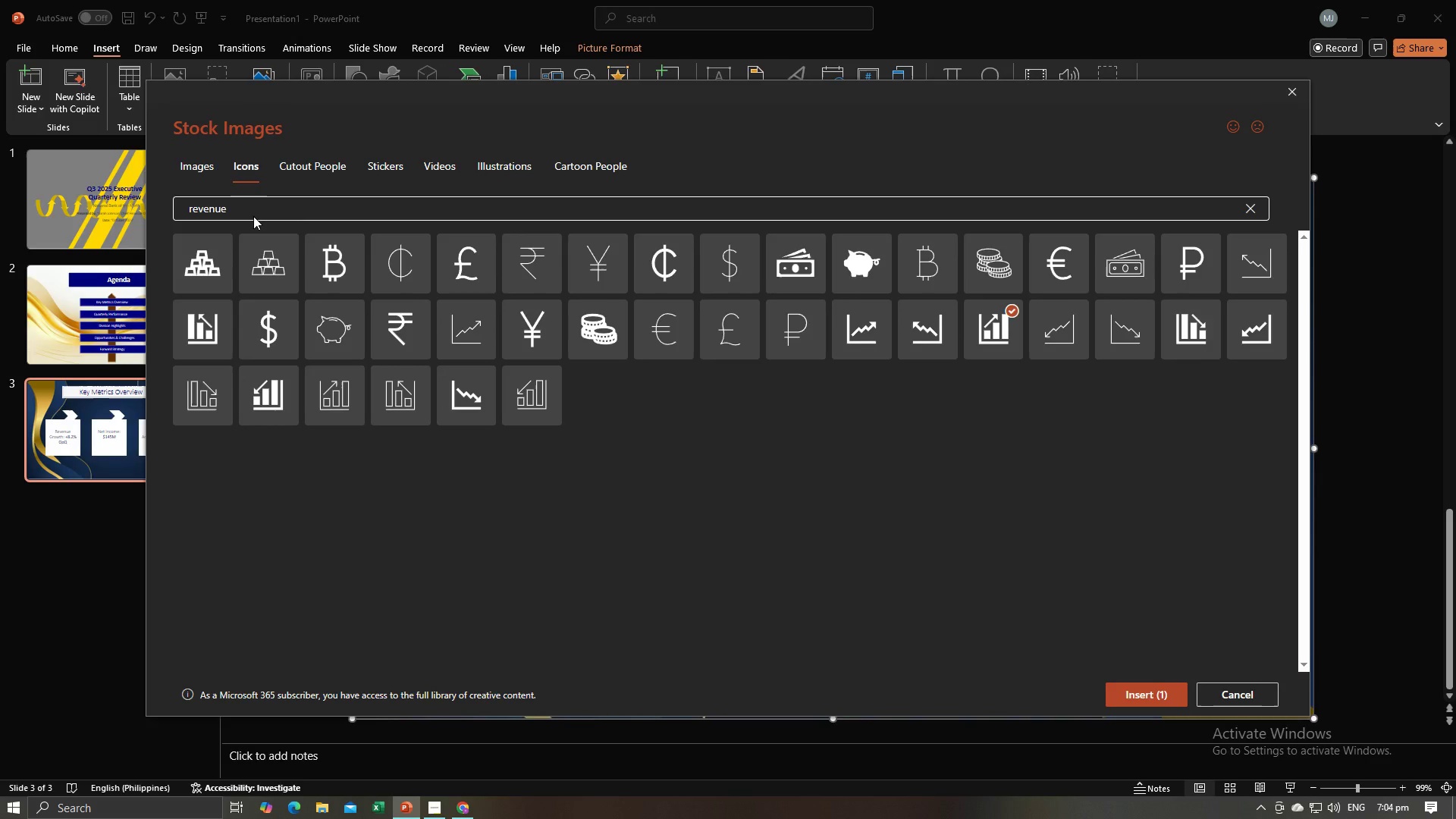 
left_click_drag(start_coordinate=[258, 213], to_coordinate=[170, 209])
 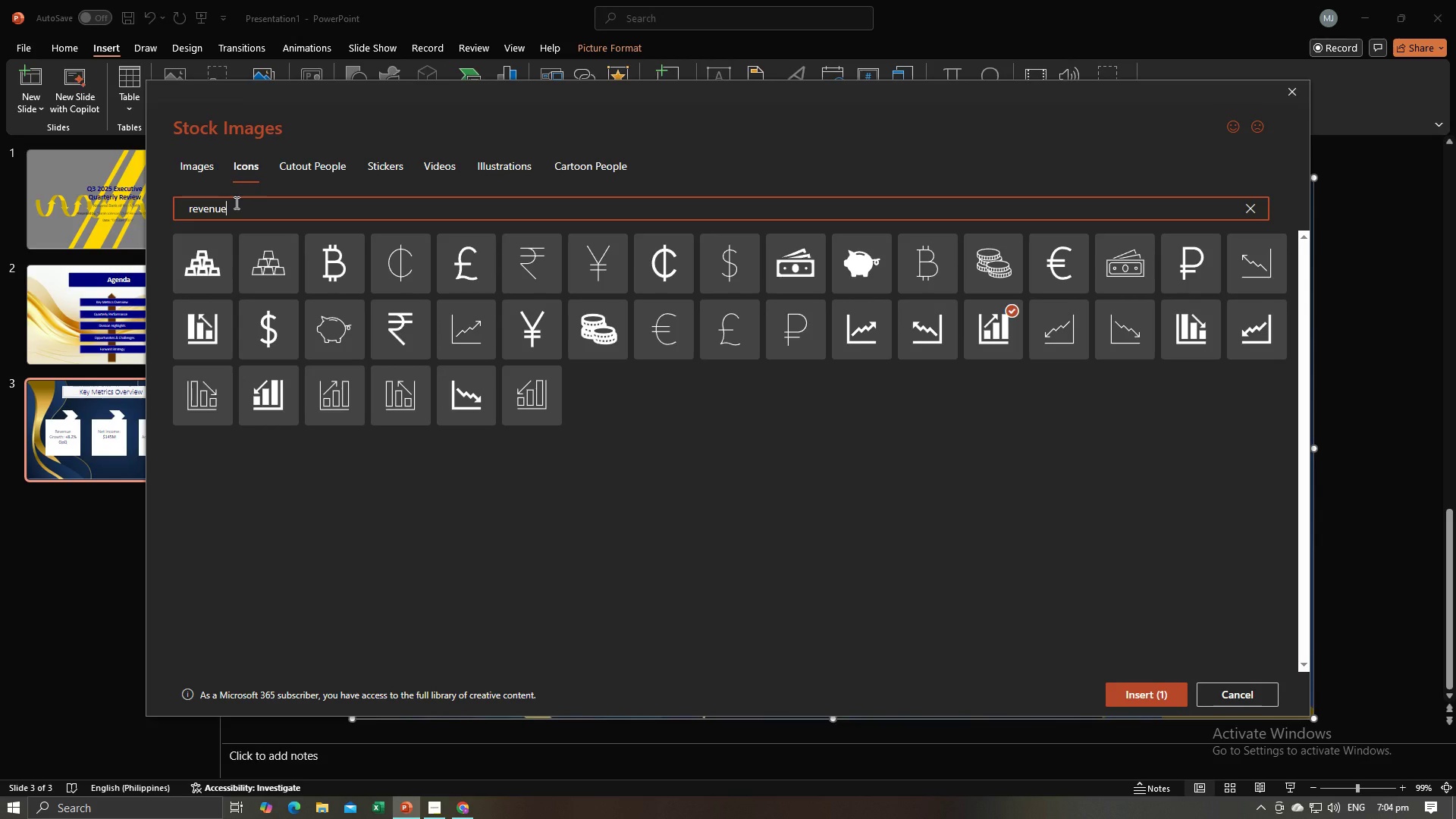 
left_click([235, 202])
 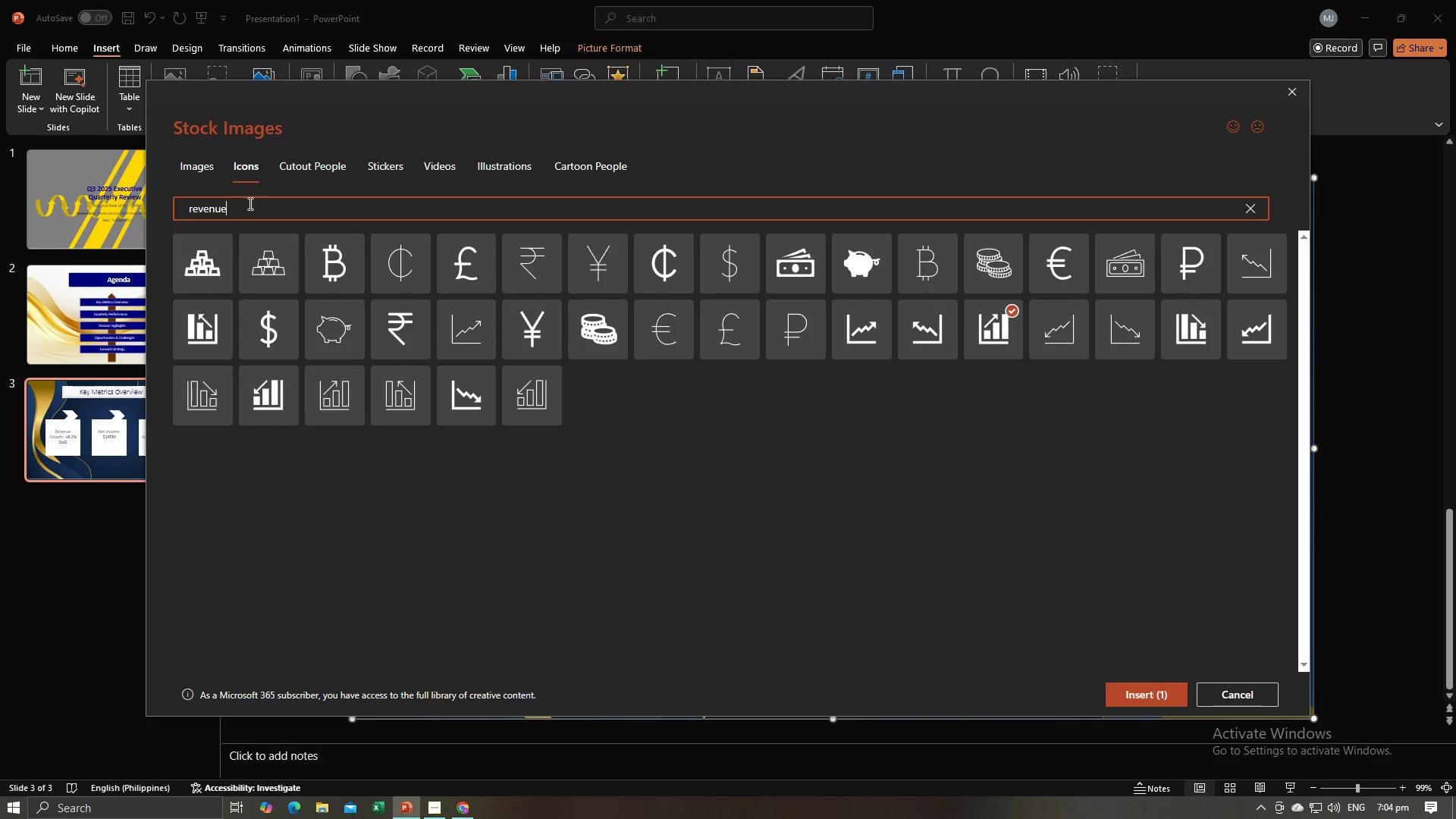 
left_click_drag(start_coordinate=[249, 202], to_coordinate=[199, 210])
 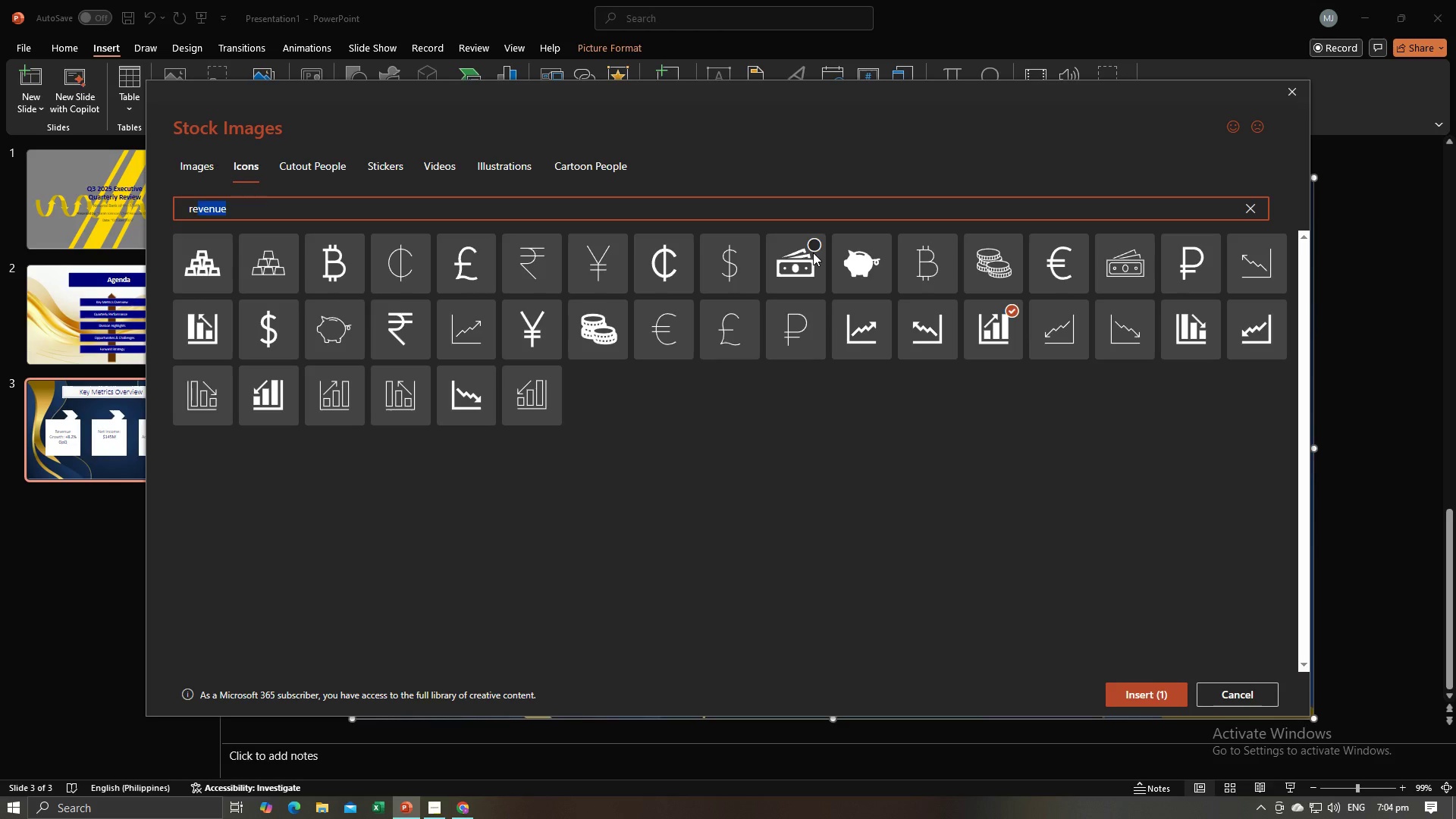 
wait(7.73)
 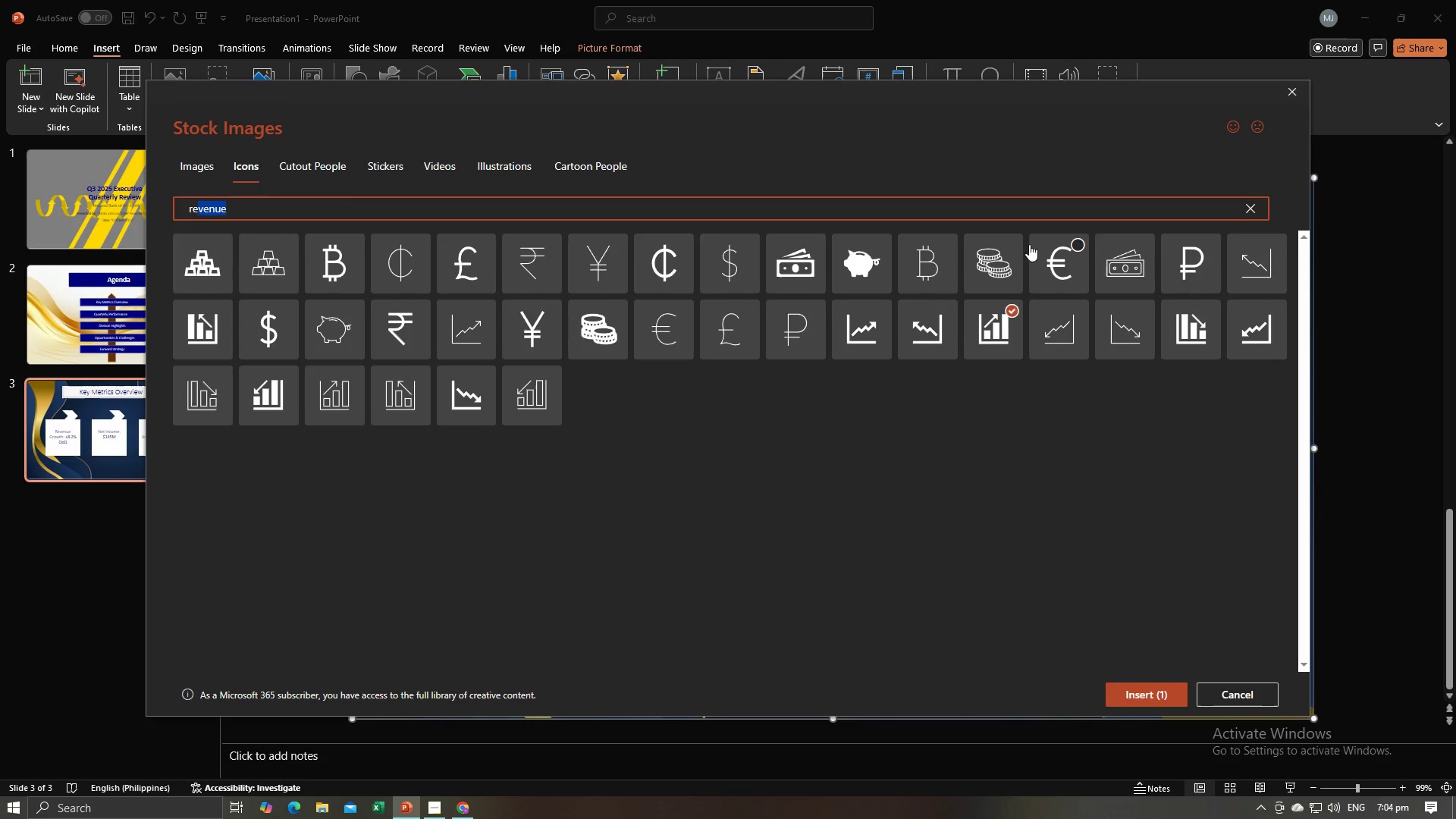 
left_click([811, 249])
 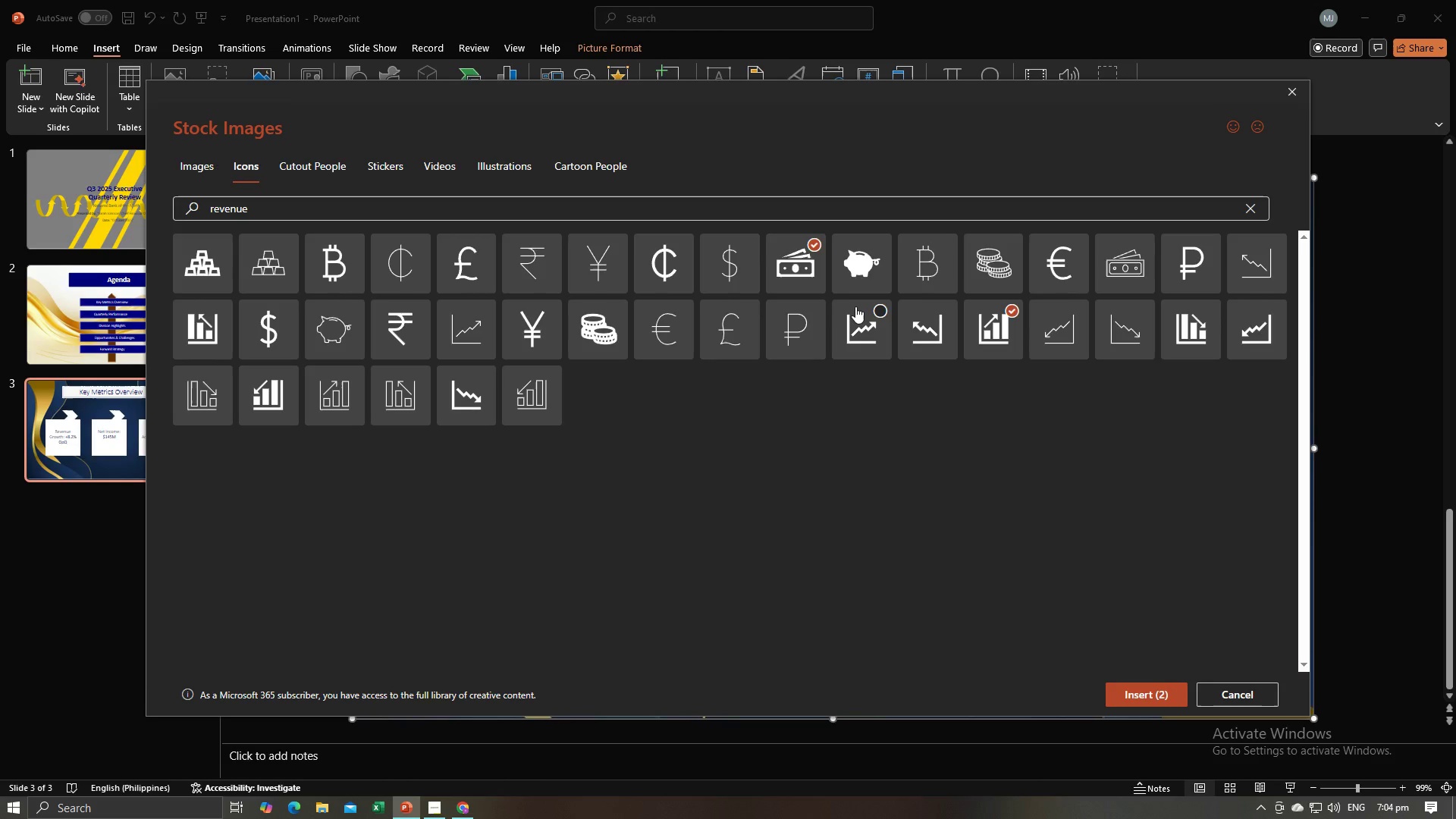 
key(Alt+AltLeft)
 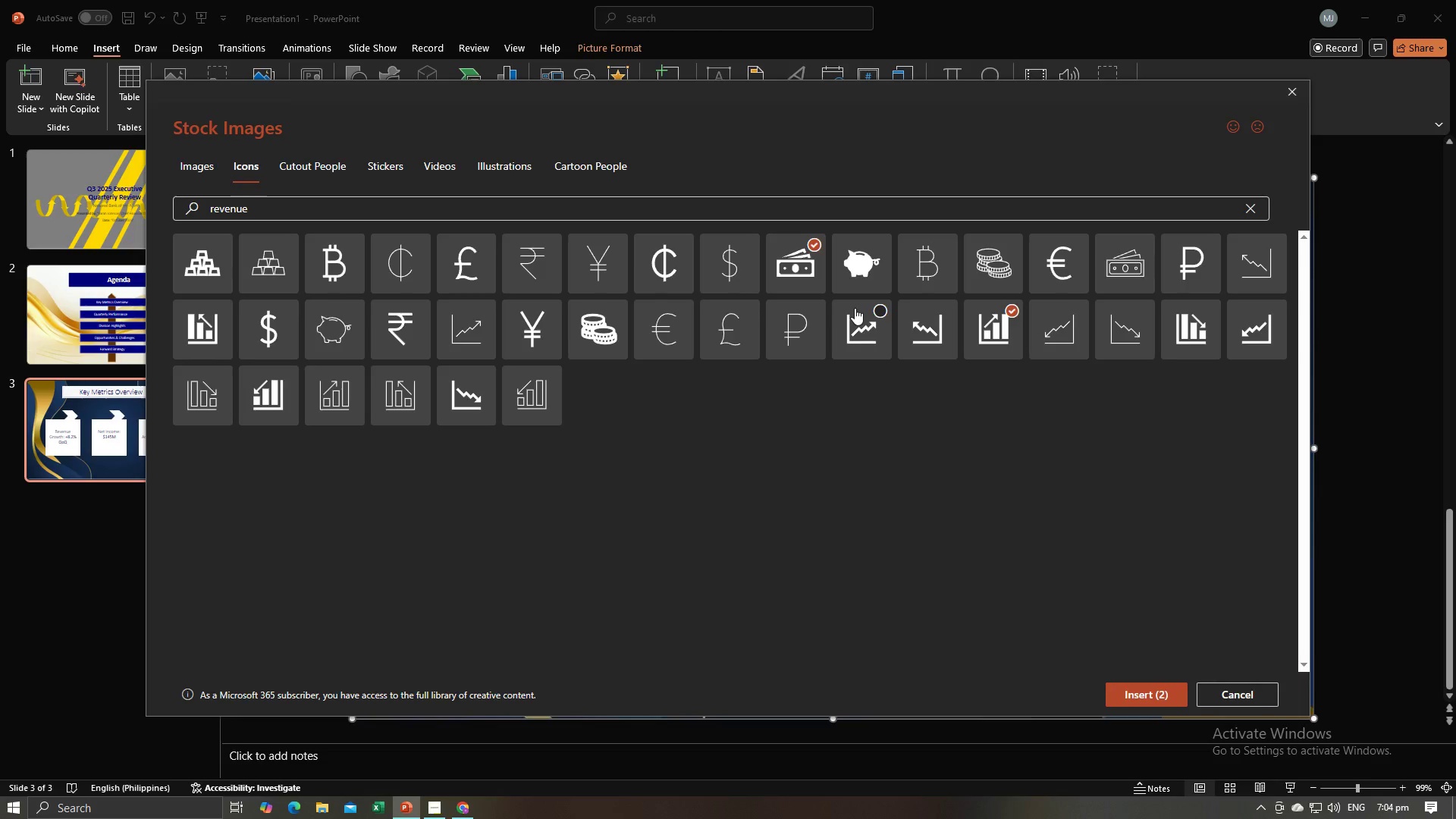 
key(Alt+Tab)
 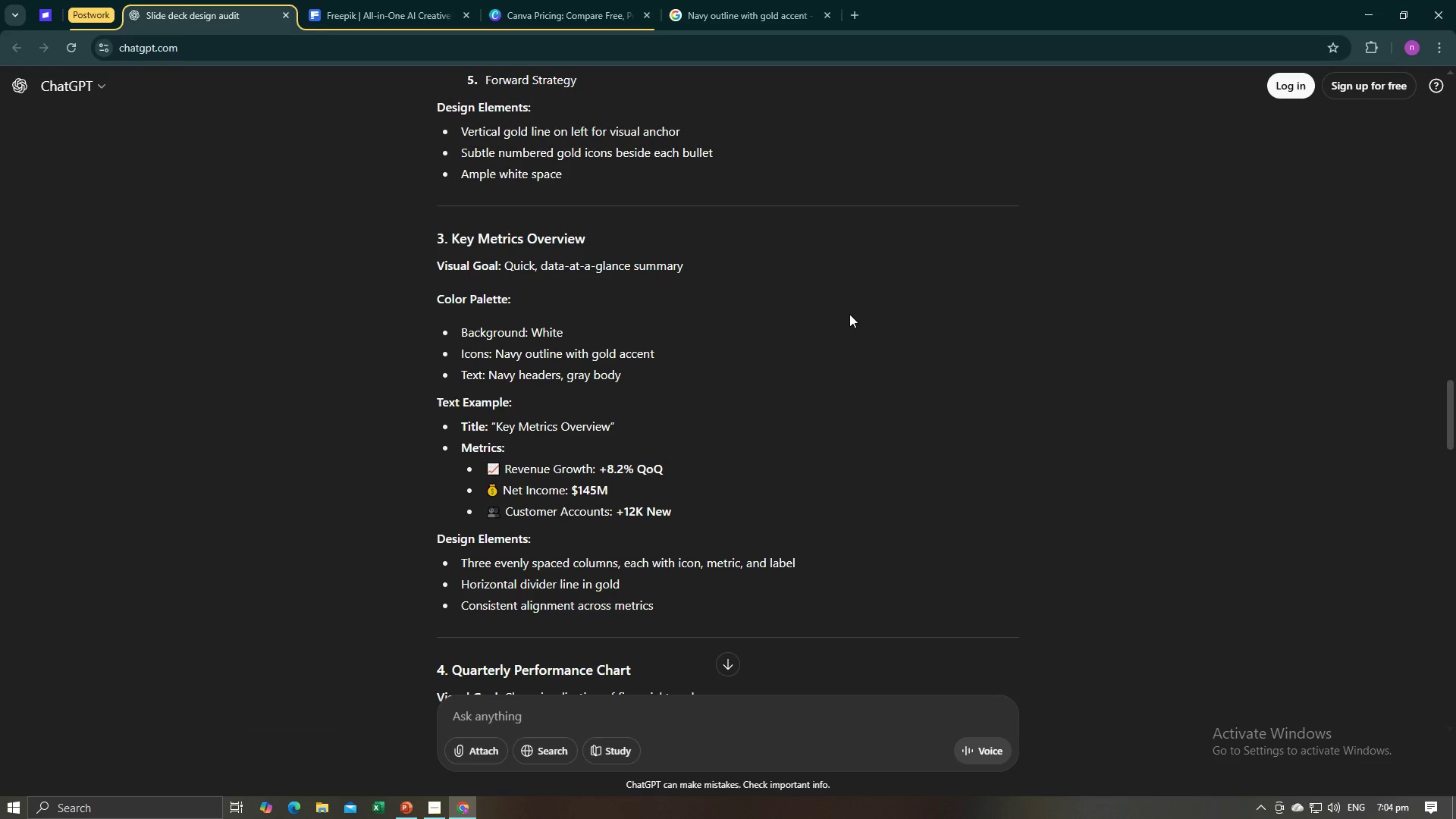 
key(Alt+AltLeft)
 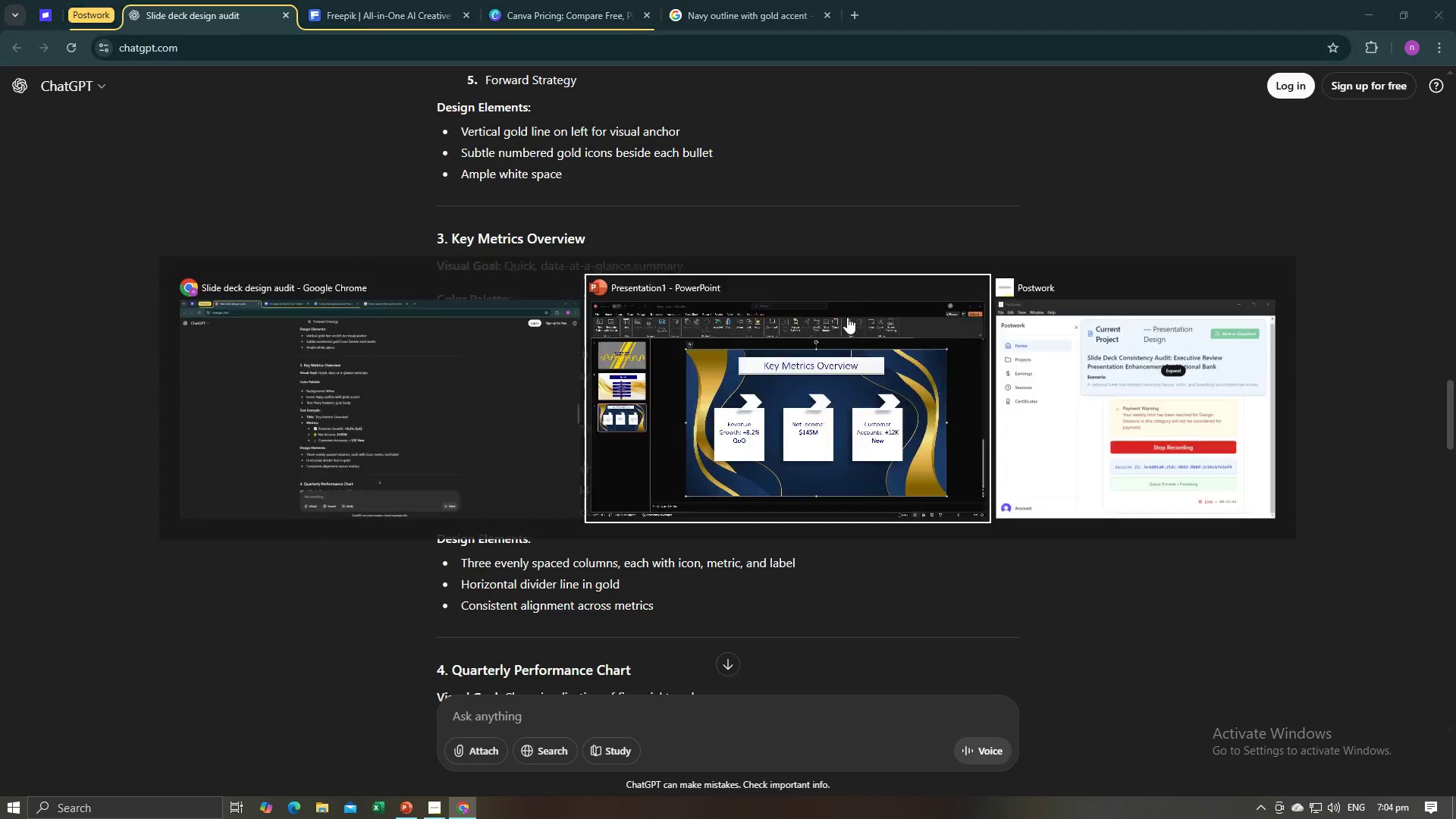 
key(Alt+Tab)
 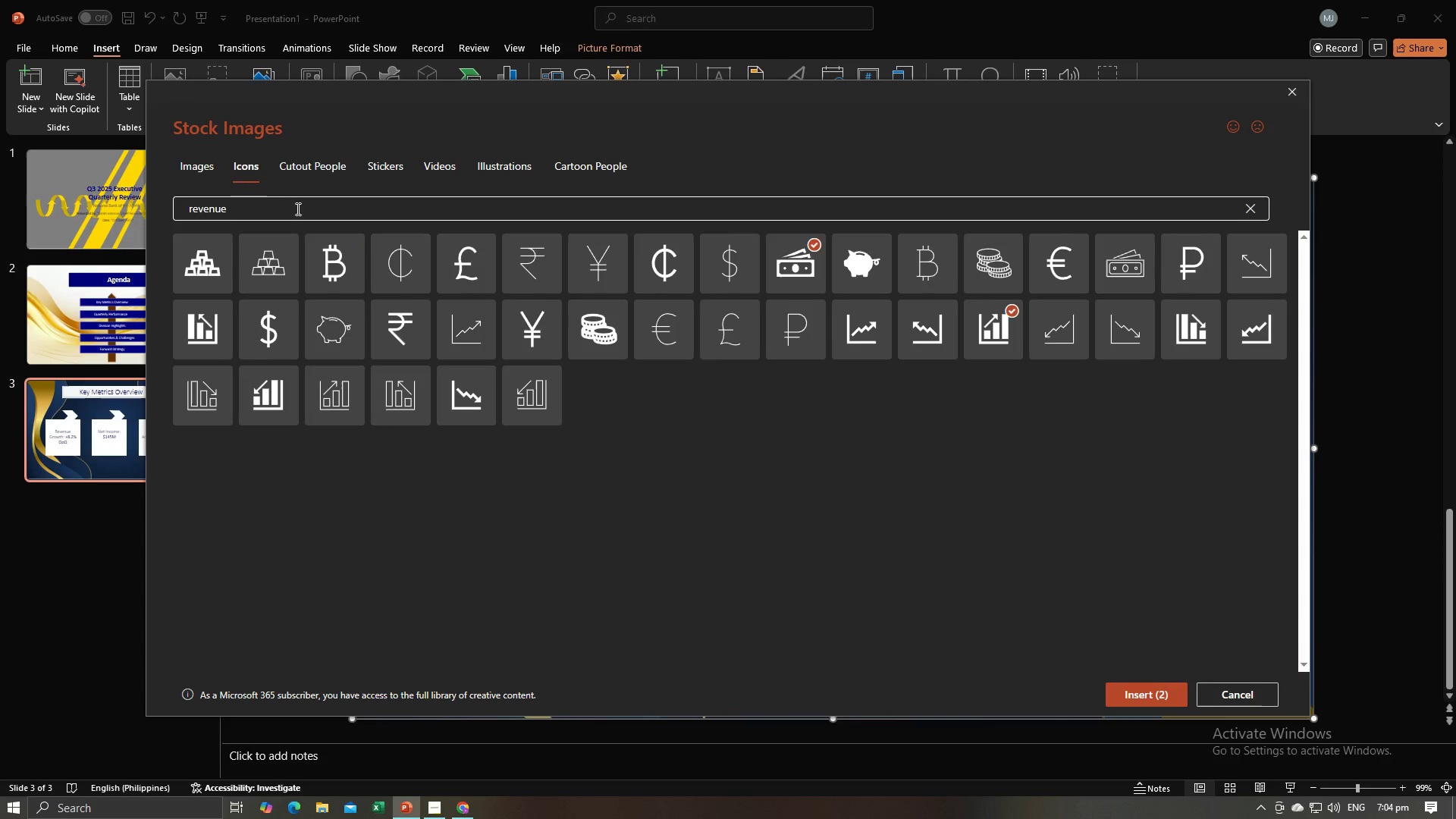 
left_click_drag(start_coordinate=[297, 209], to_coordinate=[204, 208])
 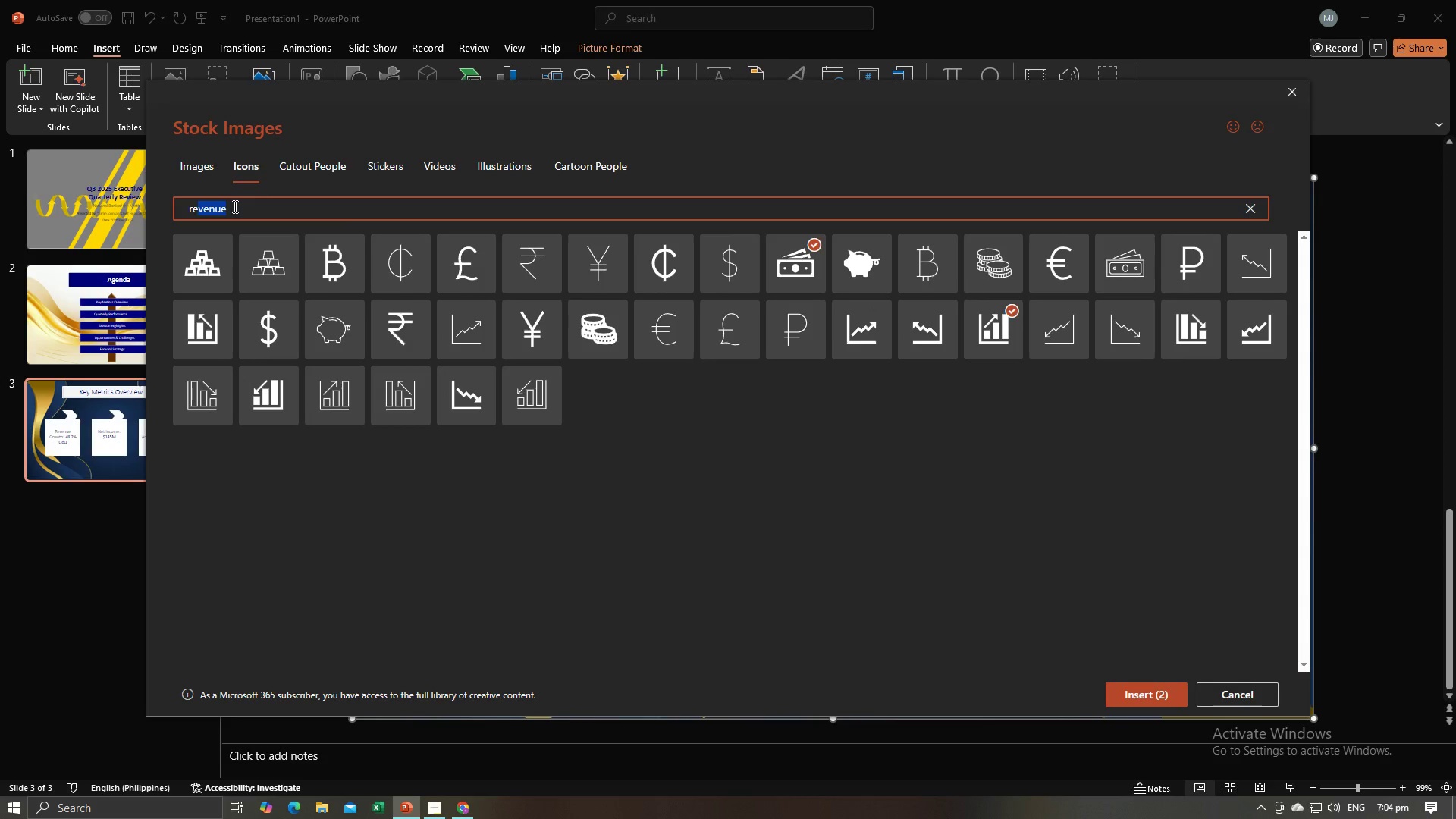 
left_click([234, 206])
 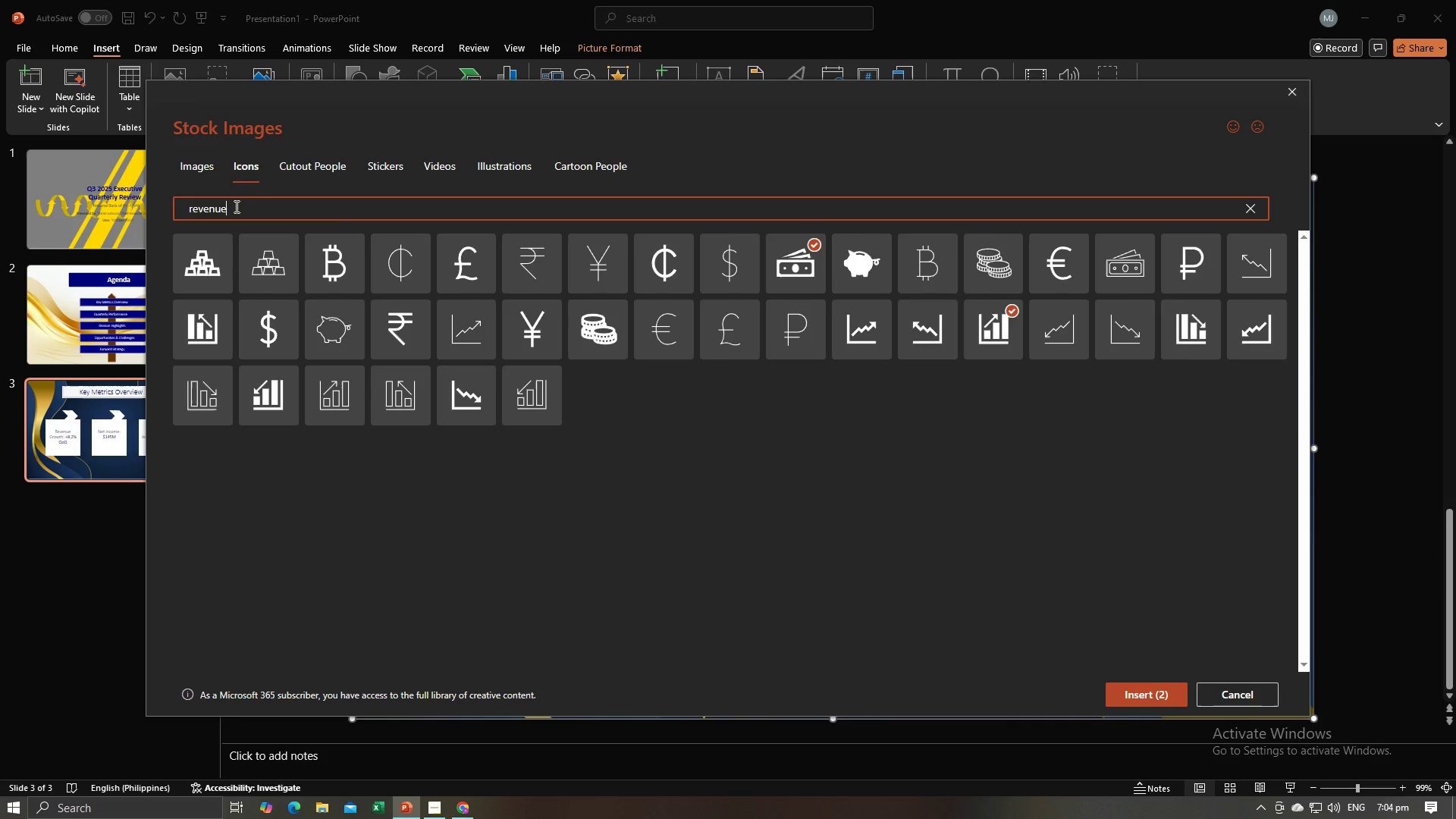 
left_click_drag(start_coordinate=[235, 206], to_coordinate=[186, 209])
 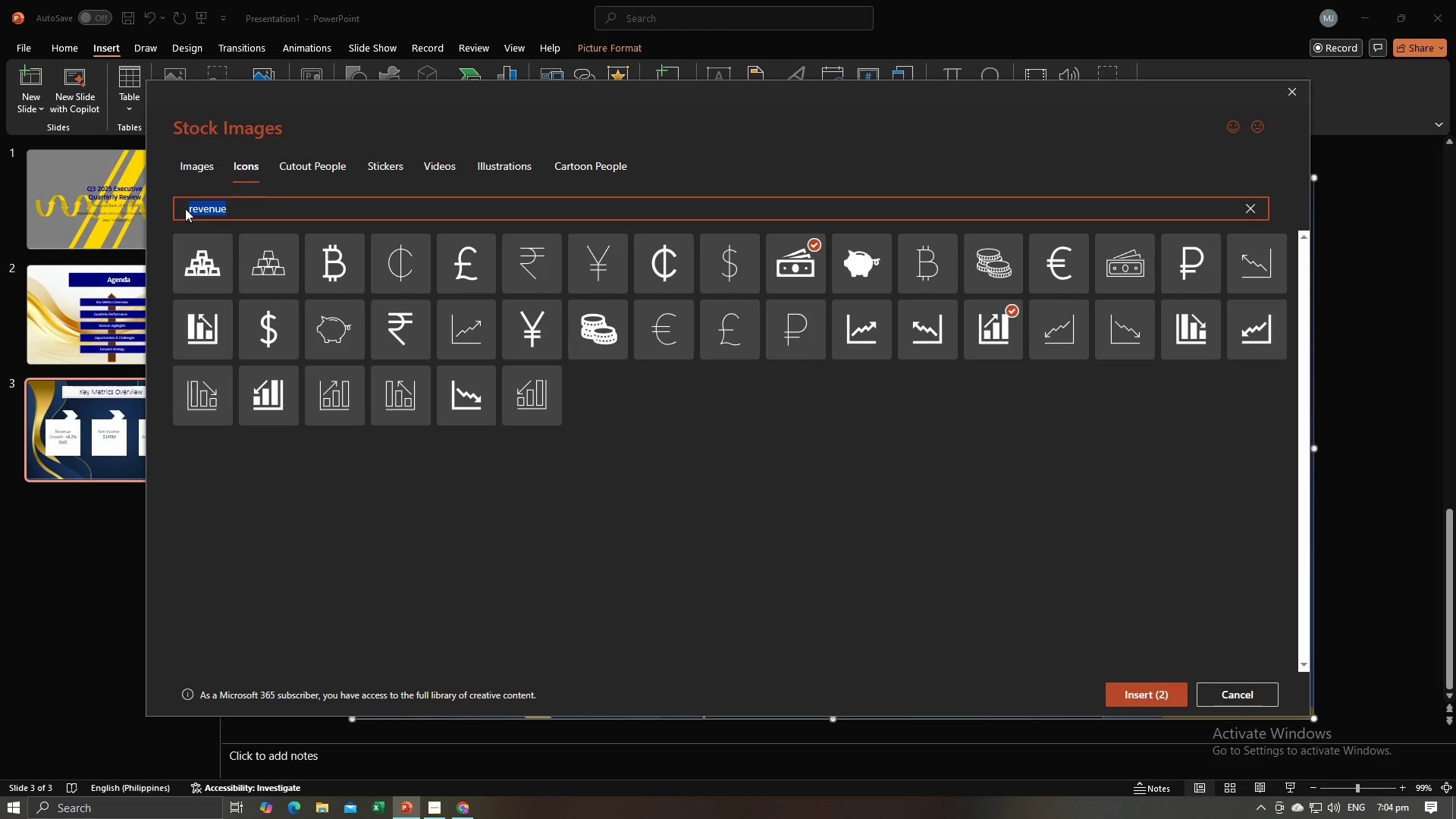 
type(customer)
 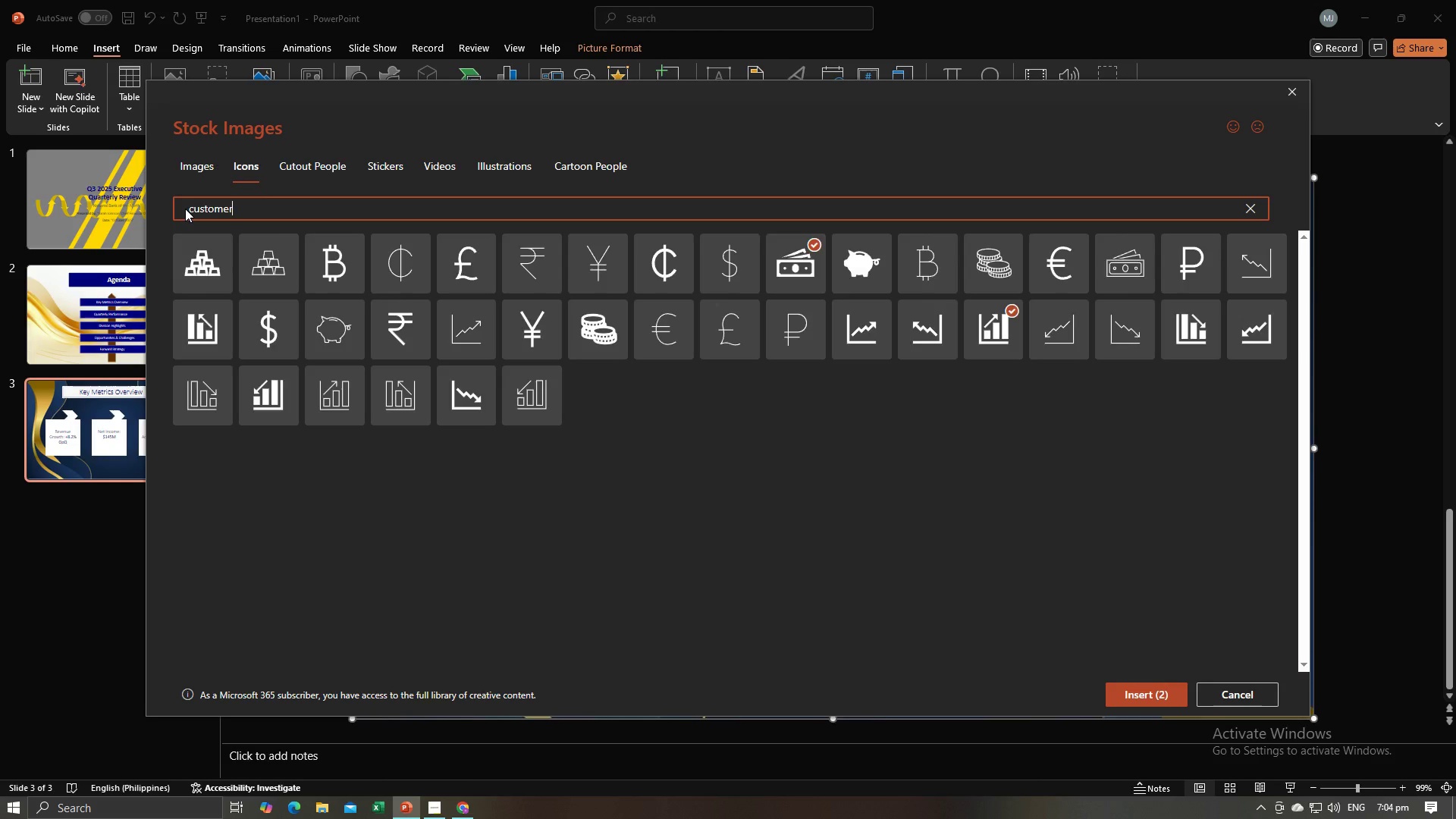 
key(Enter)
 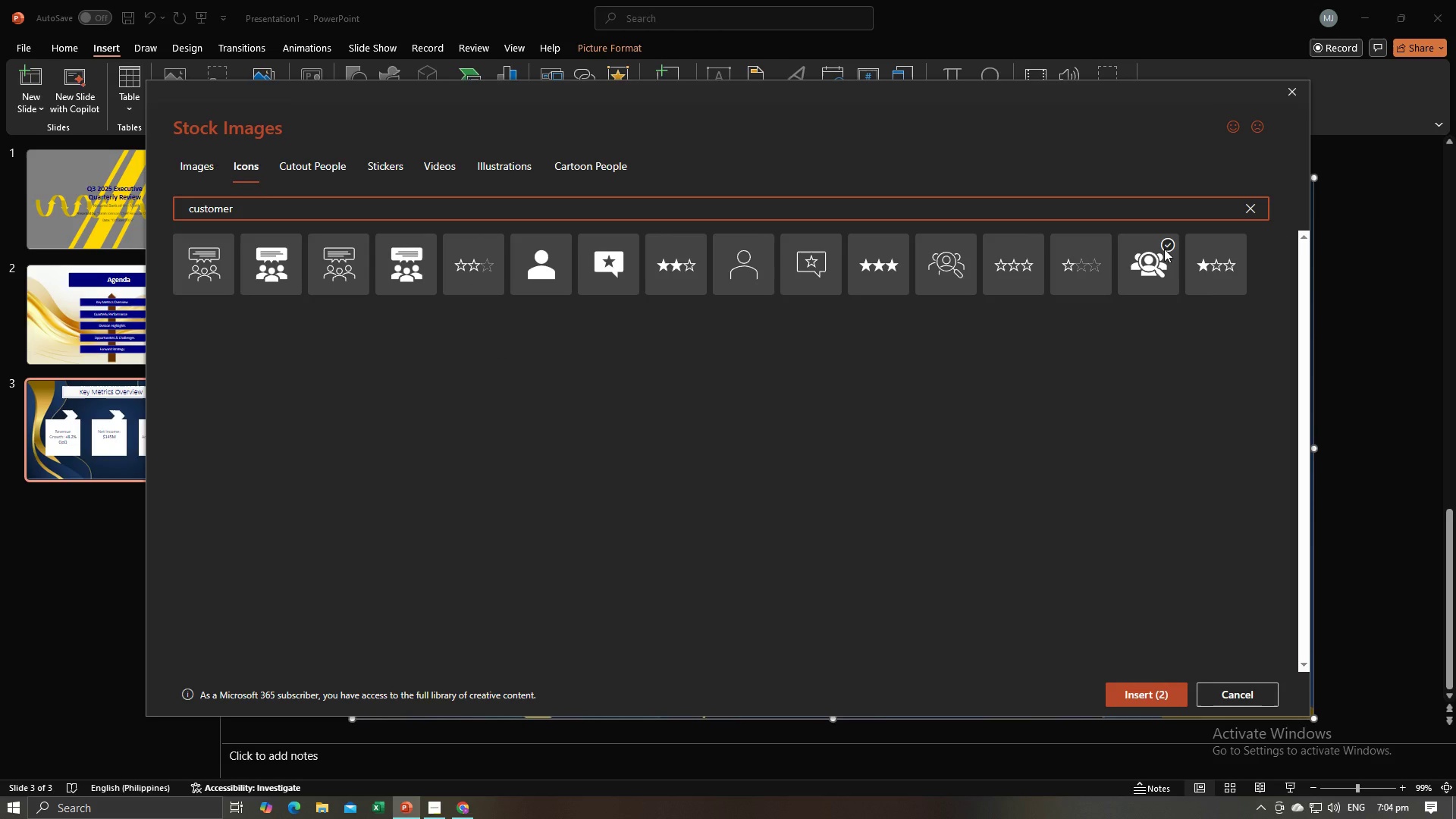 
wait(5.89)
 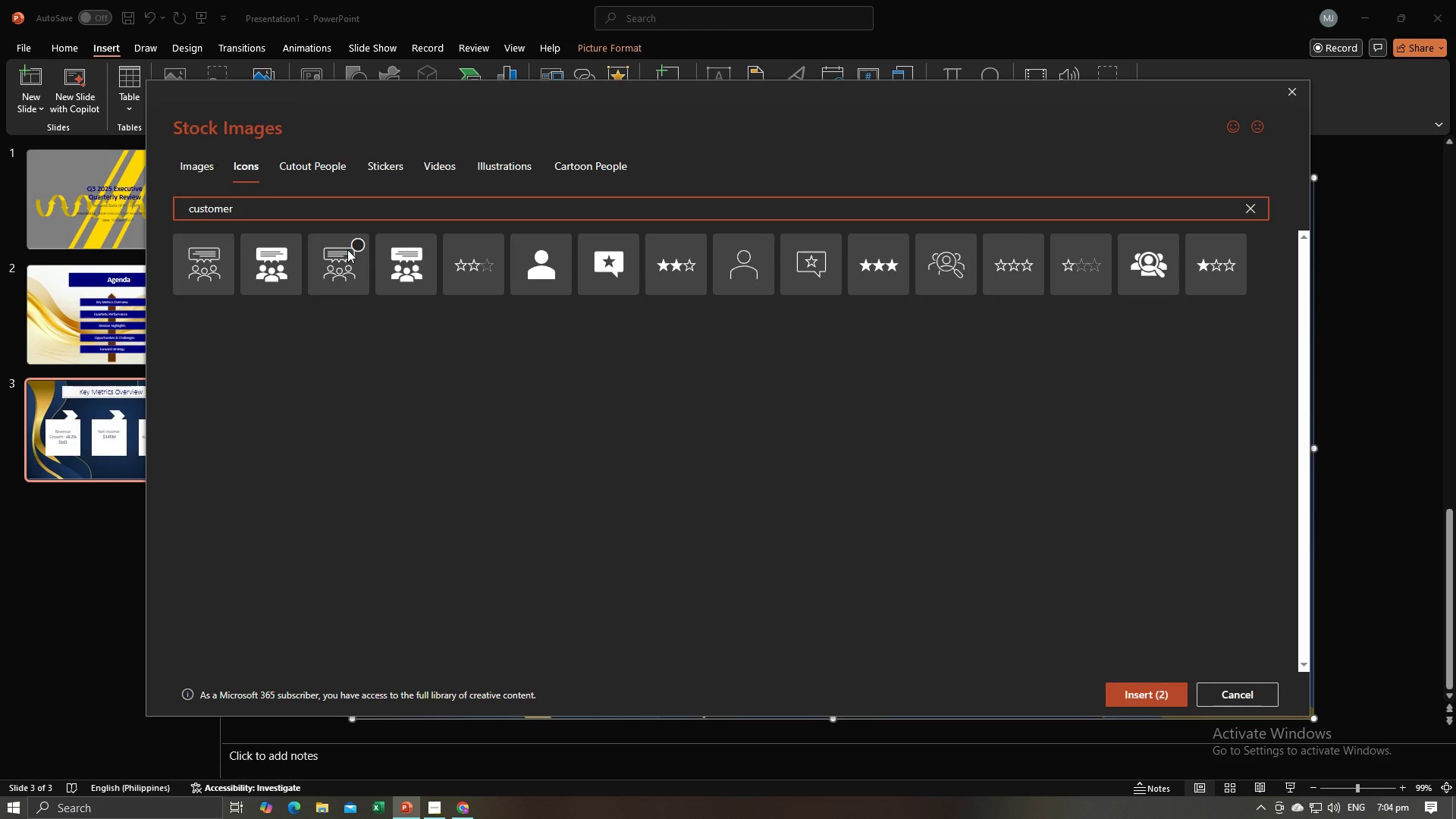 
left_click([1167, 243])
 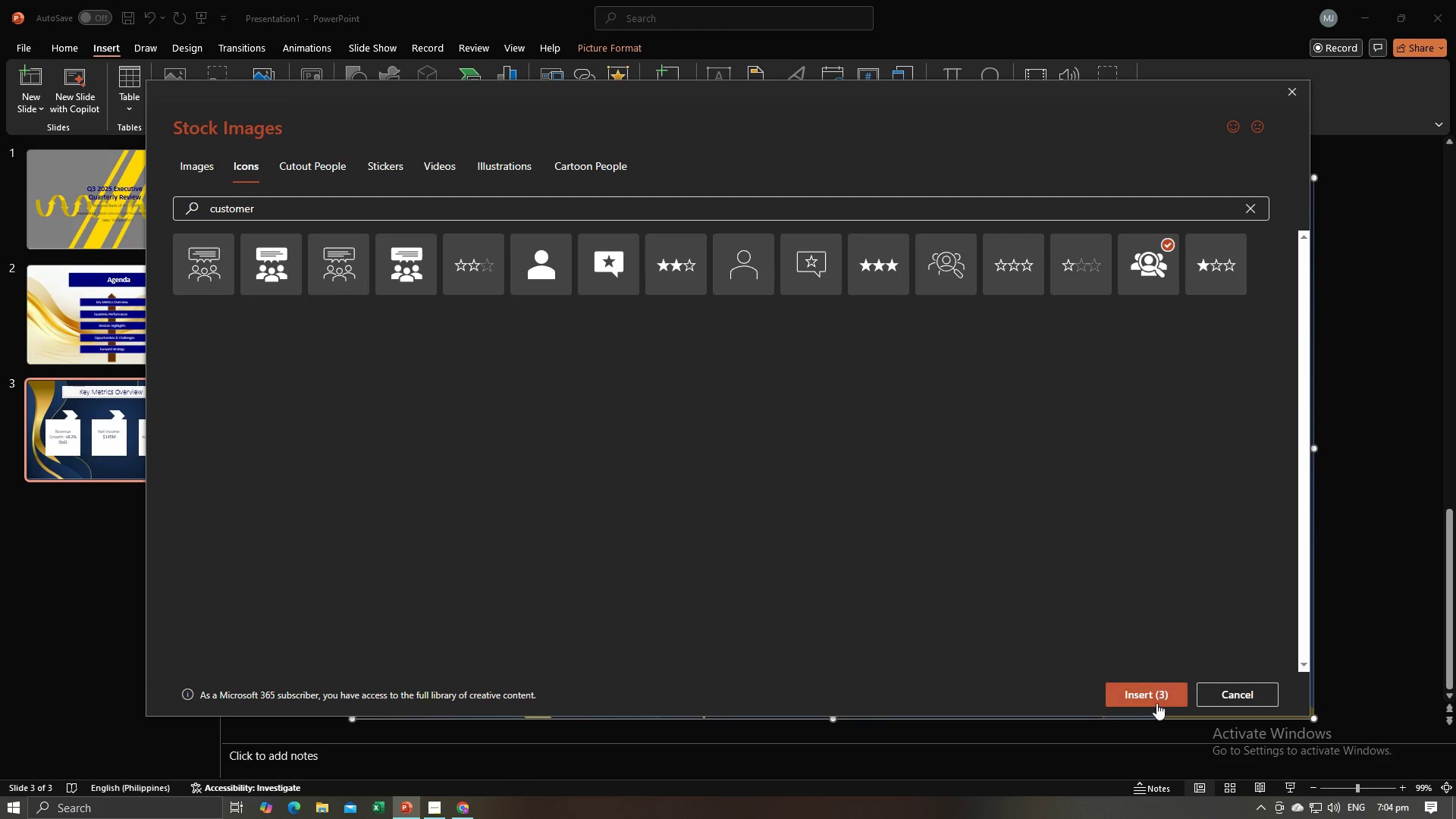 
left_click([1156, 699])
 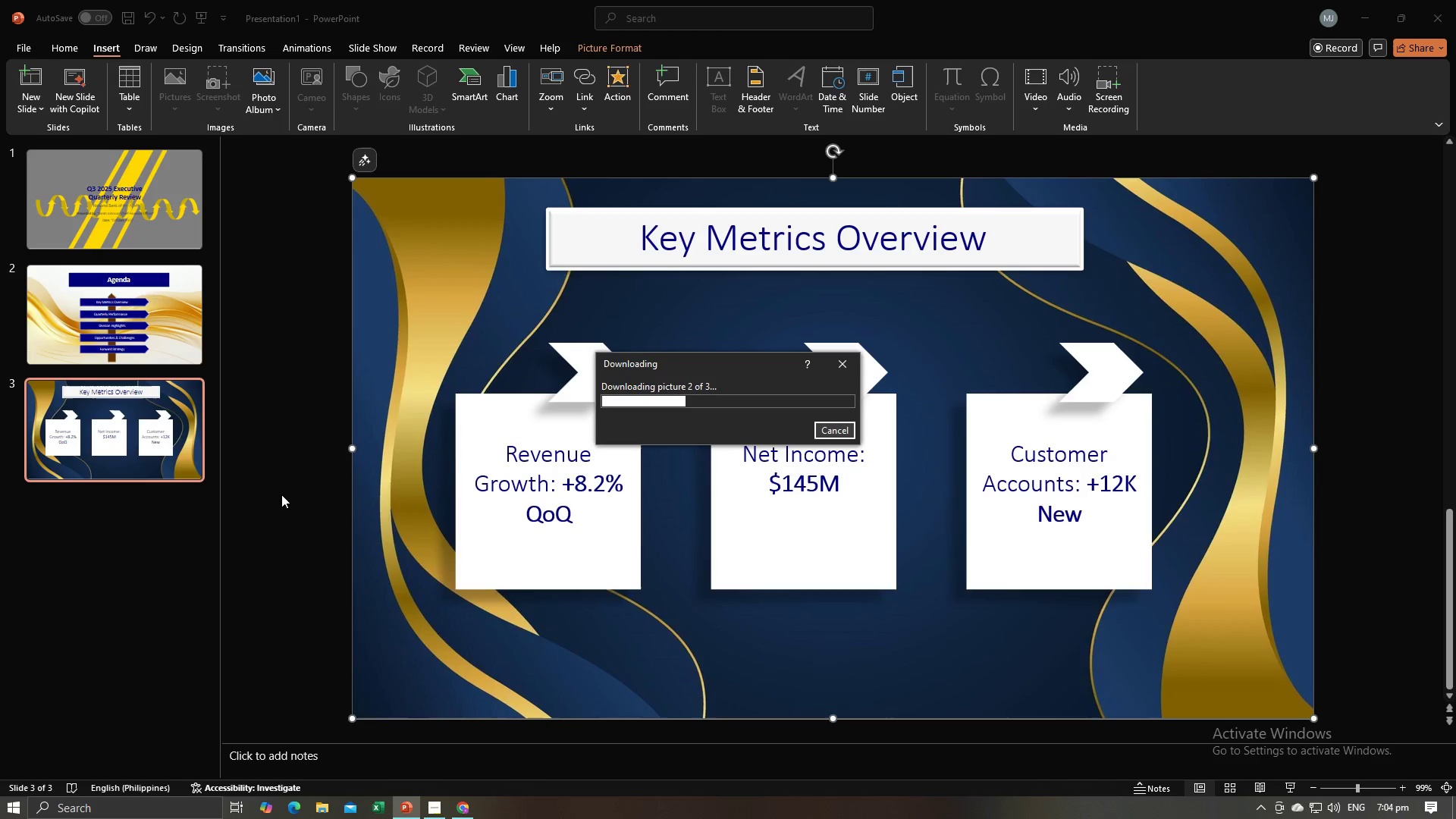 
wait(5.49)
 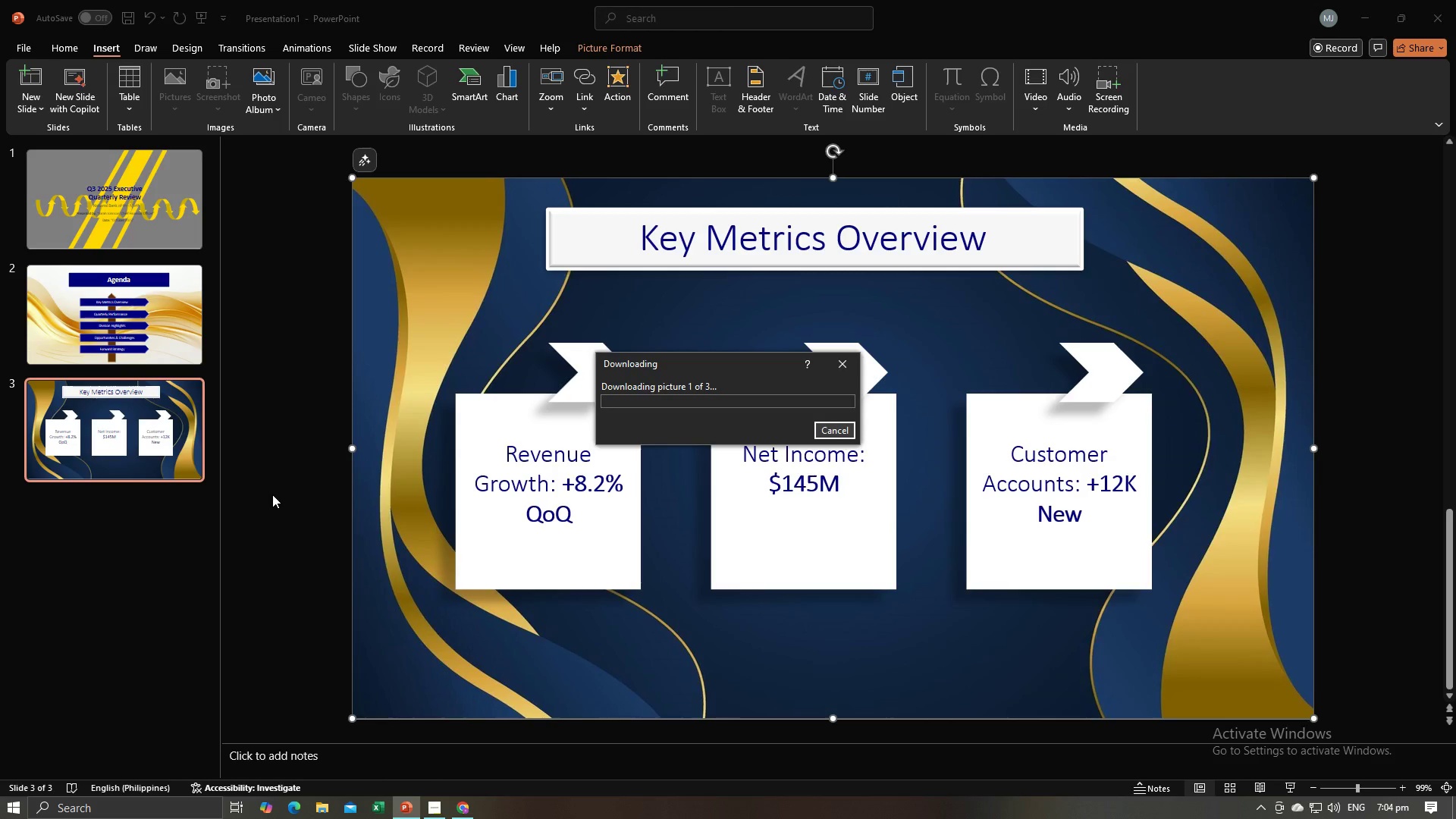 
left_click([308, 486])
 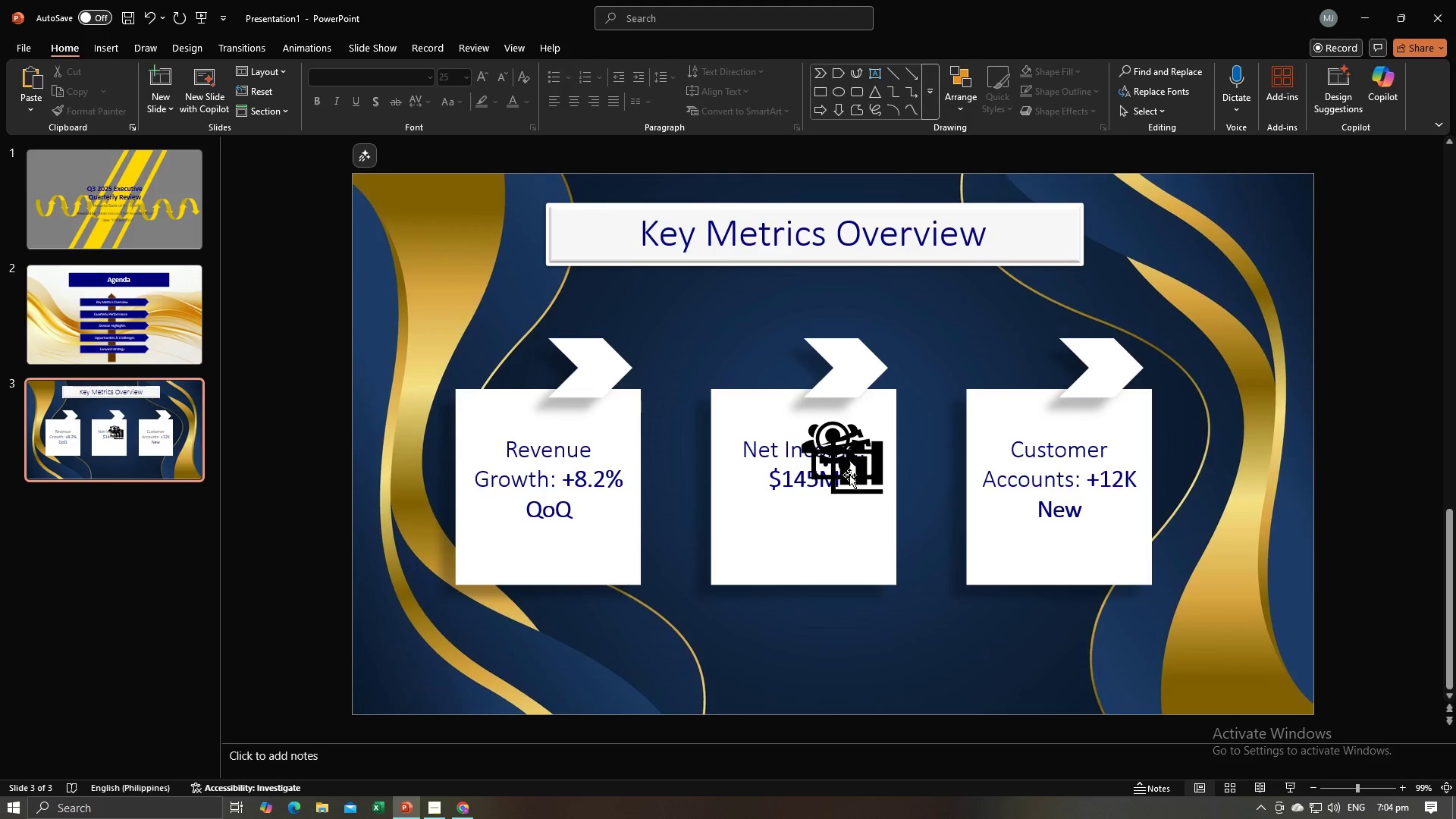 
left_click([849, 475])
 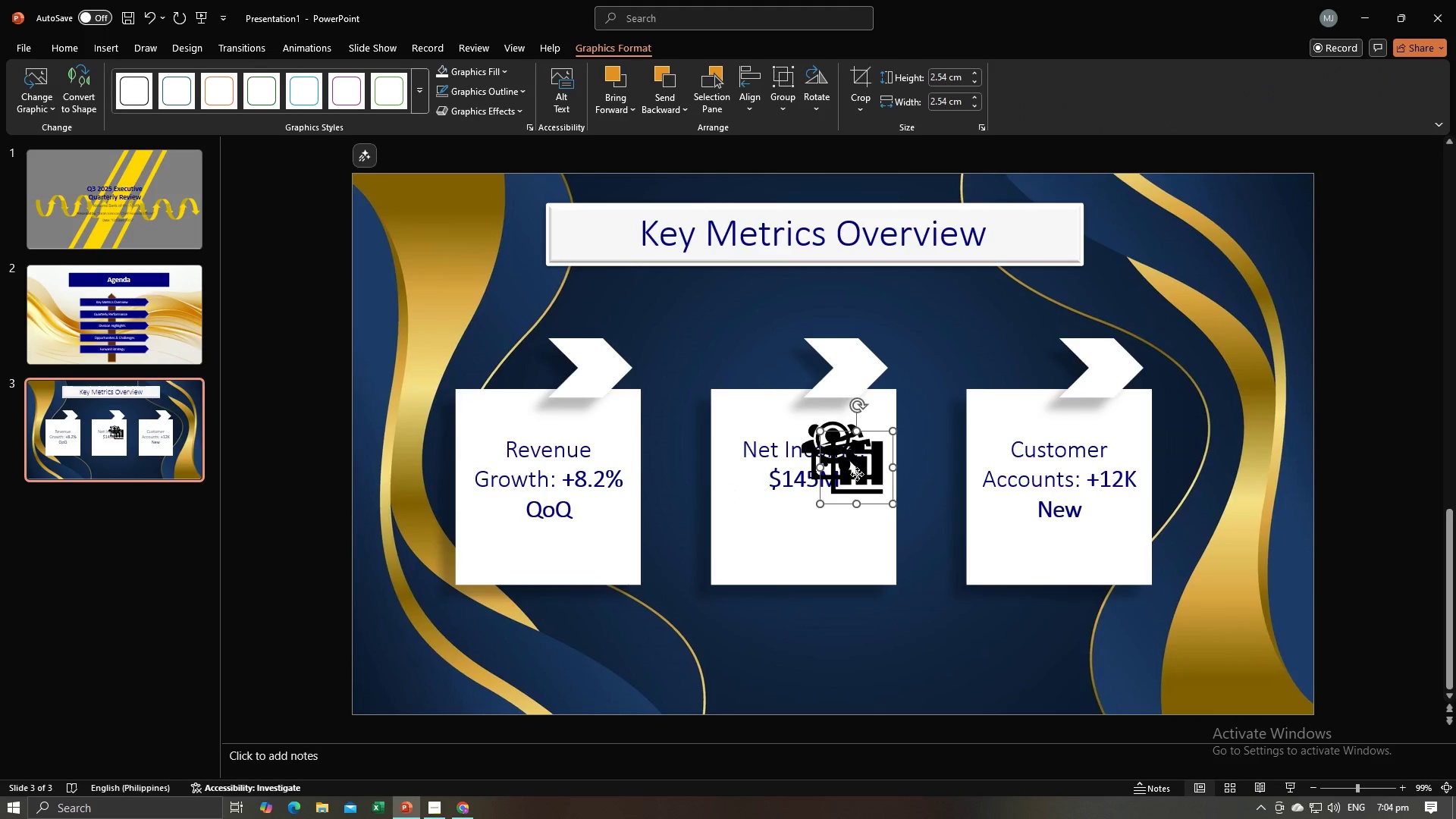 
left_click_drag(start_coordinate=[857, 474], to_coordinate=[530, 373])
 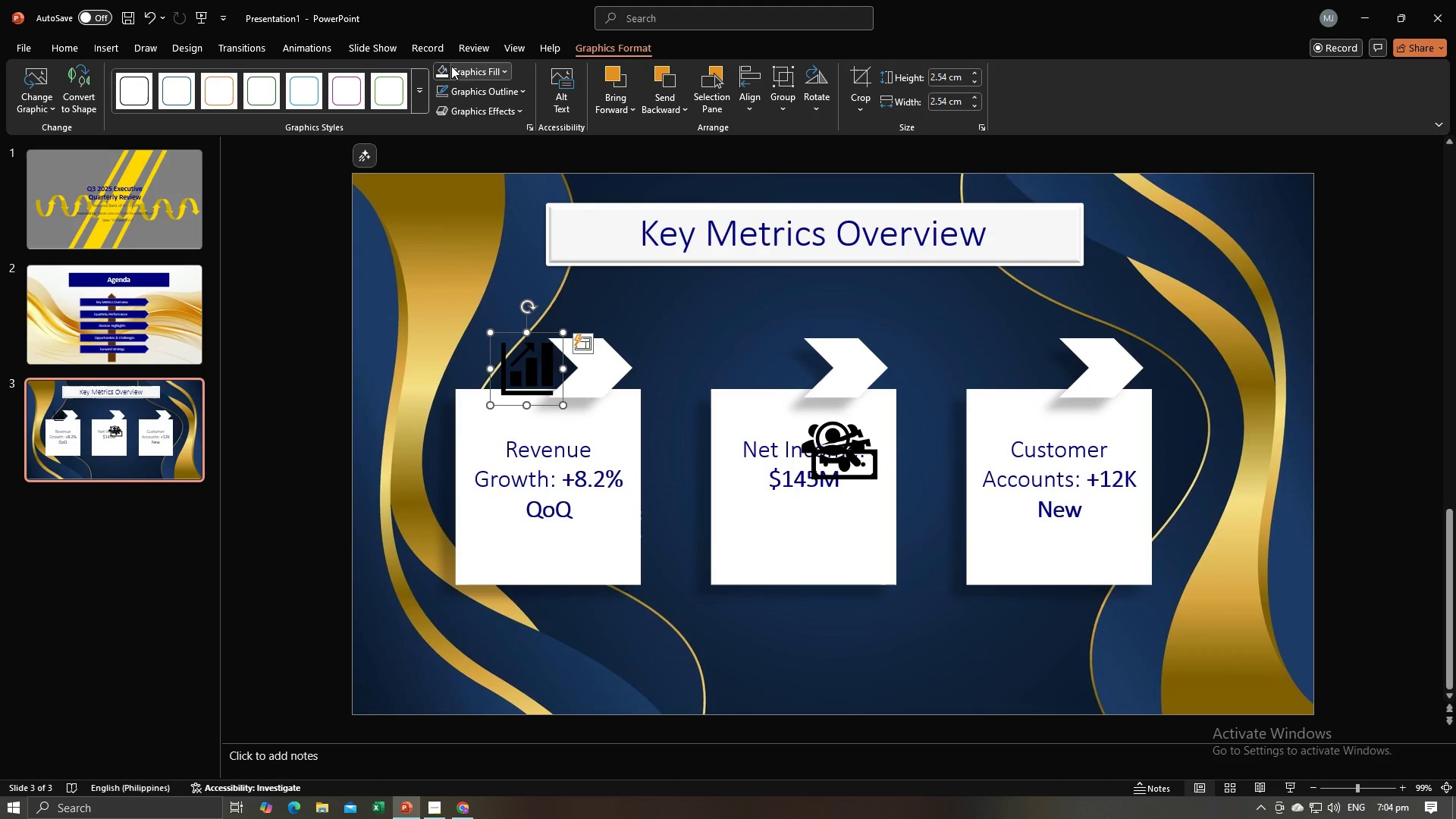 
left_click([464, 66])
 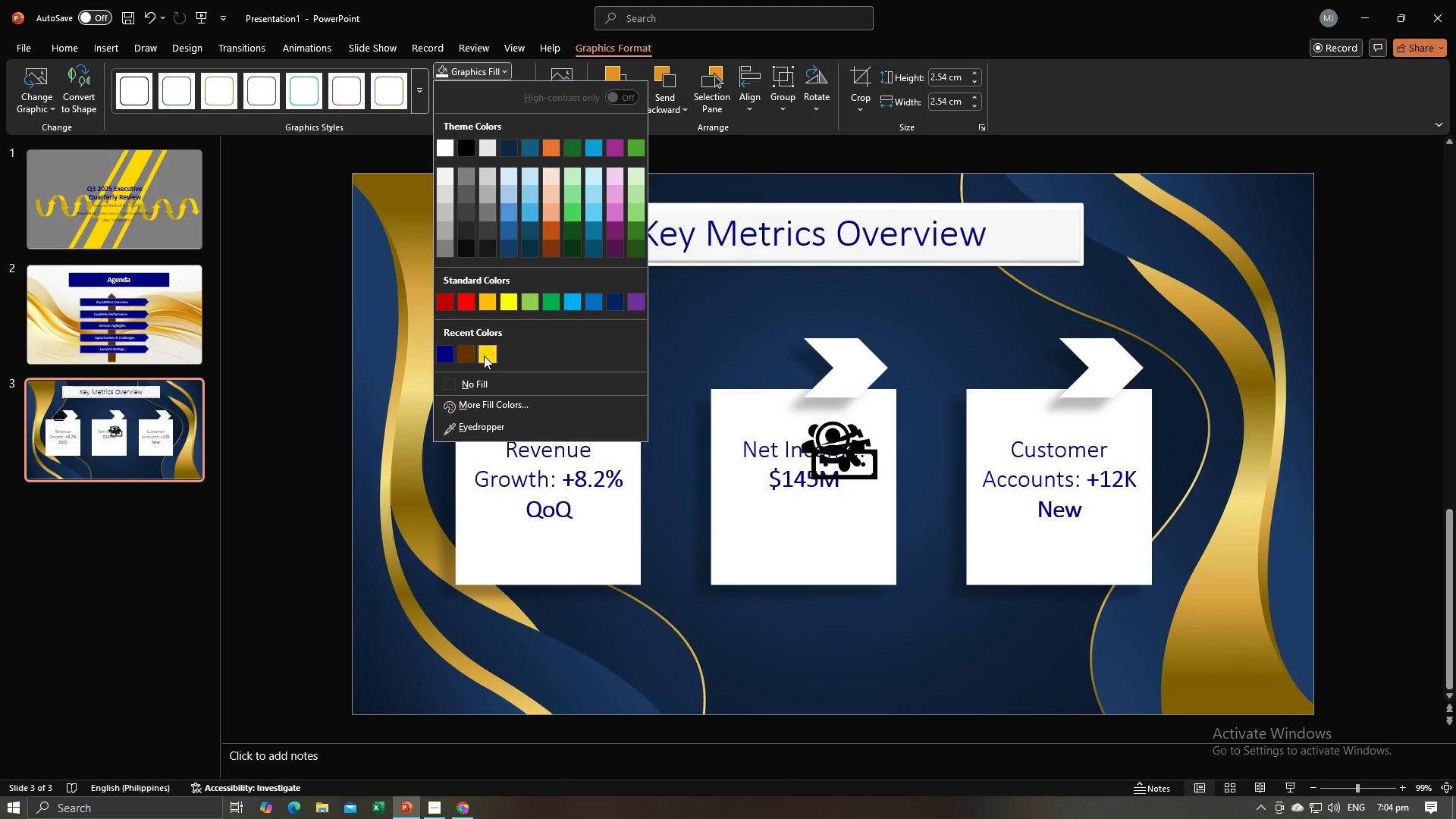 
left_click([484, 356])
 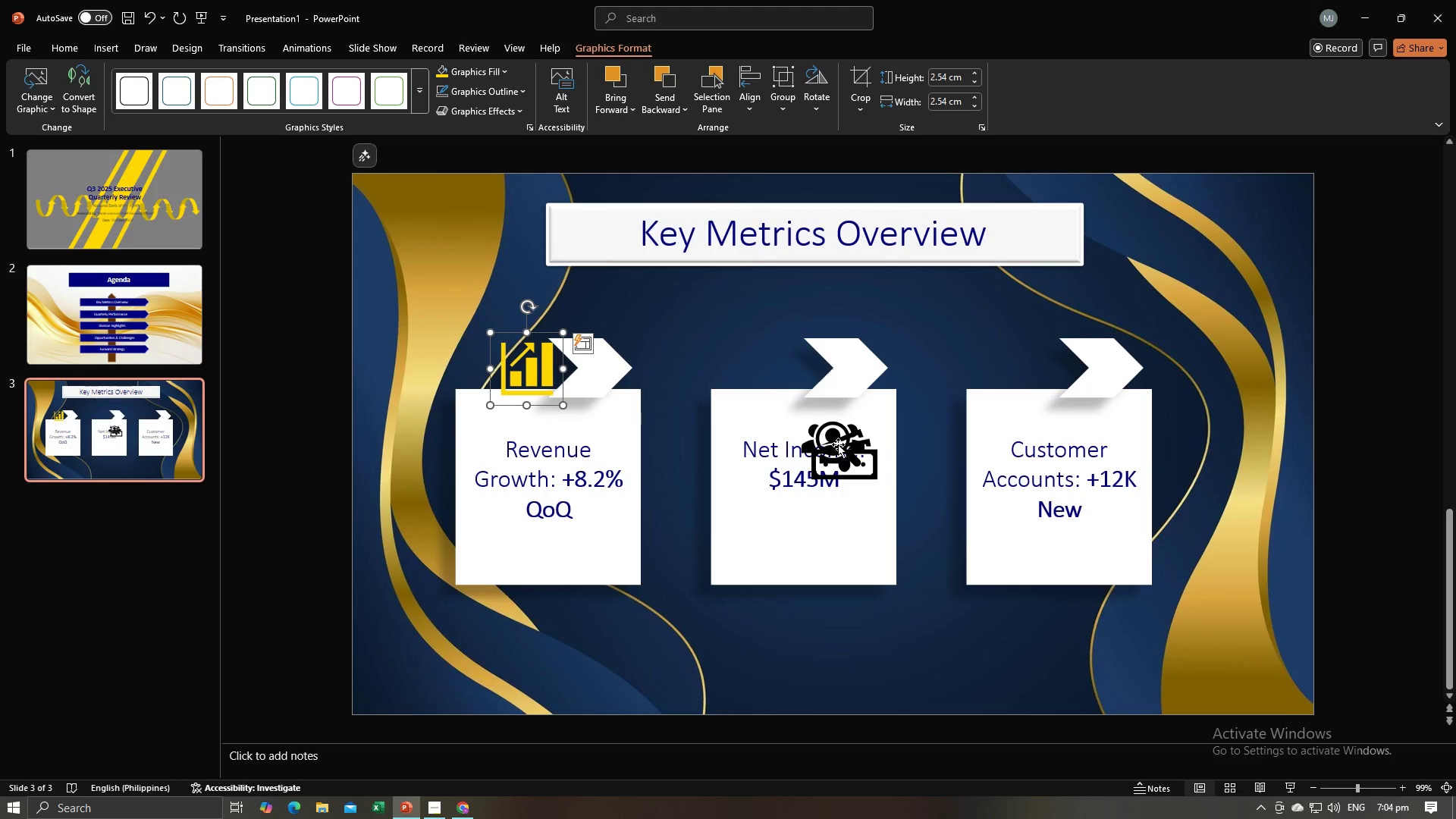 
left_click([841, 461])
 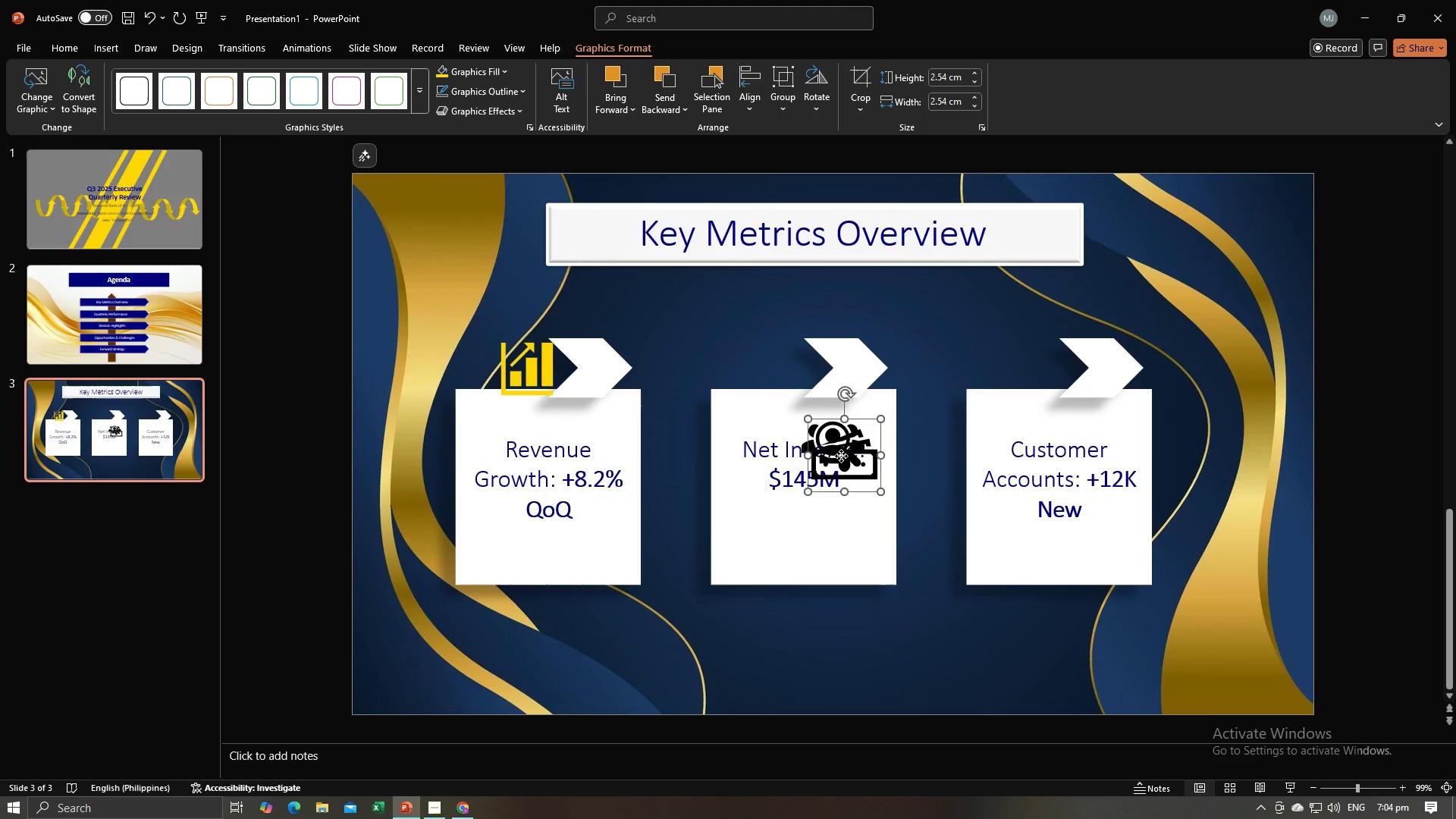 
left_click_drag(start_coordinate=[841, 456], to_coordinate=[1059, 388])
 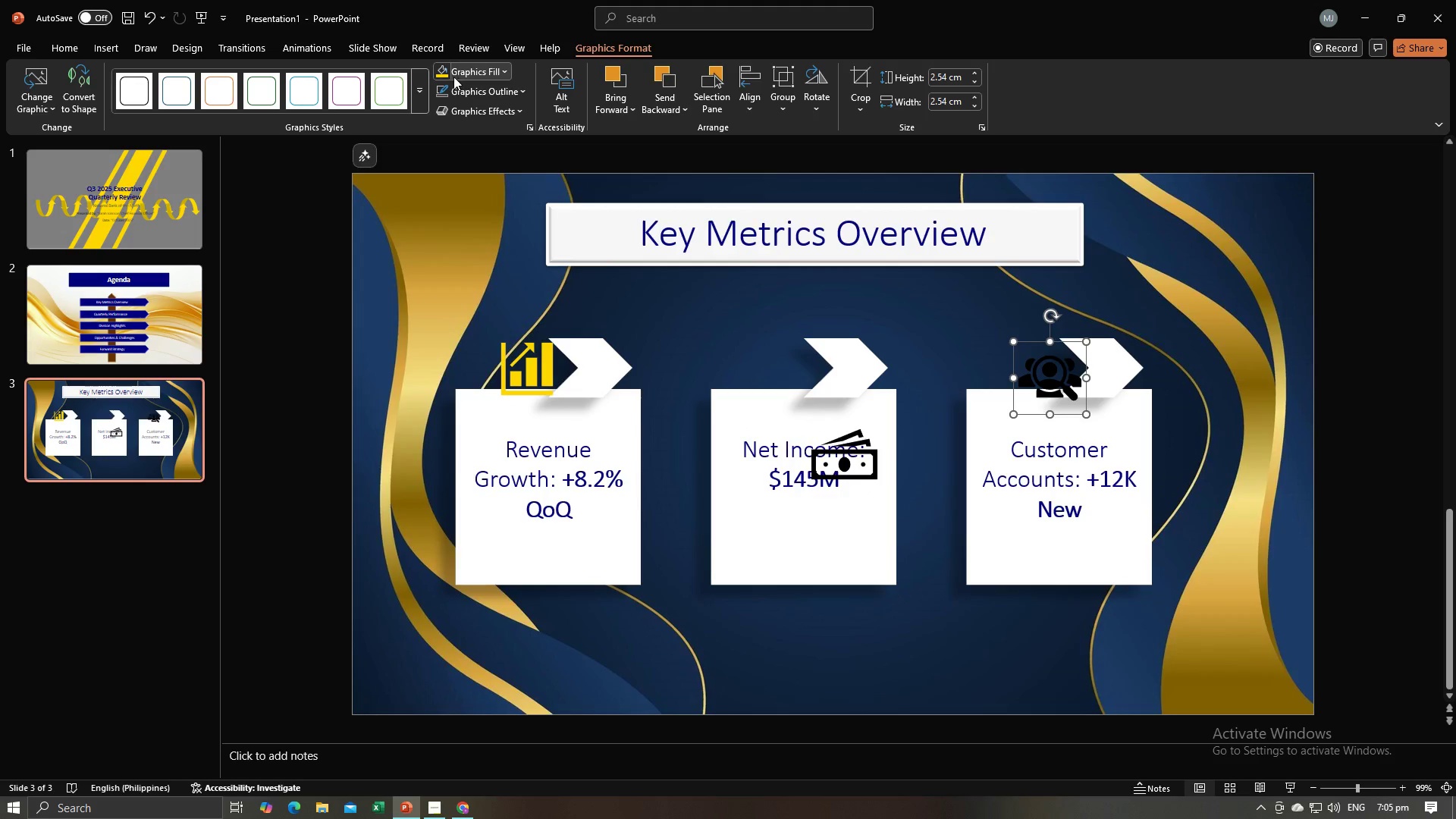 
left_click([443, 75])
 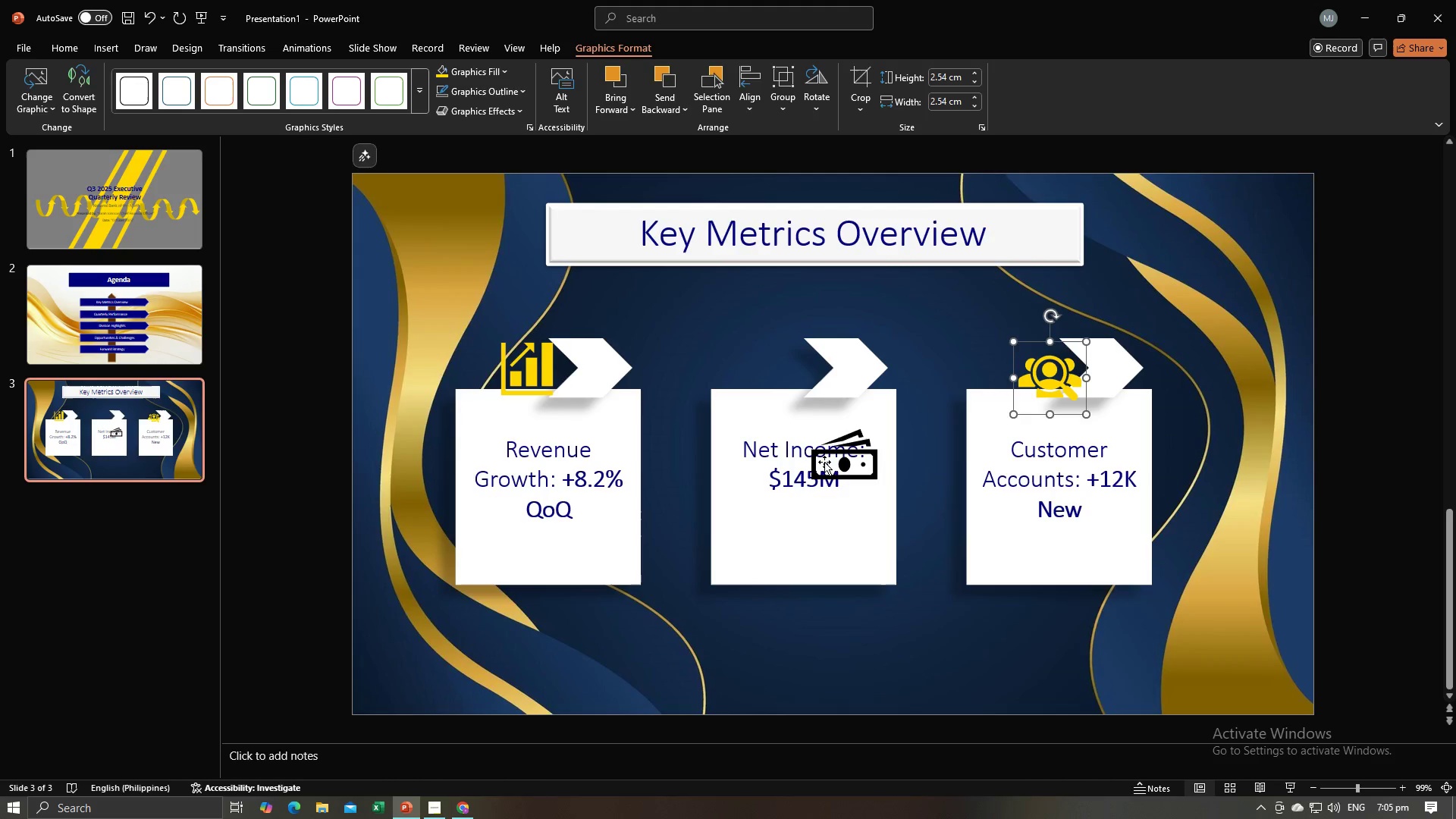 
left_click([824, 462])
 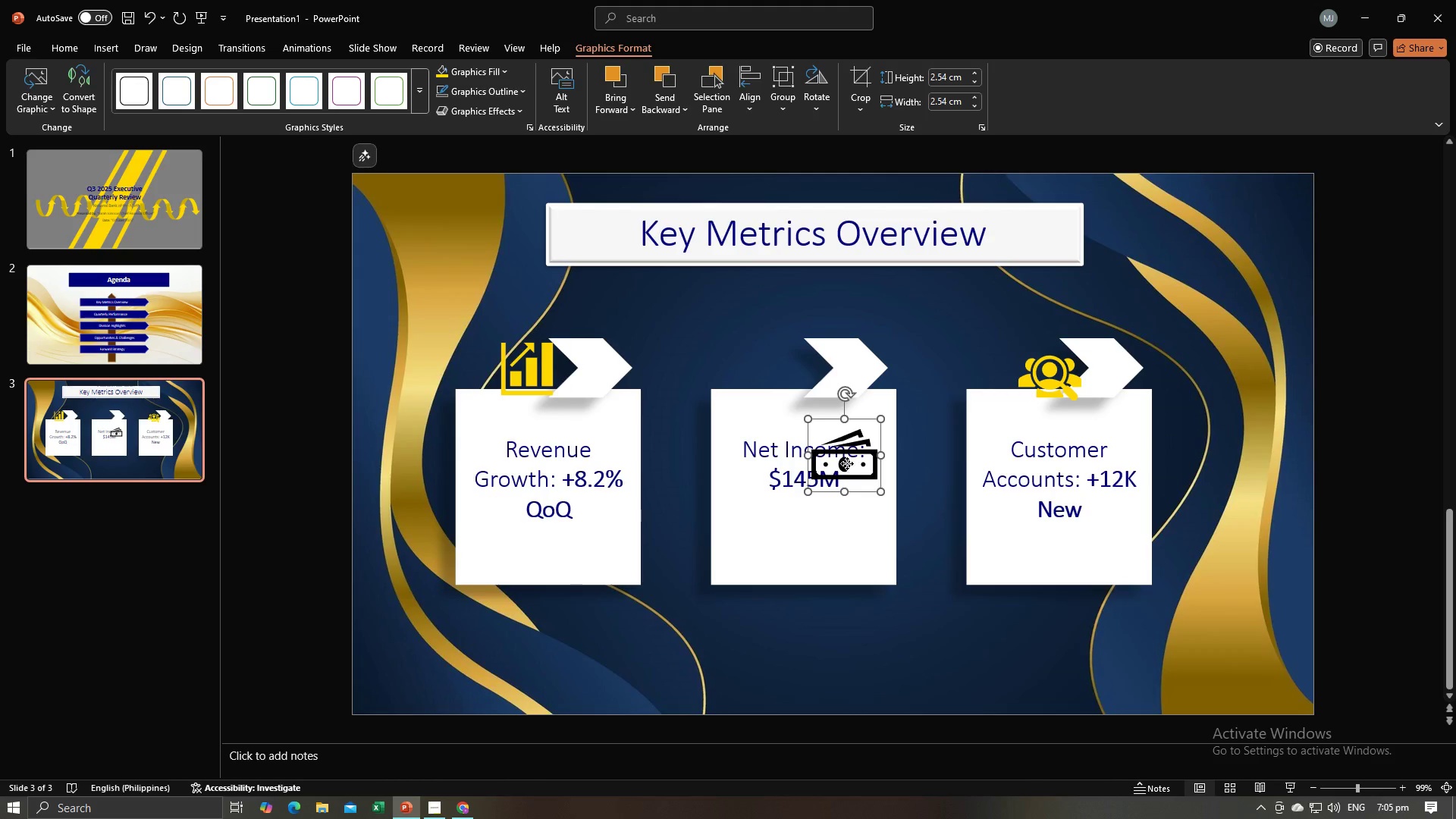 
left_click_drag(start_coordinate=[847, 463], to_coordinate=[793, 375])
 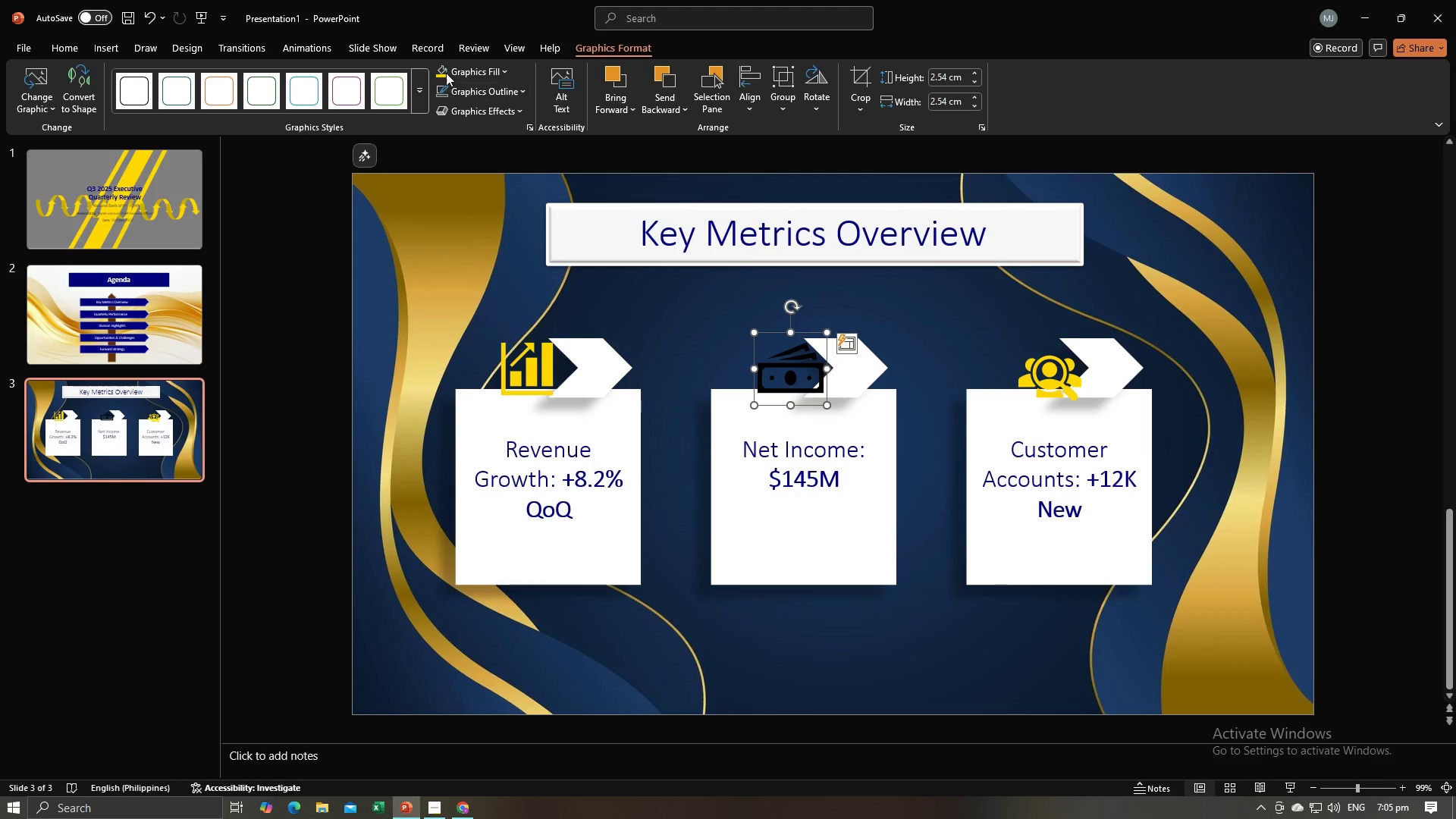 
left_click([446, 70])
 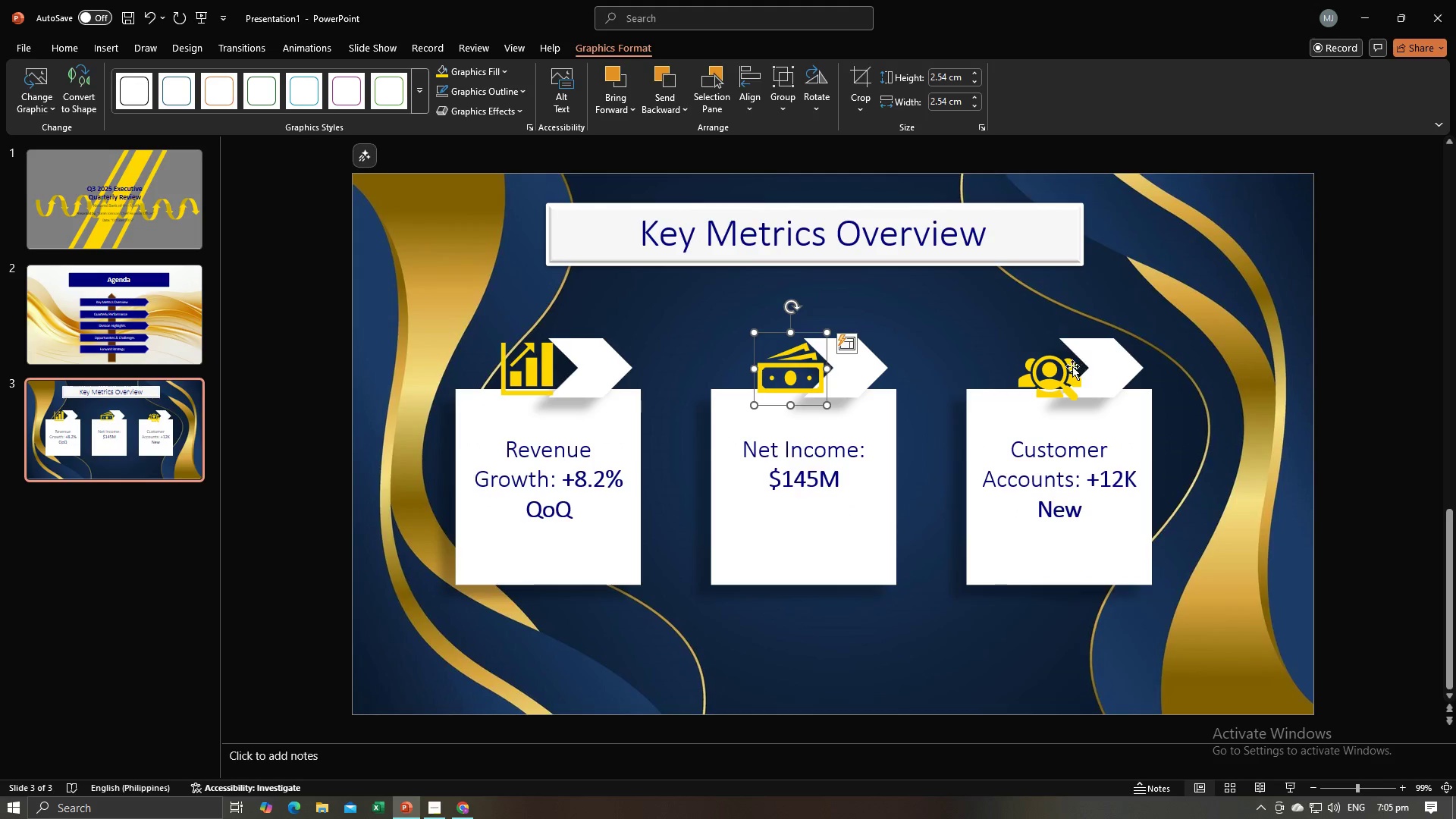 
left_click([1072, 366])
 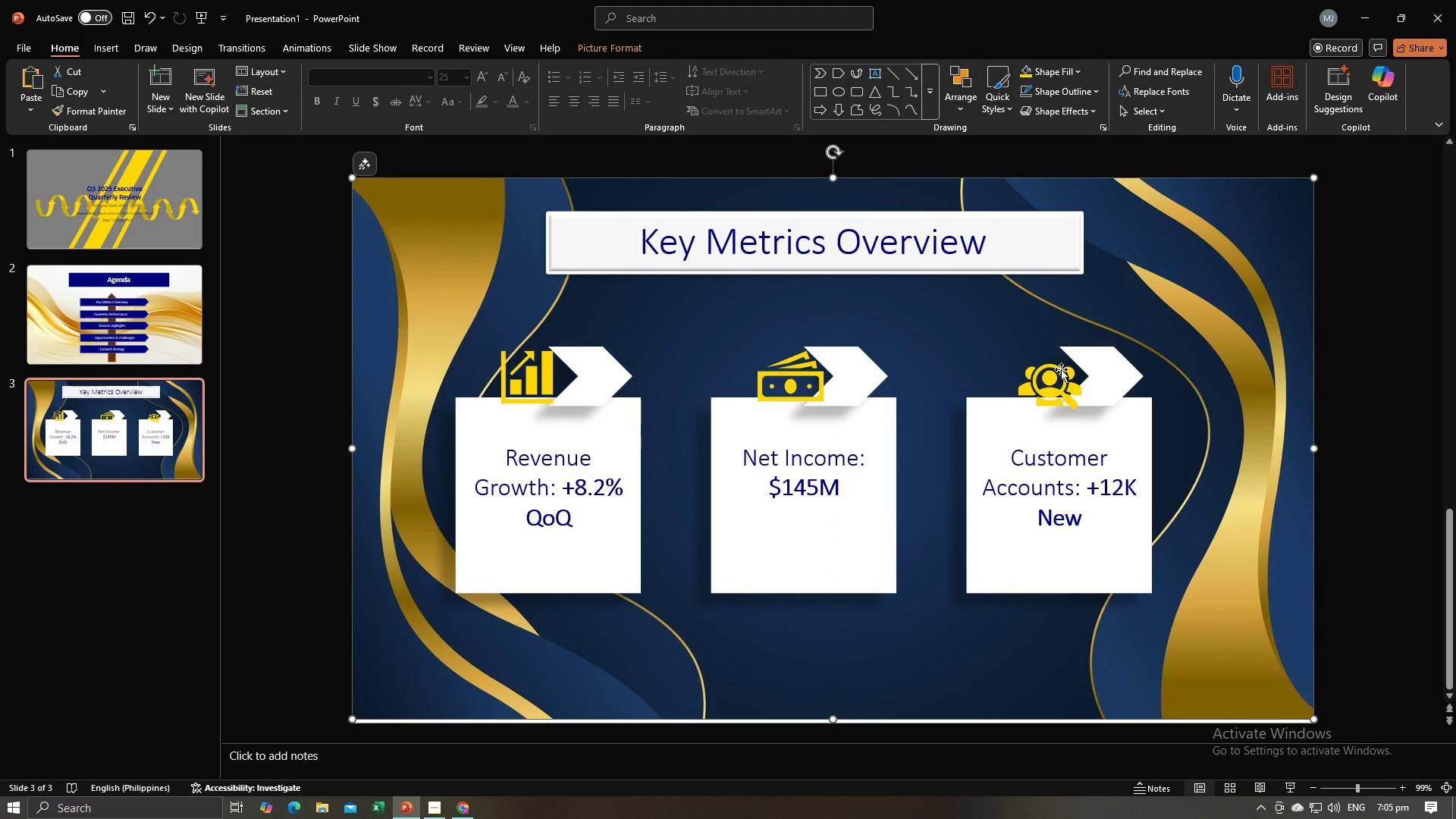 
key(Control+Z)
 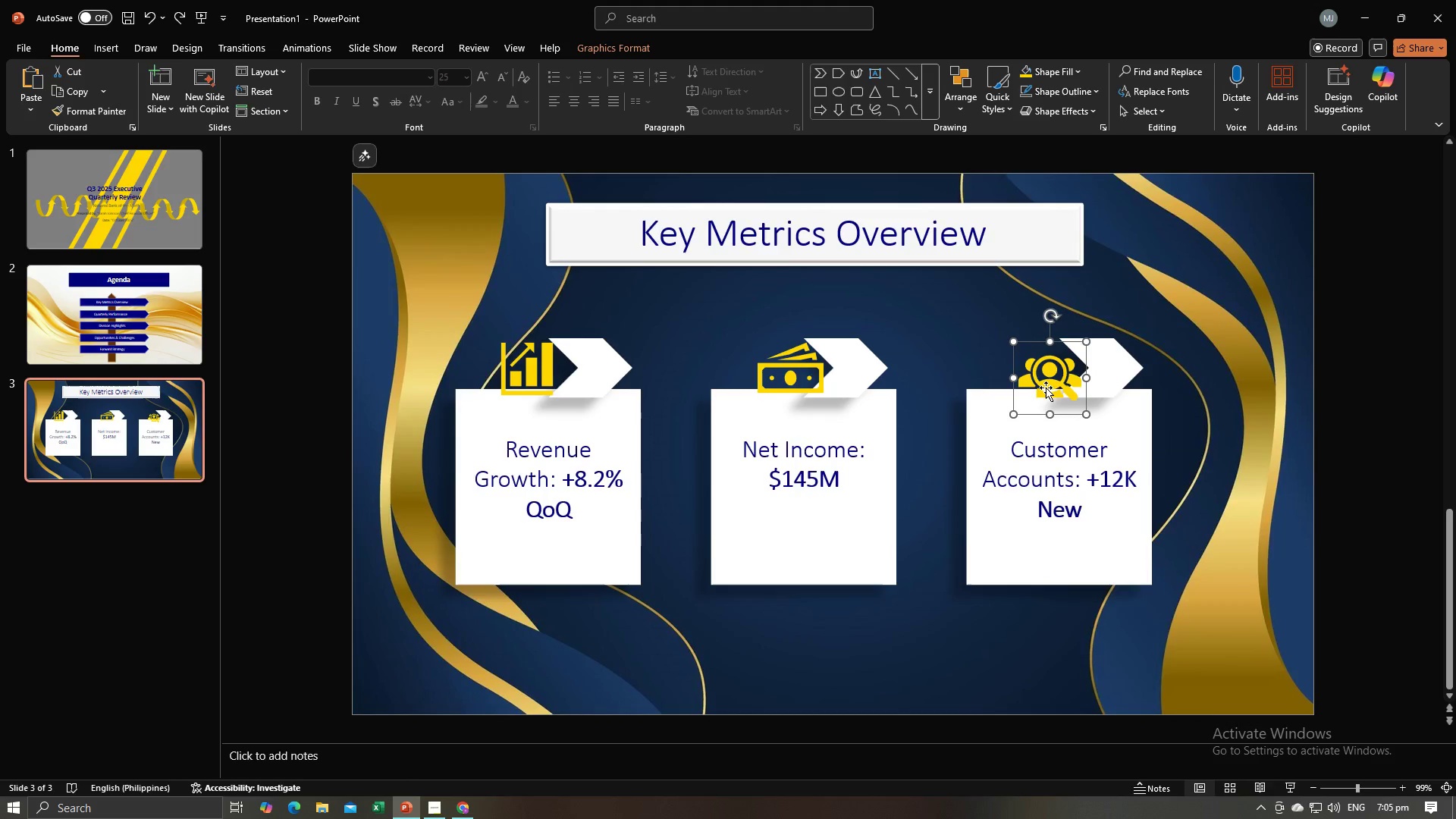 
left_click_drag(start_coordinate=[1046, 386], to_coordinate=[1042, 383])
 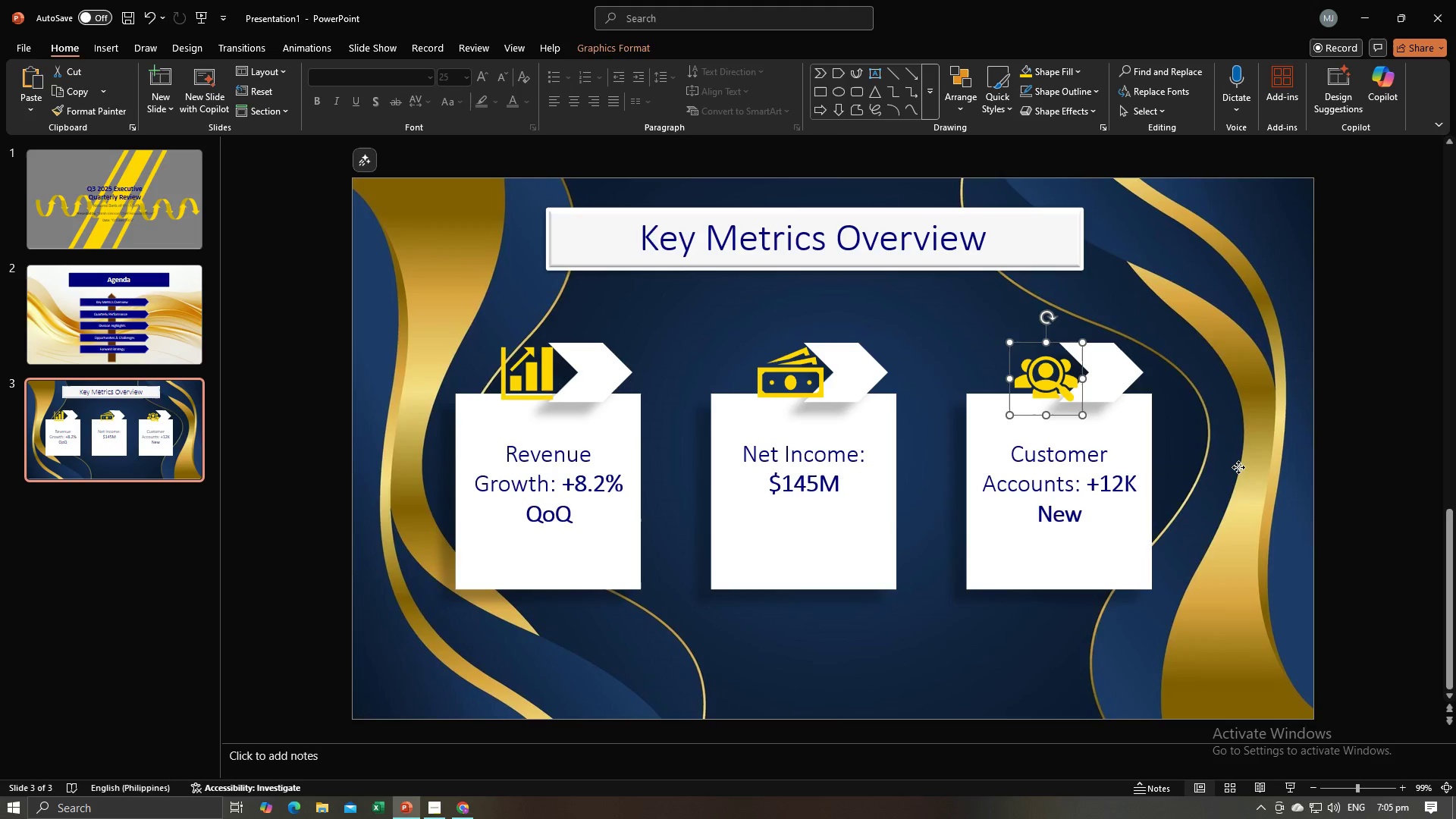 
left_click([1238, 467])
 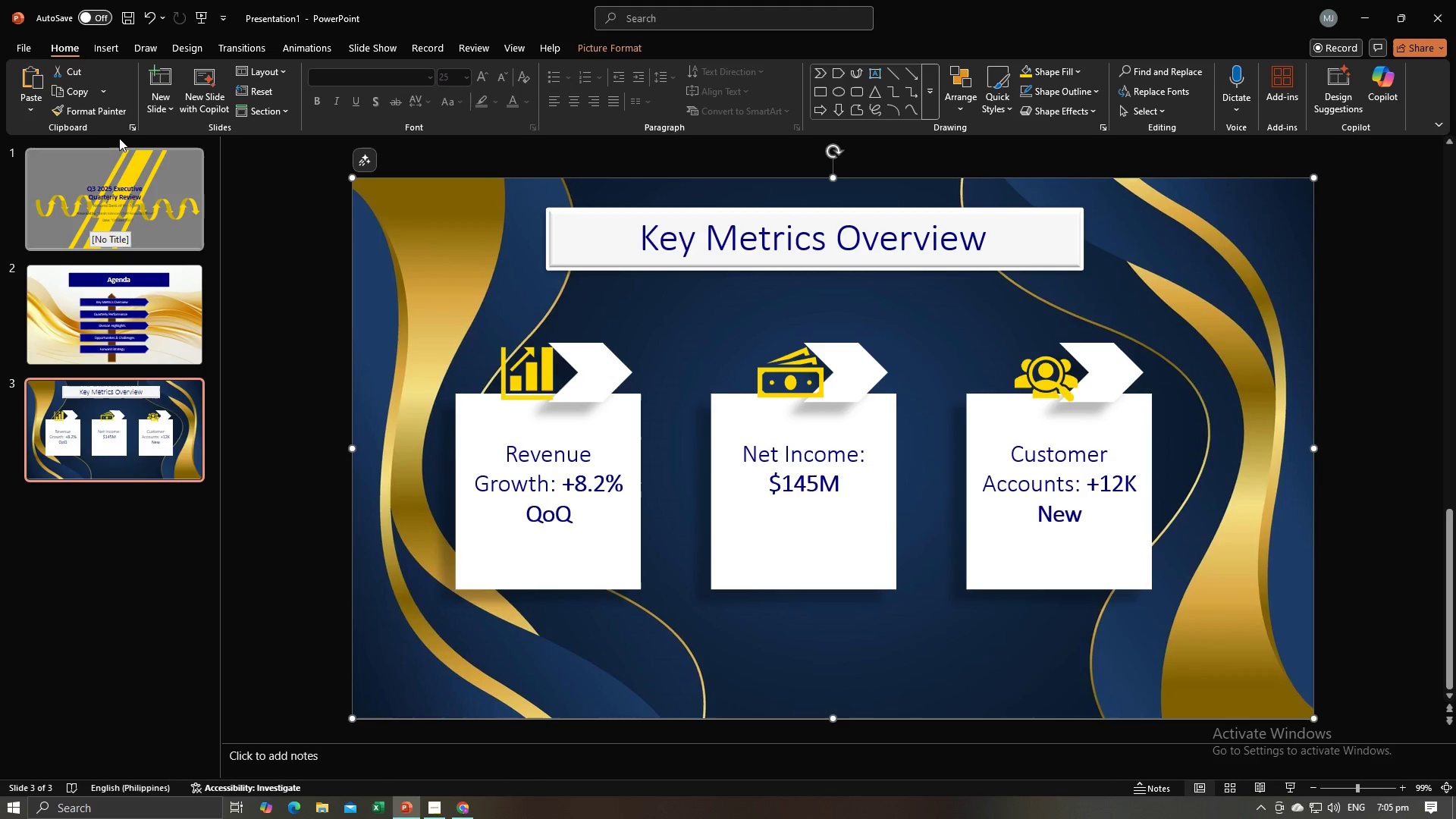 
left_click([153, 81])
 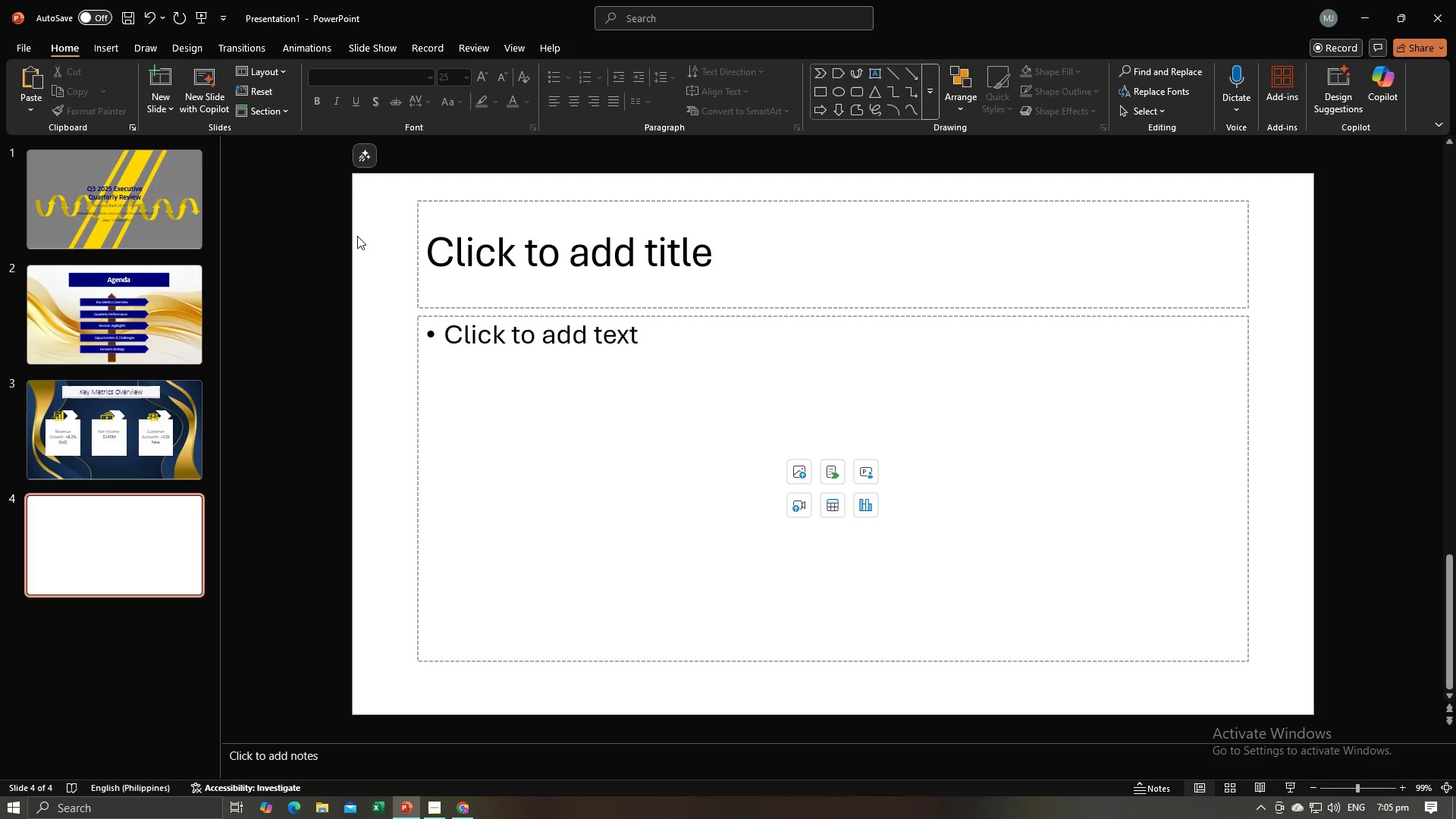 
left_click([361, 236])
 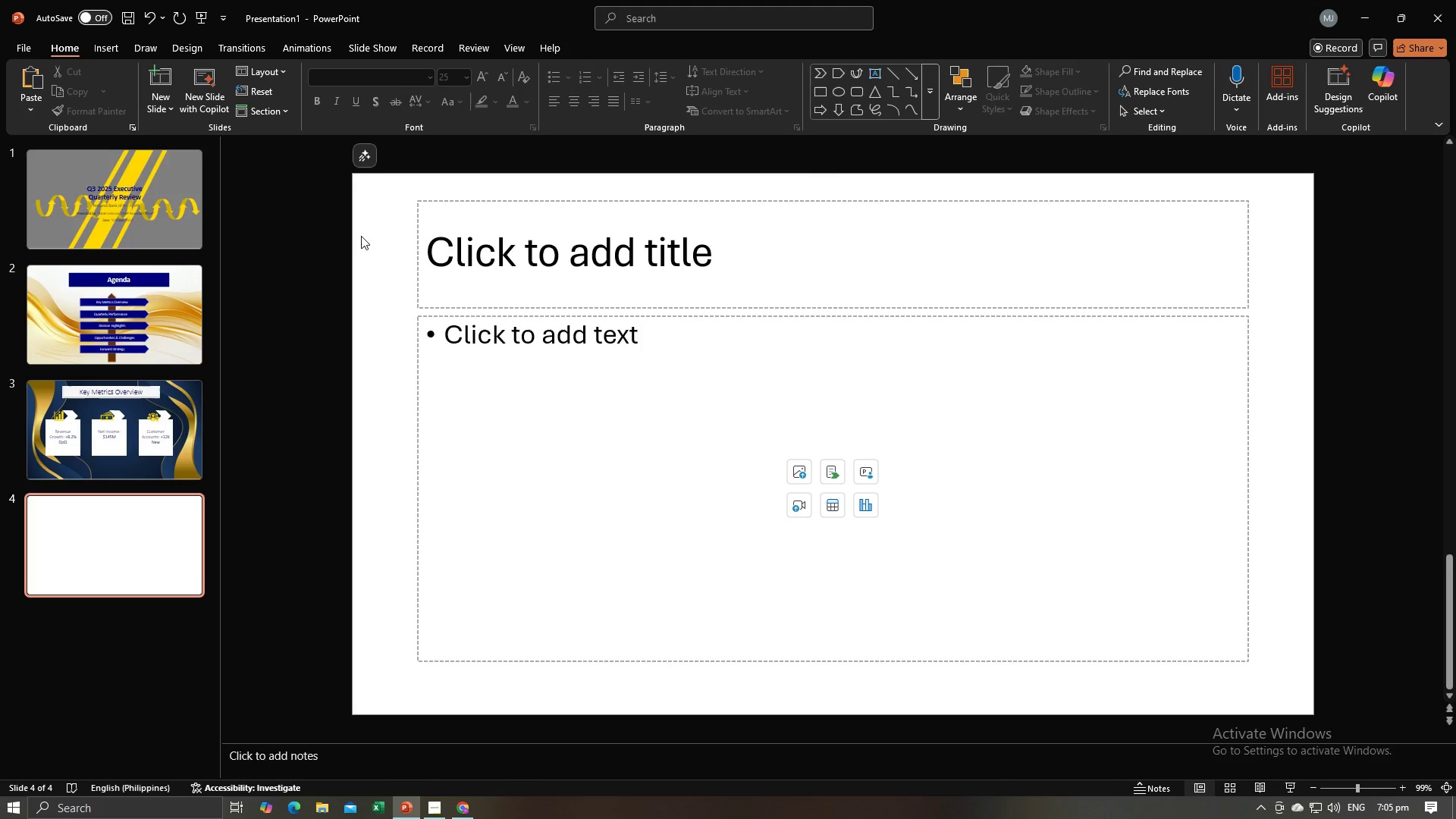 
key(Control+A)
 